 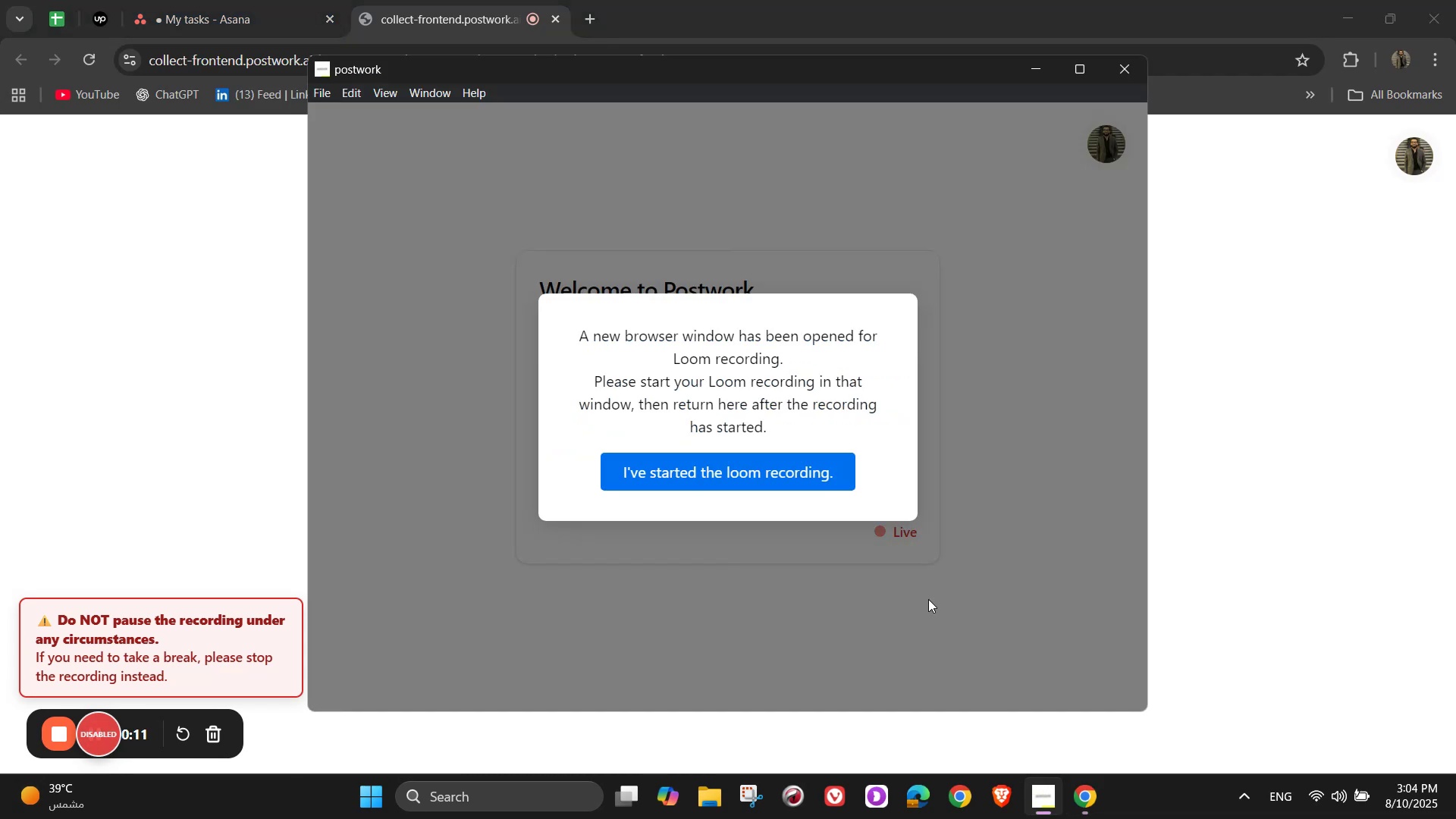 
left_click([807, 469])
 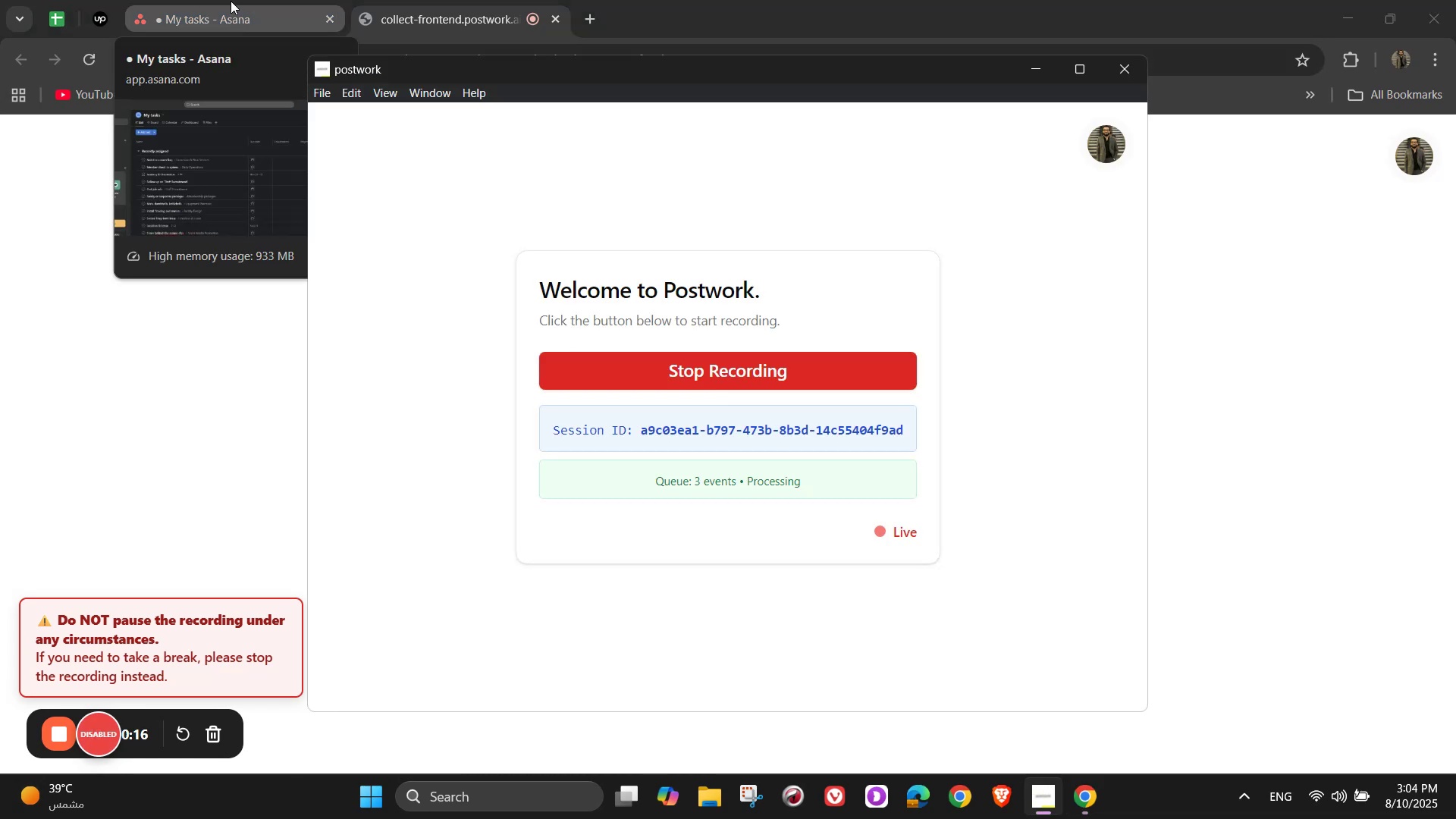 
wait(5.46)
 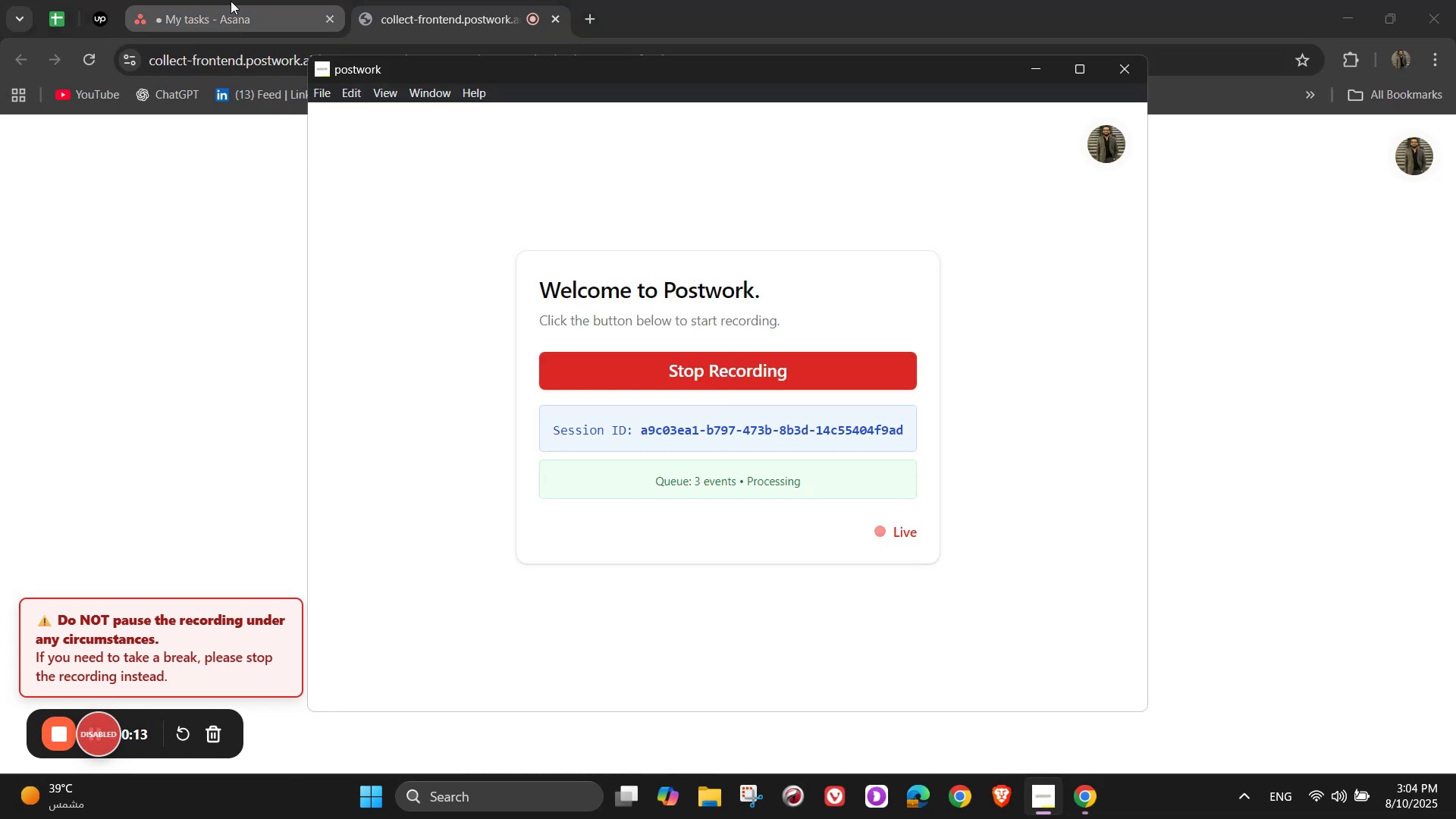 
left_click([231, 1])
 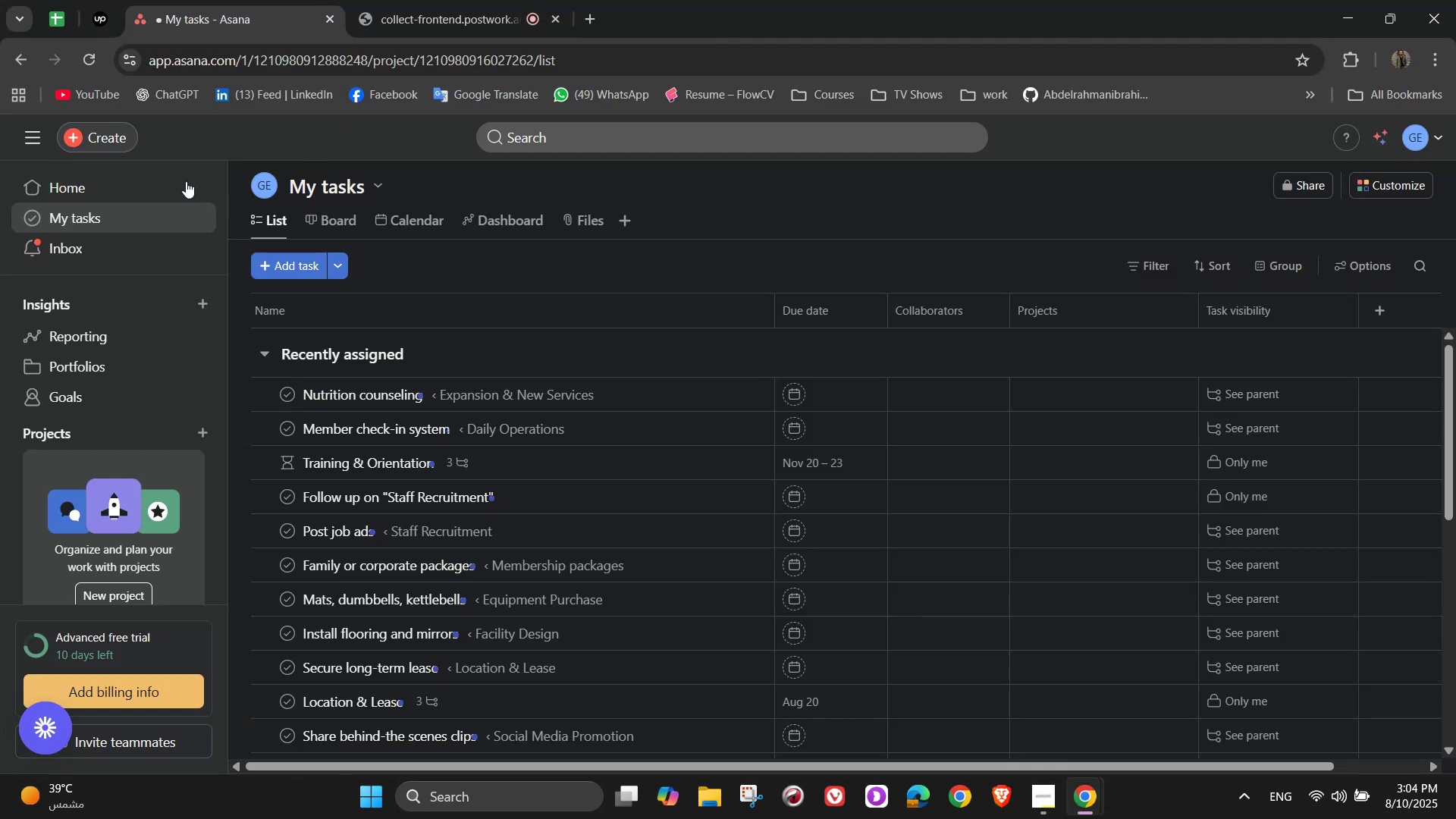 
left_click([105, 129])
 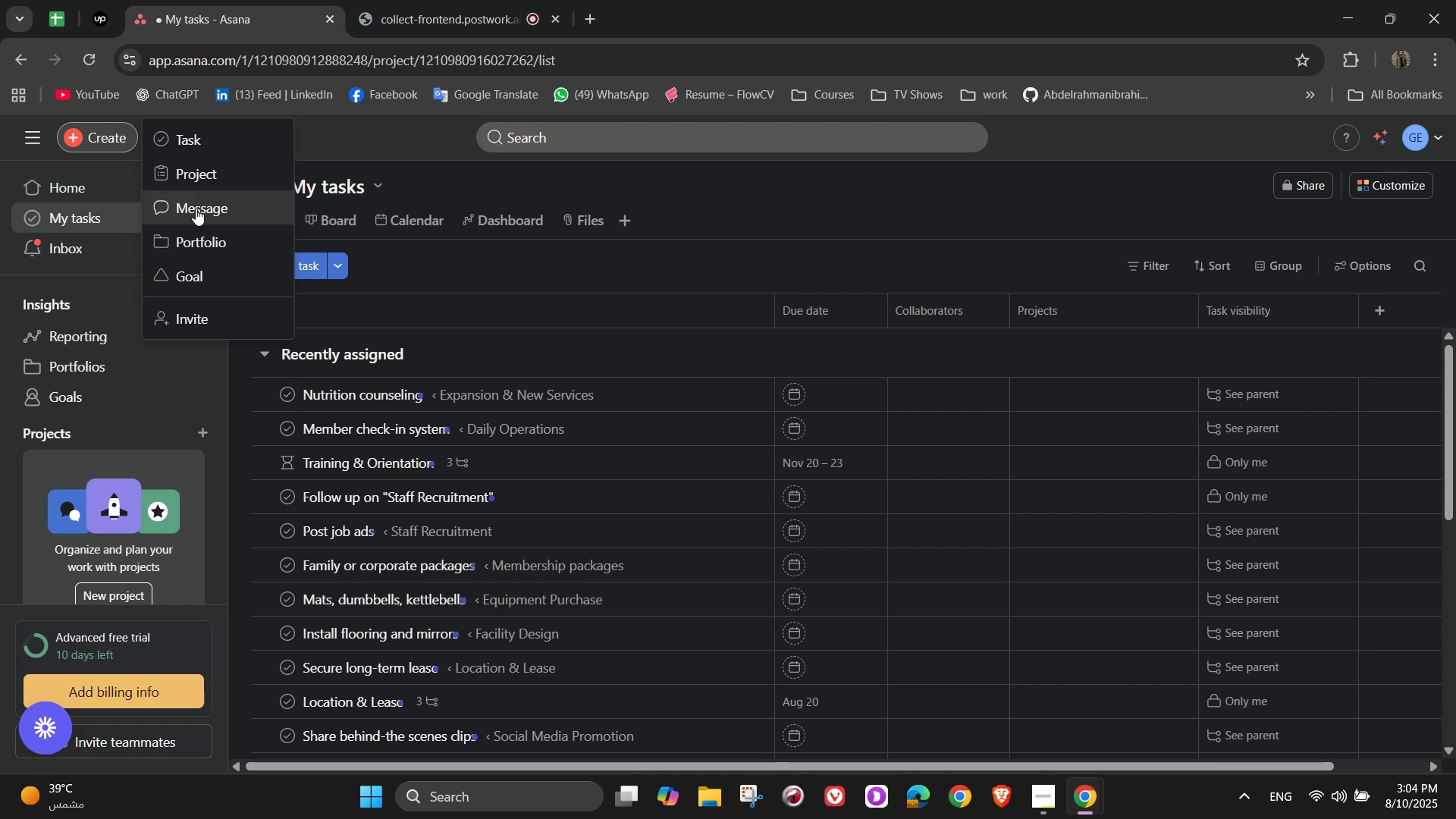 
left_click([208, 182])
 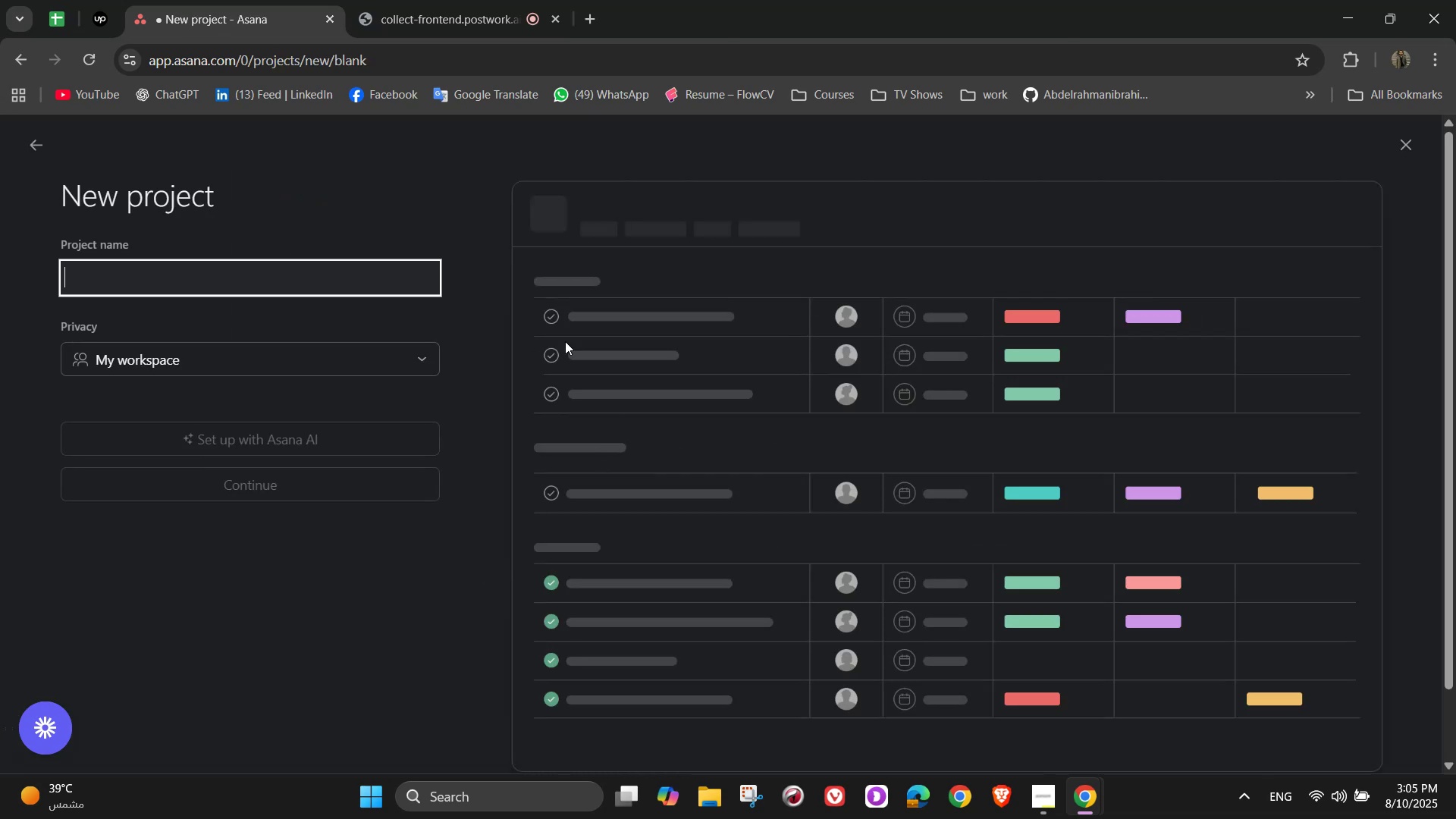 
wait(8.53)
 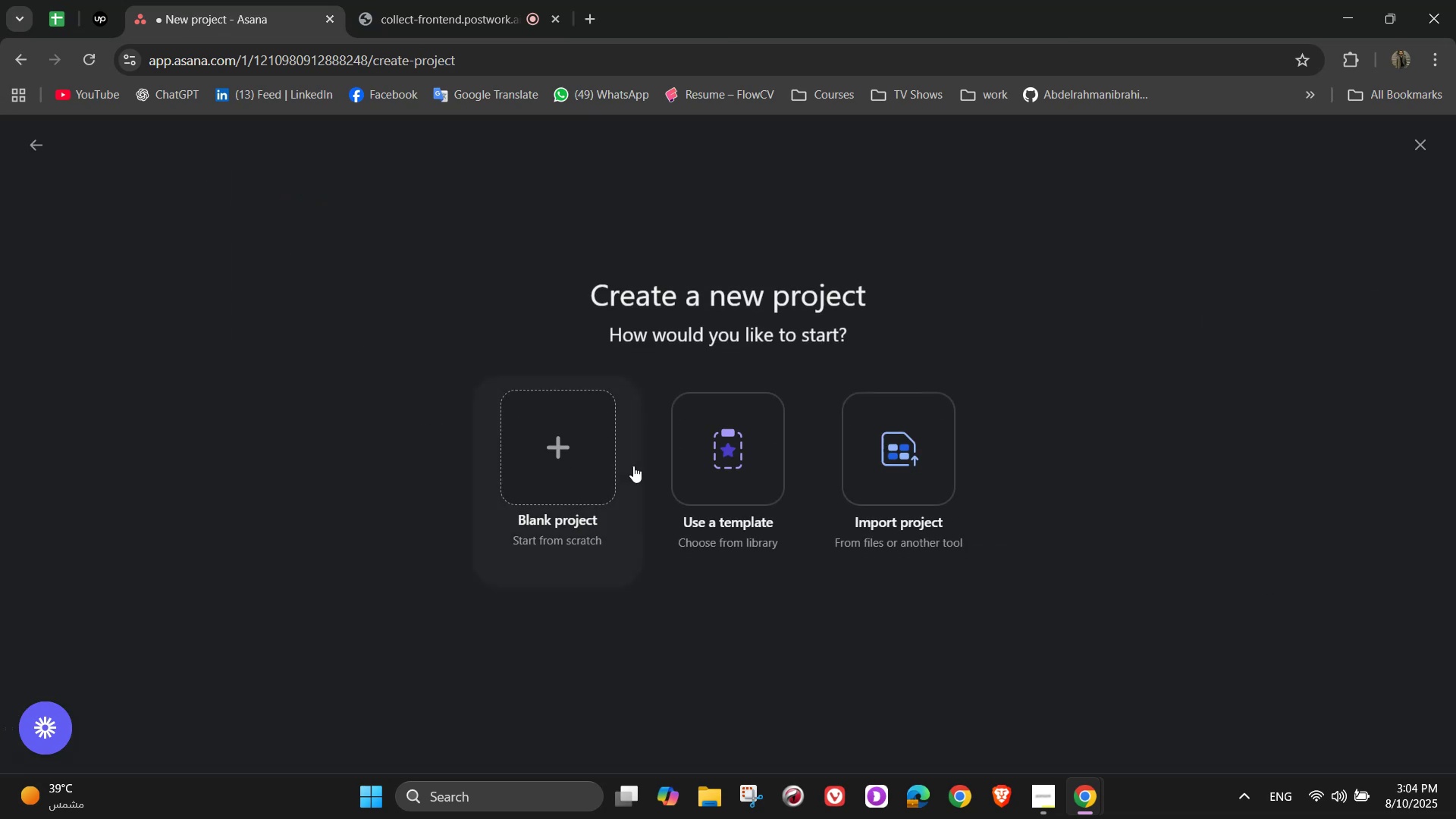 
type(Harbor Luxe)
 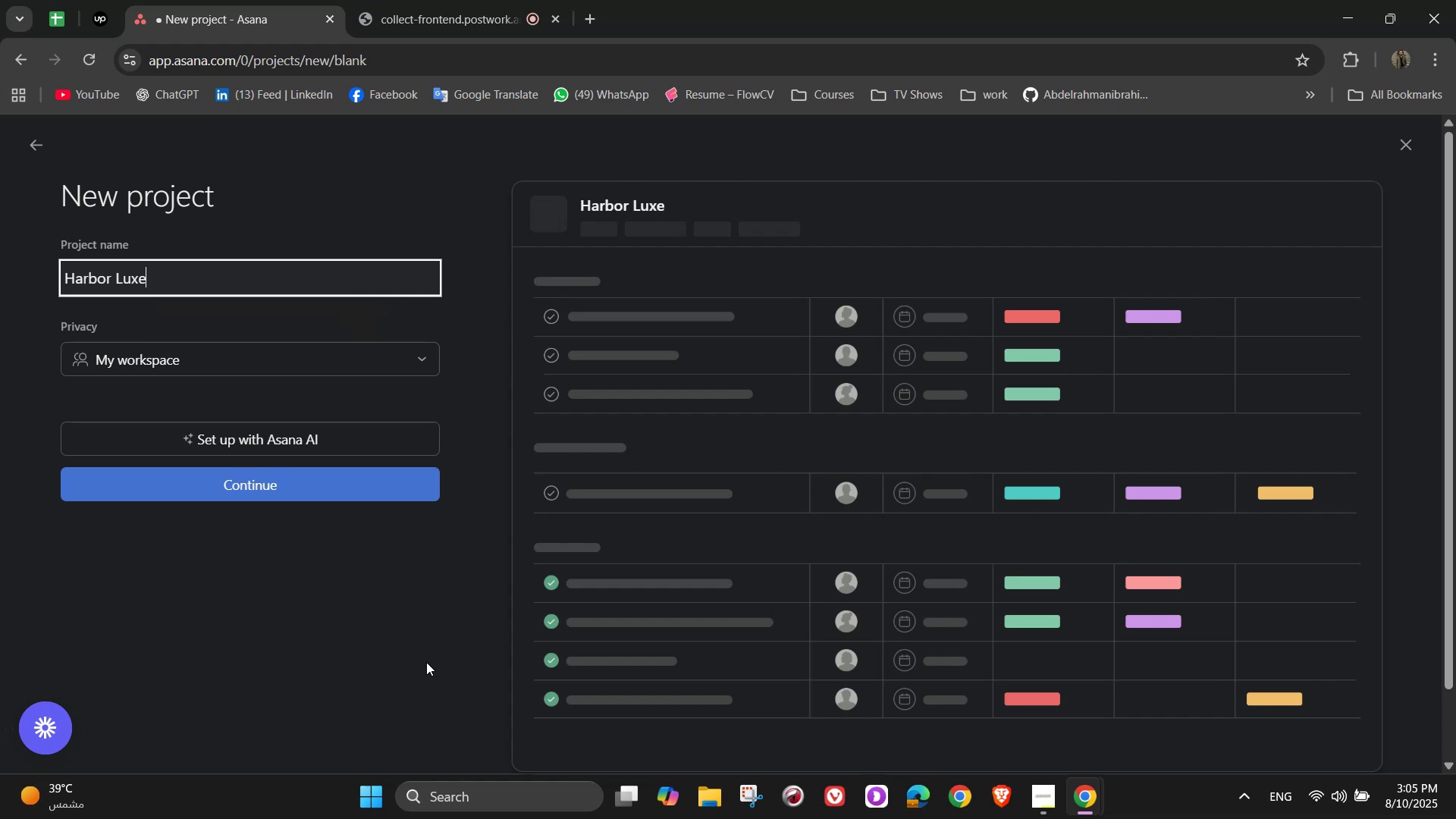 
wait(9.16)
 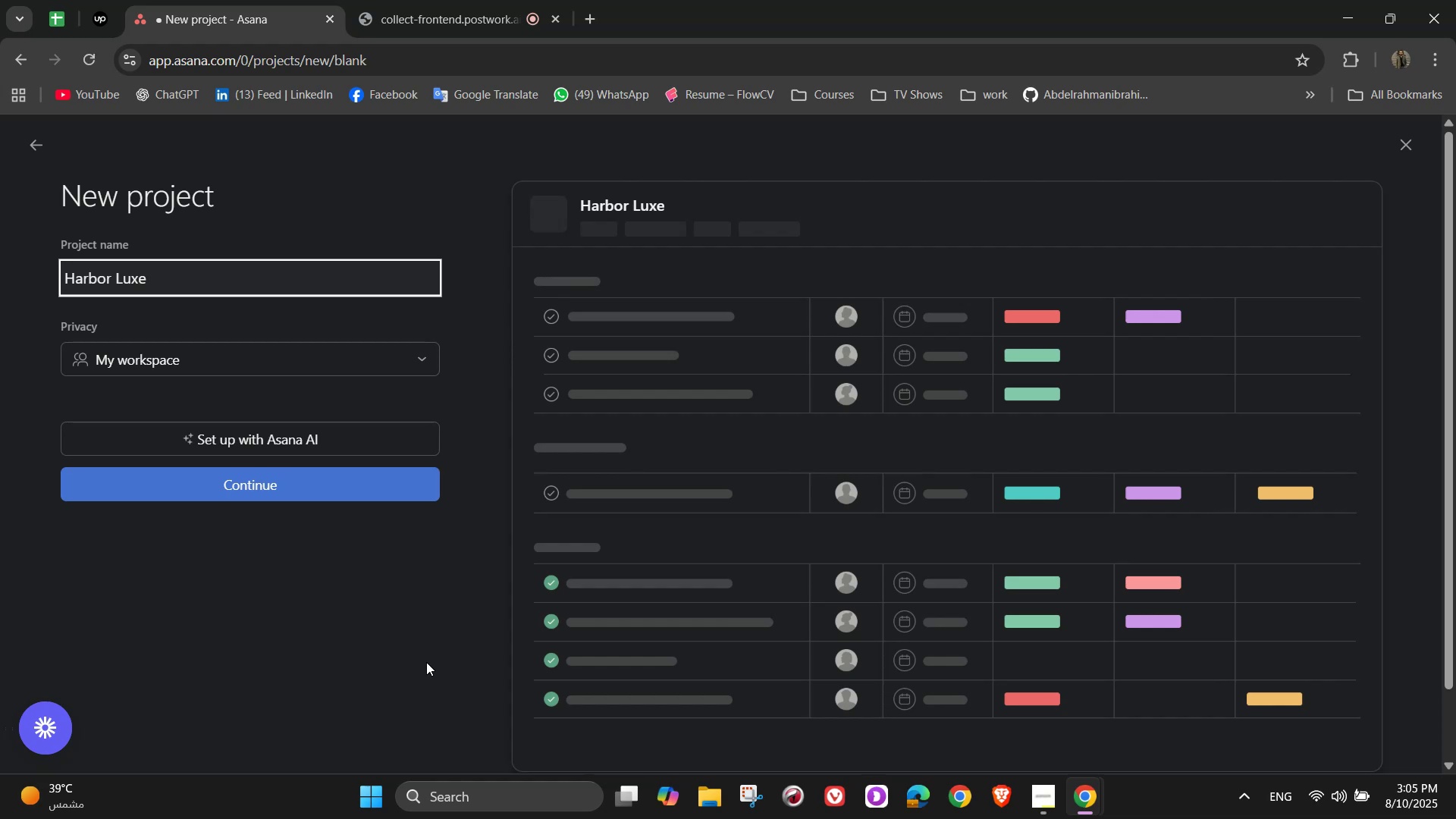 
type( - Boutique Hotel Setup & P)
key(Backspace)
type(Operations)
 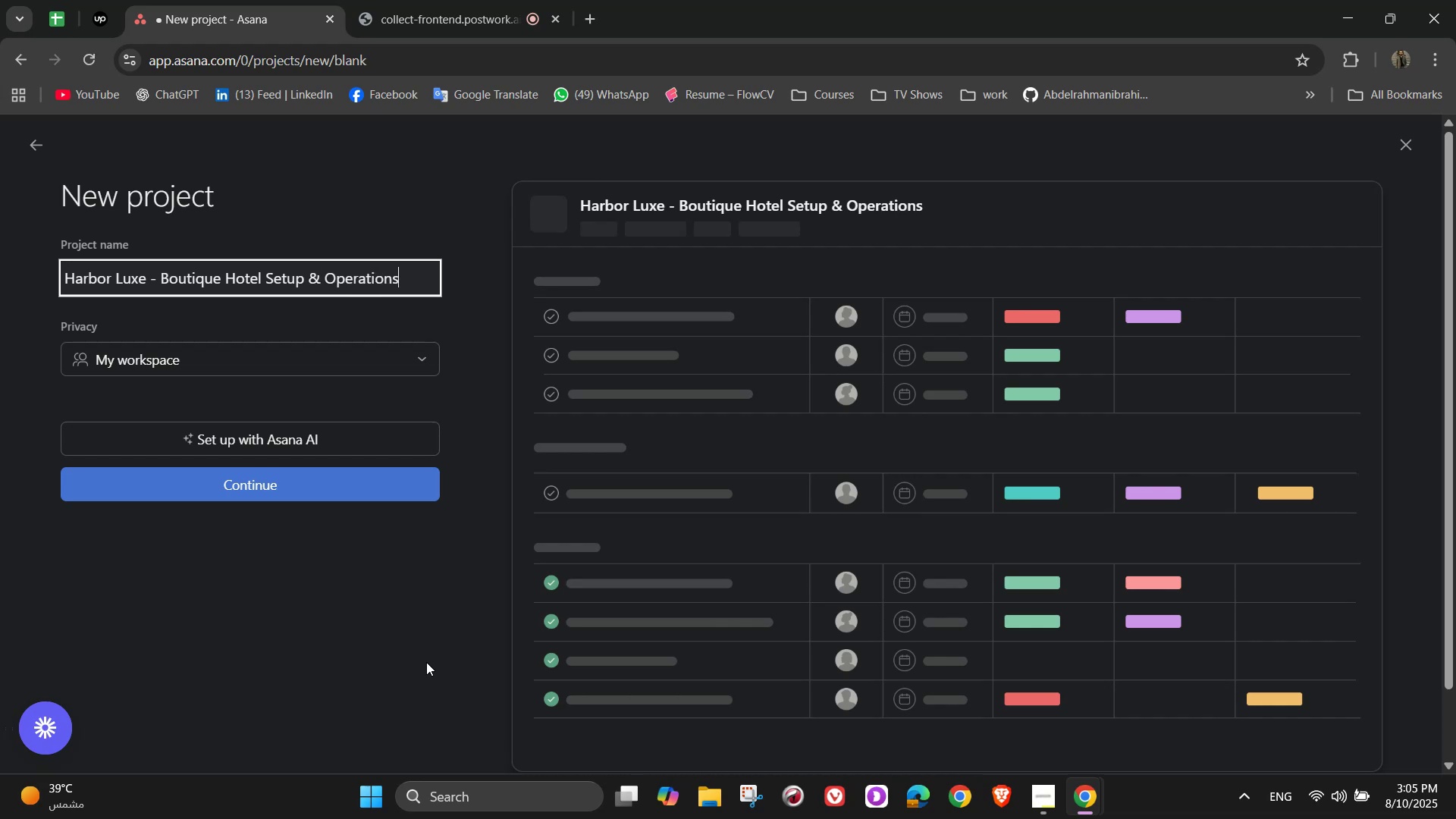 
wait(6.37)
 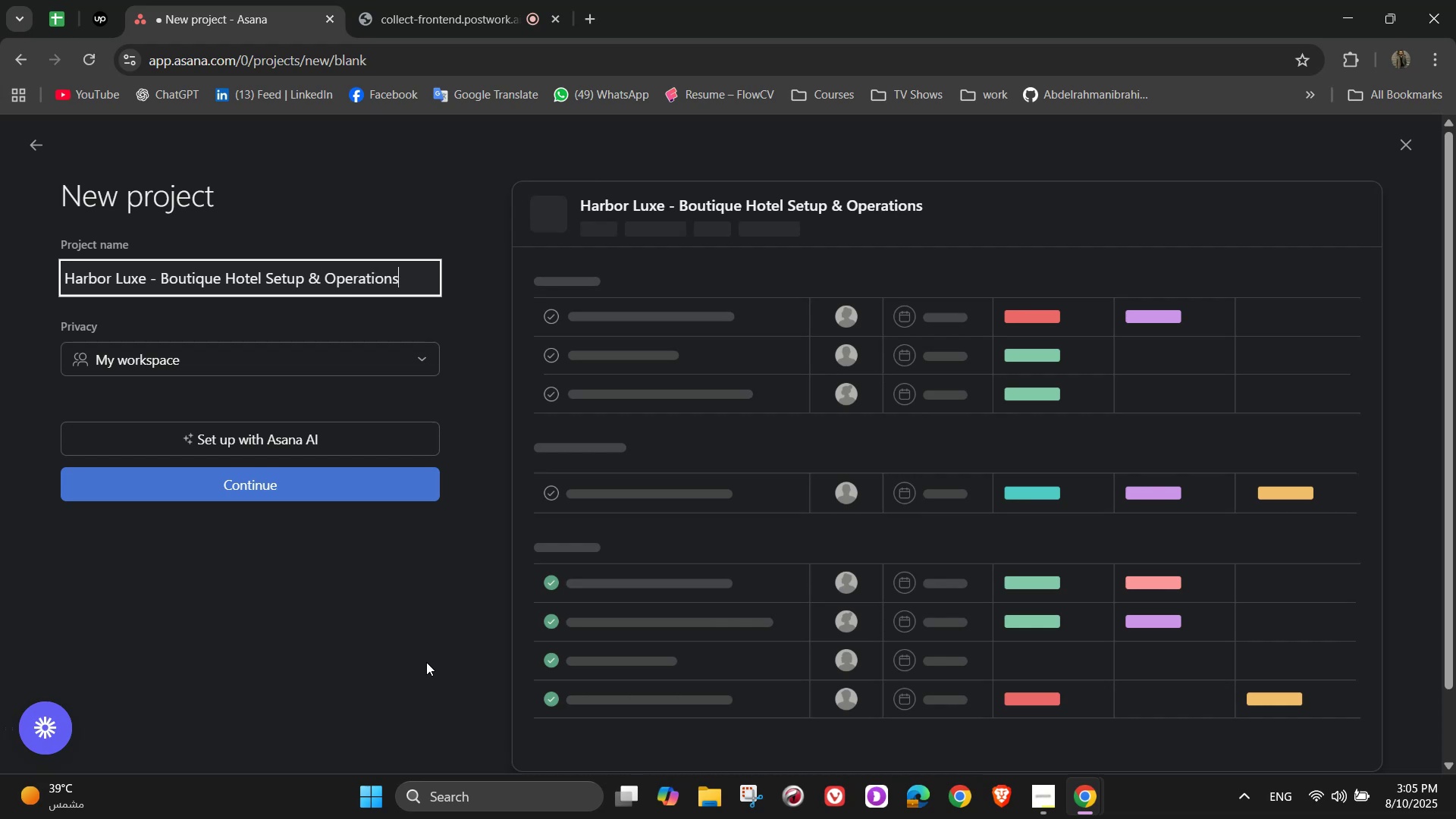 
left_click([180, 473])
 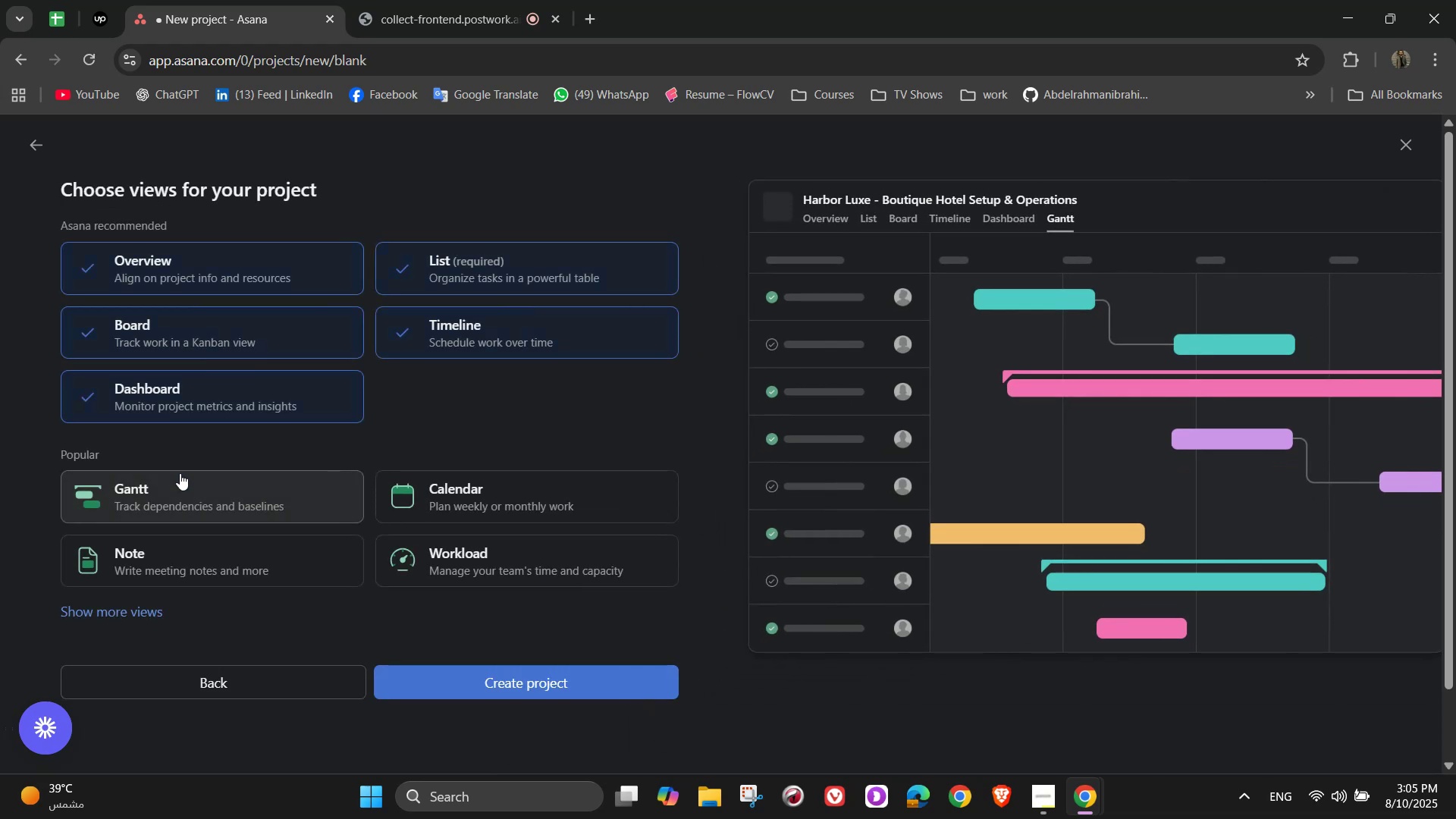 
wait(10.57)
 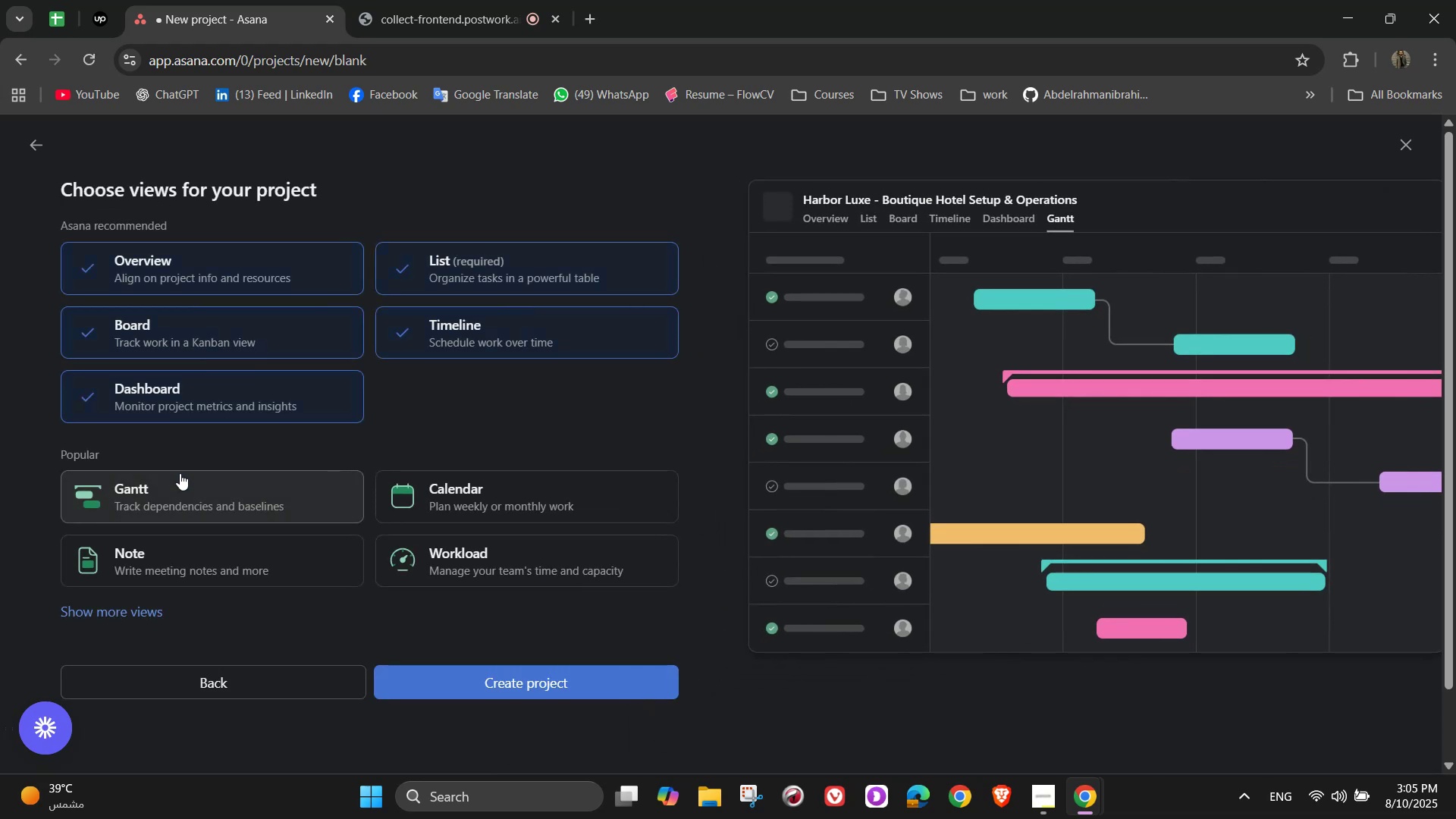 
left_click([609, 682])
 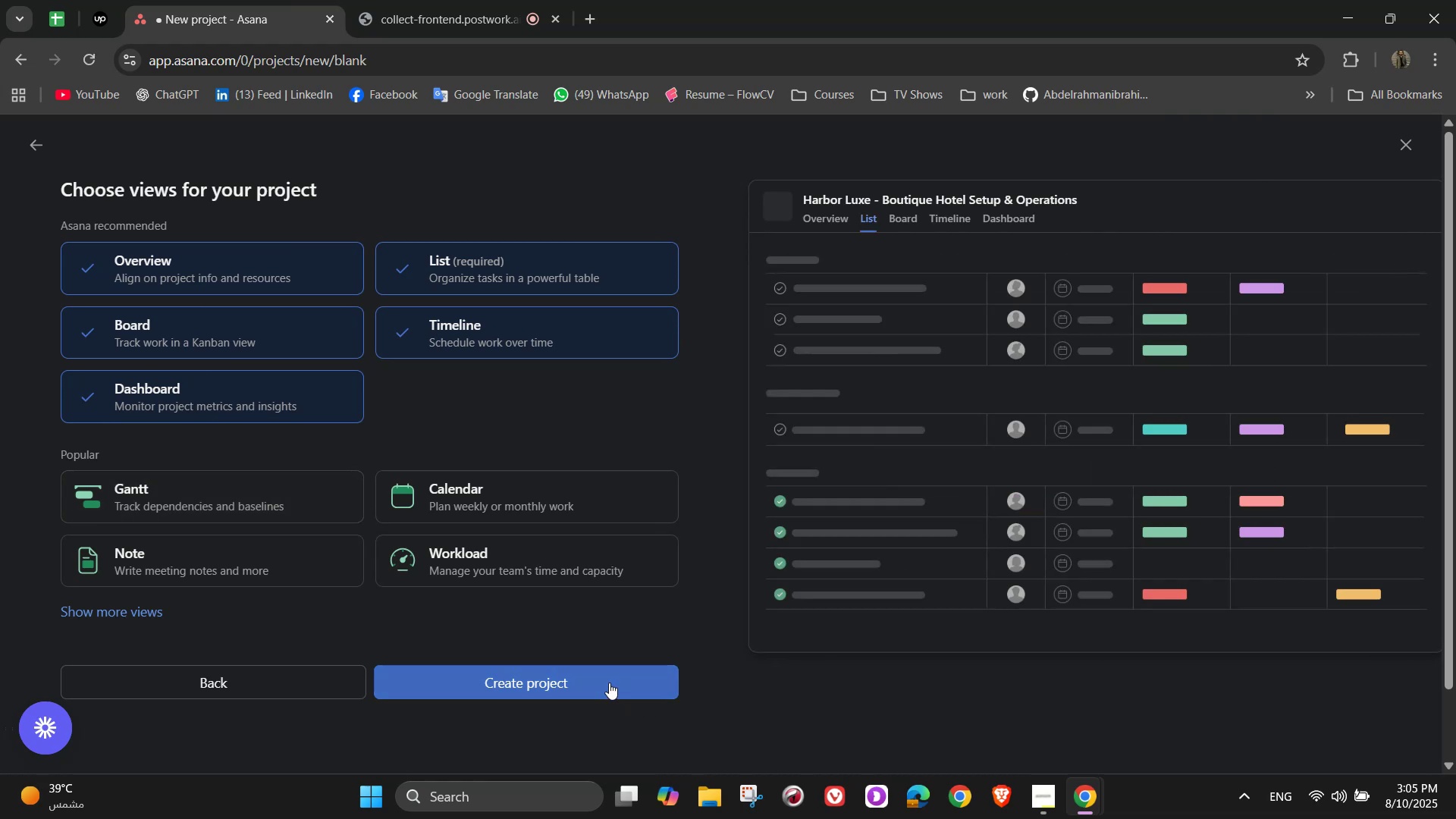 
mouse_move([562, 669])
 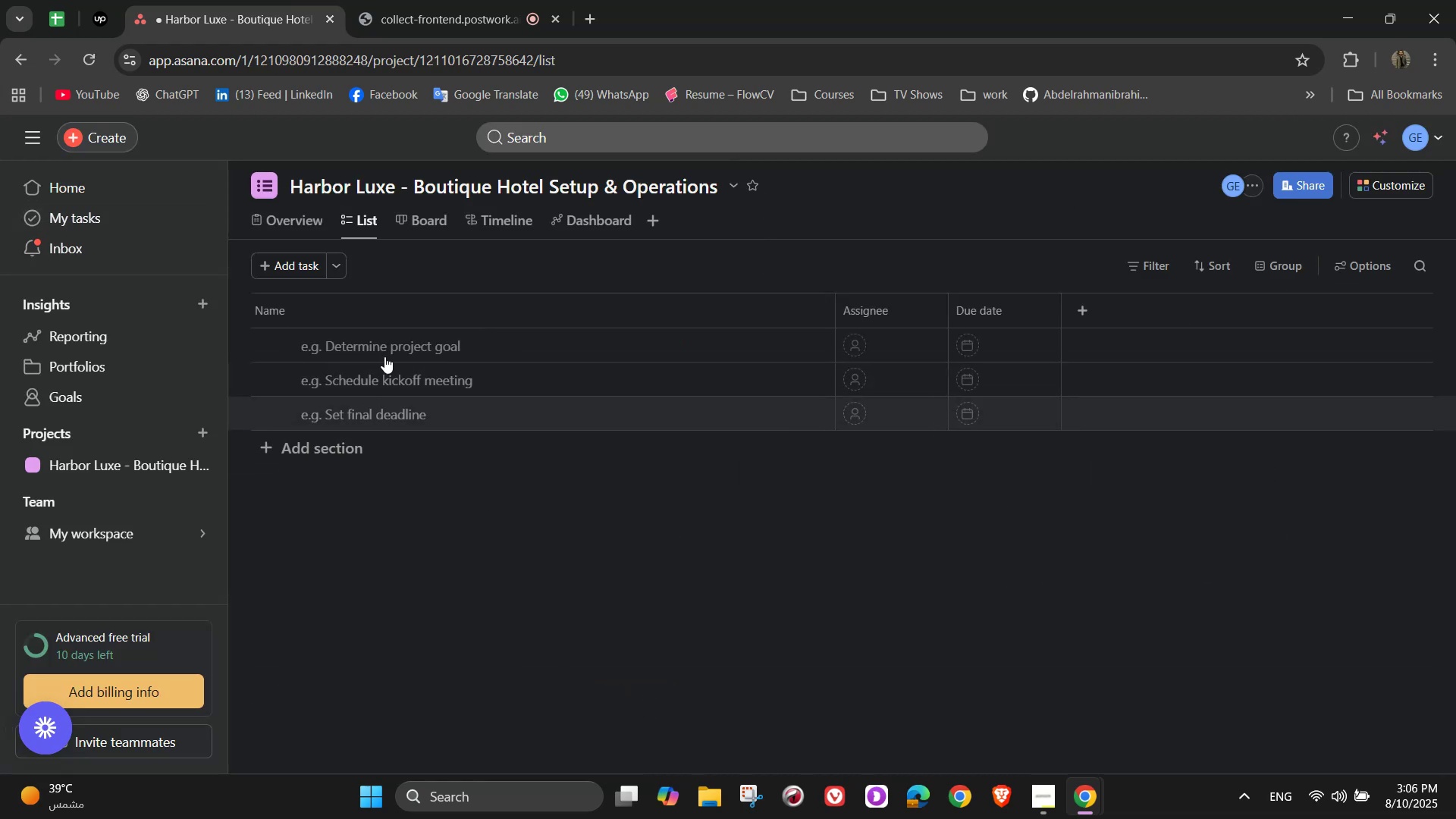 
left_click([328, 451])
 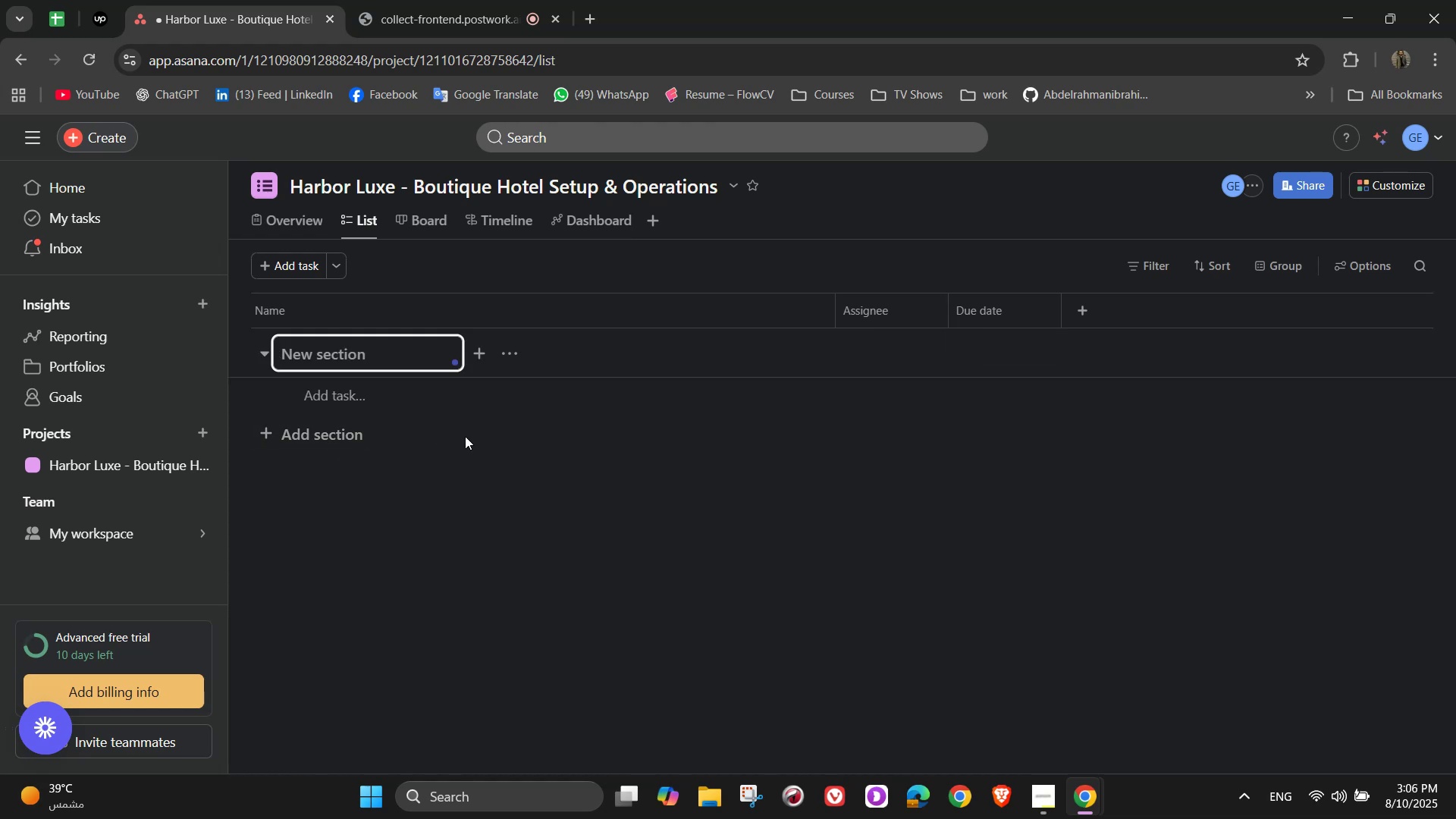 
wait(6.9)
 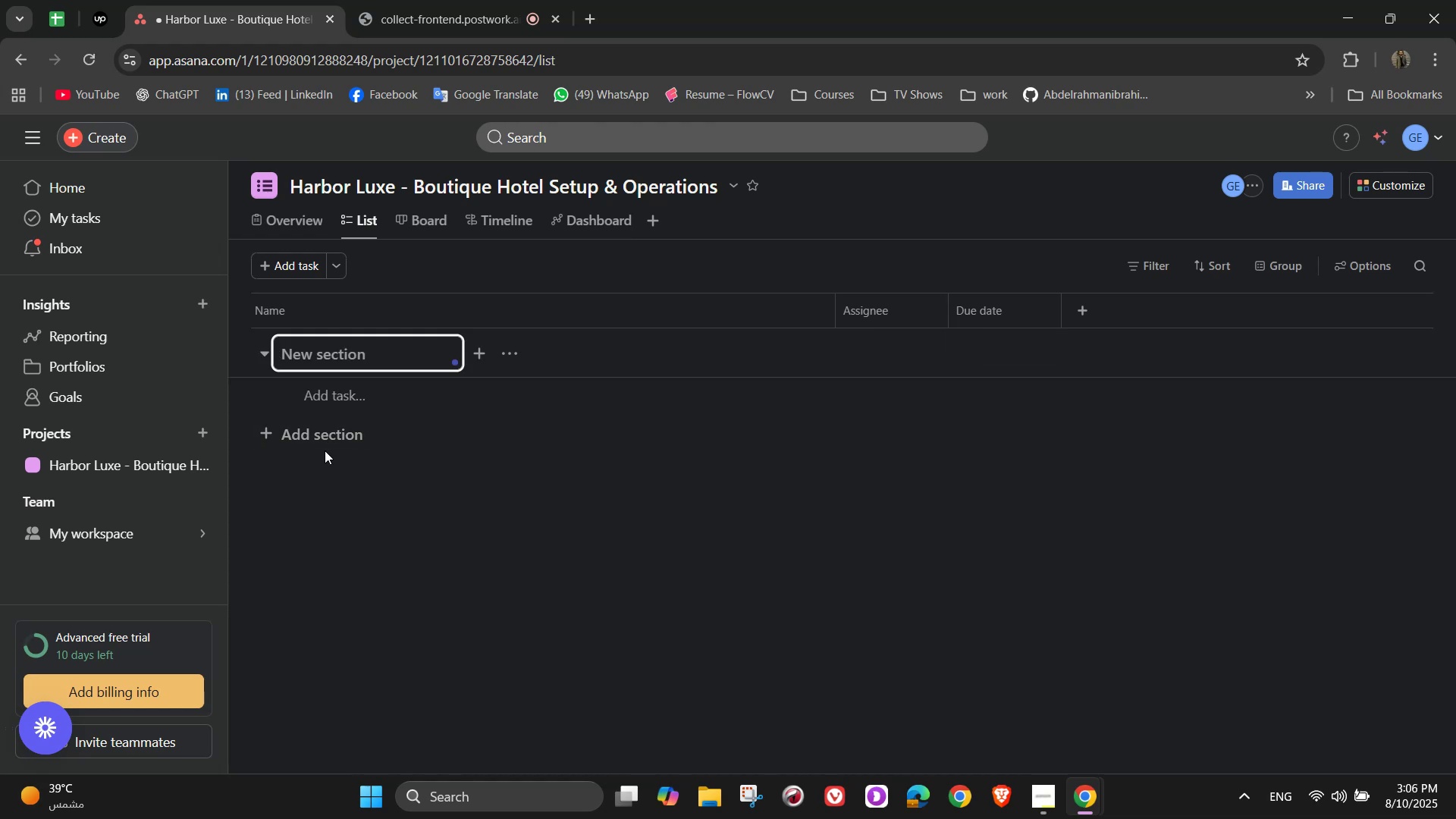 
left_click([303, 228])
 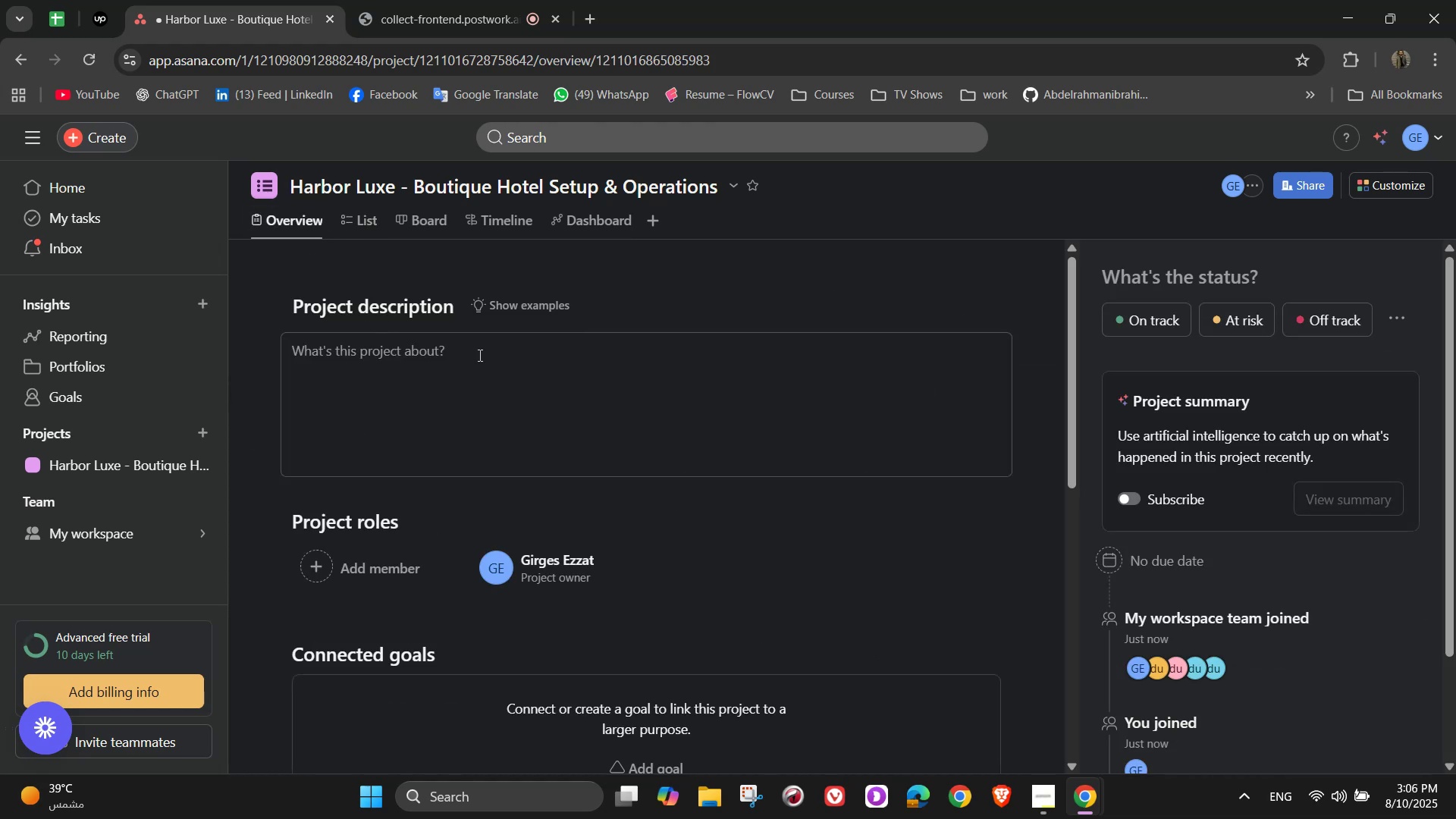 
left_click([476, 368])
 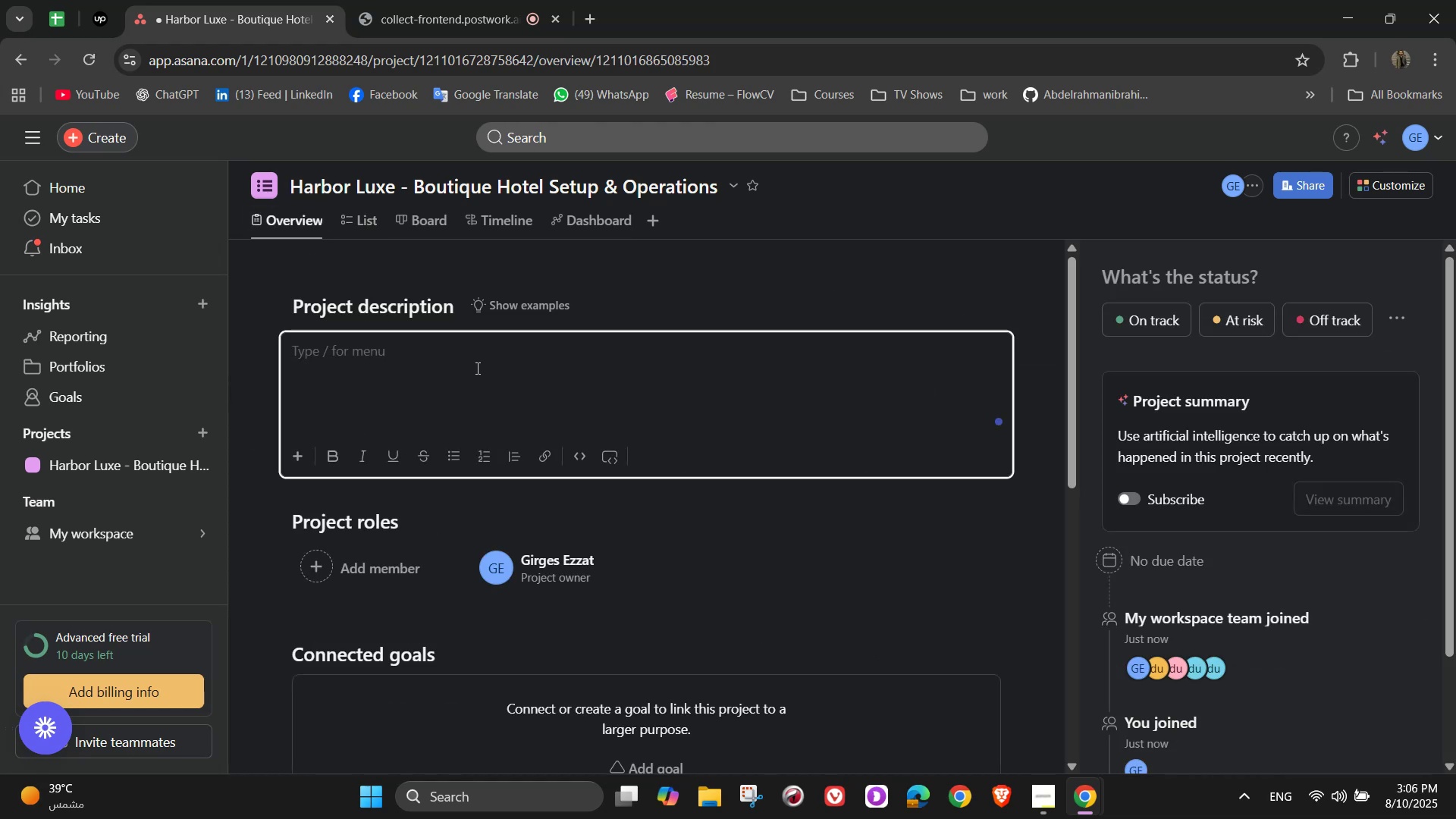 
type(This project oversees the complete creating)
 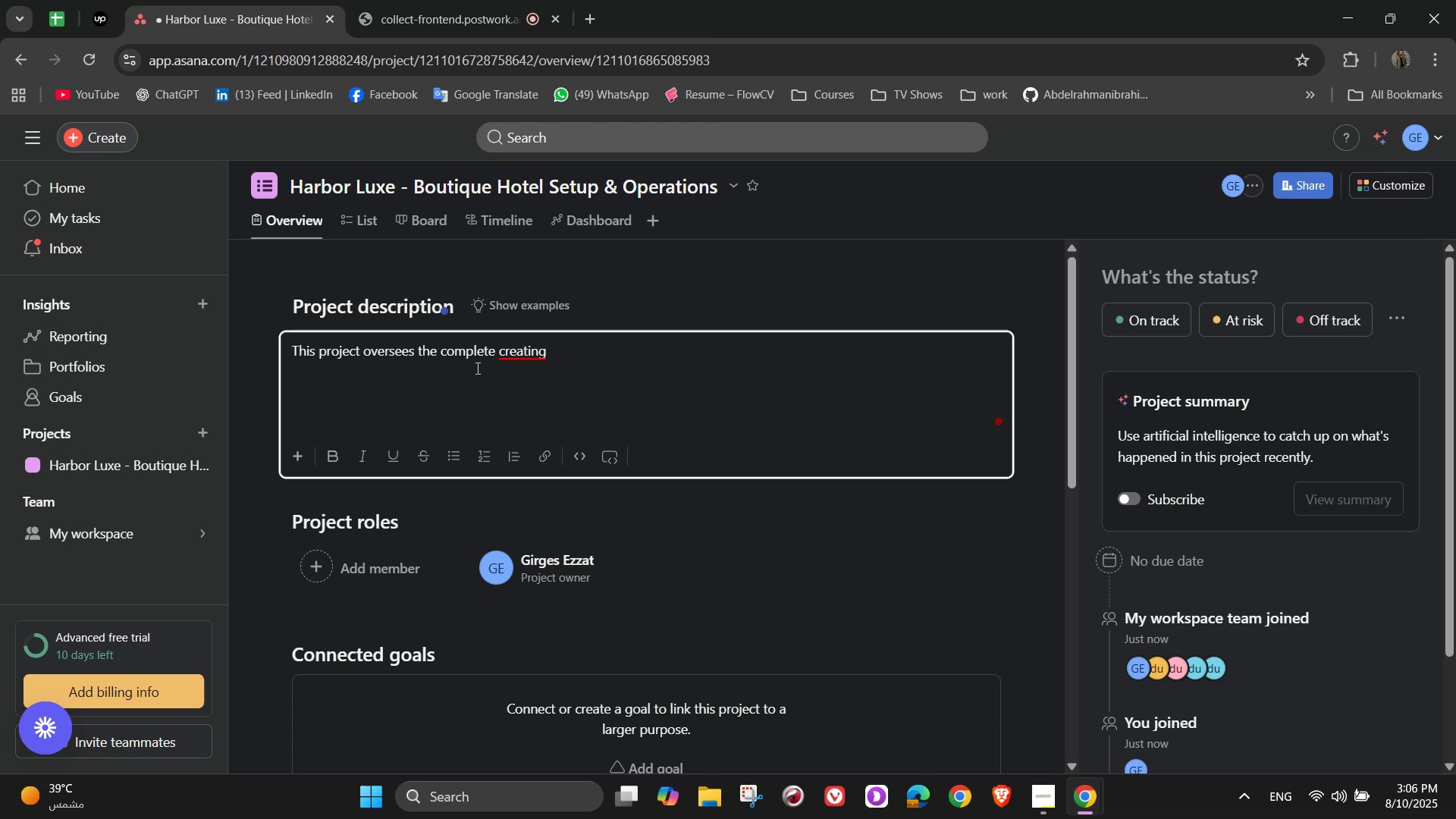 
wait(6.8)
 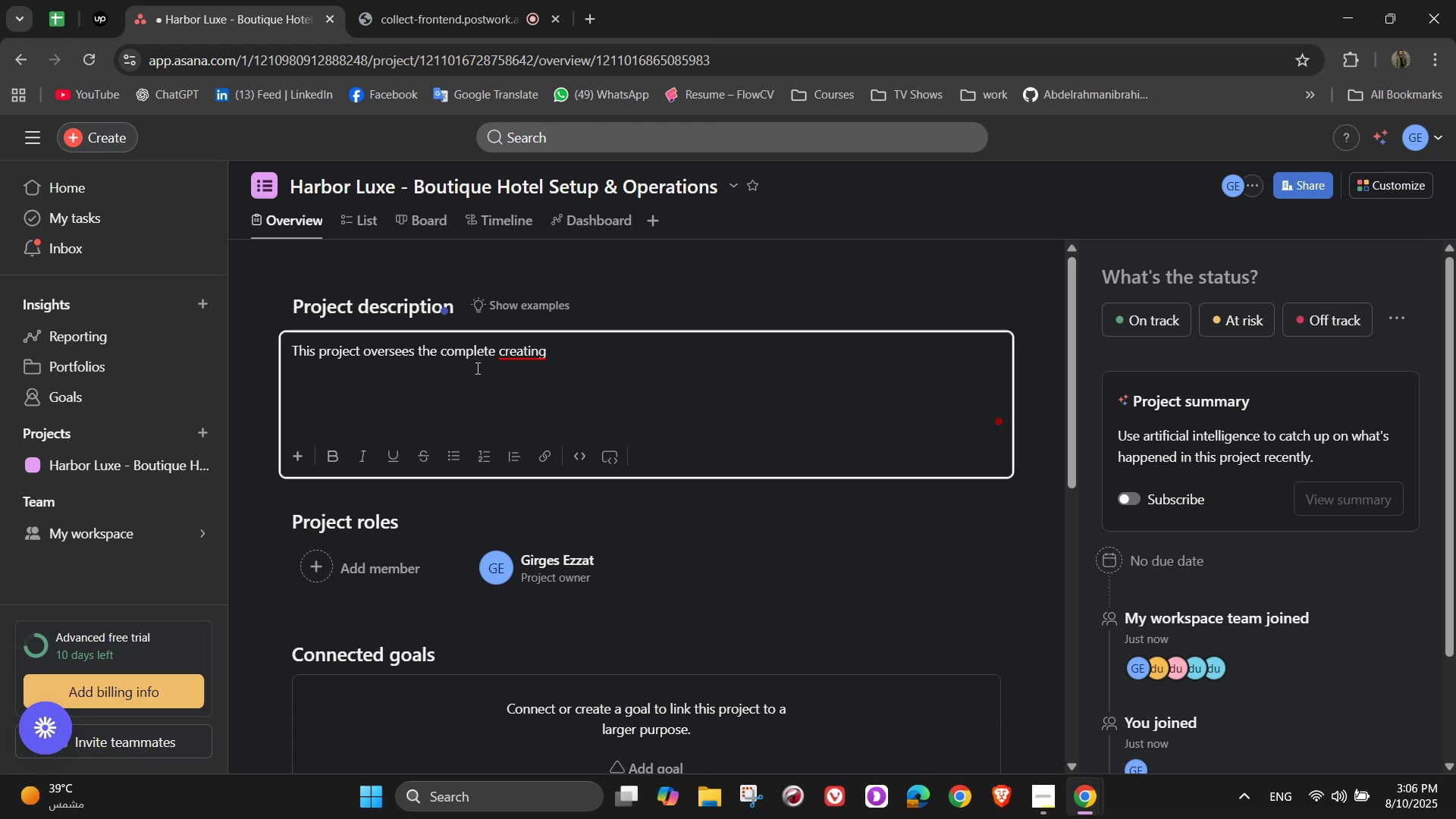 
key(Backspace)
key(Backspace)
type(on and managemen)
key(Backspace)
 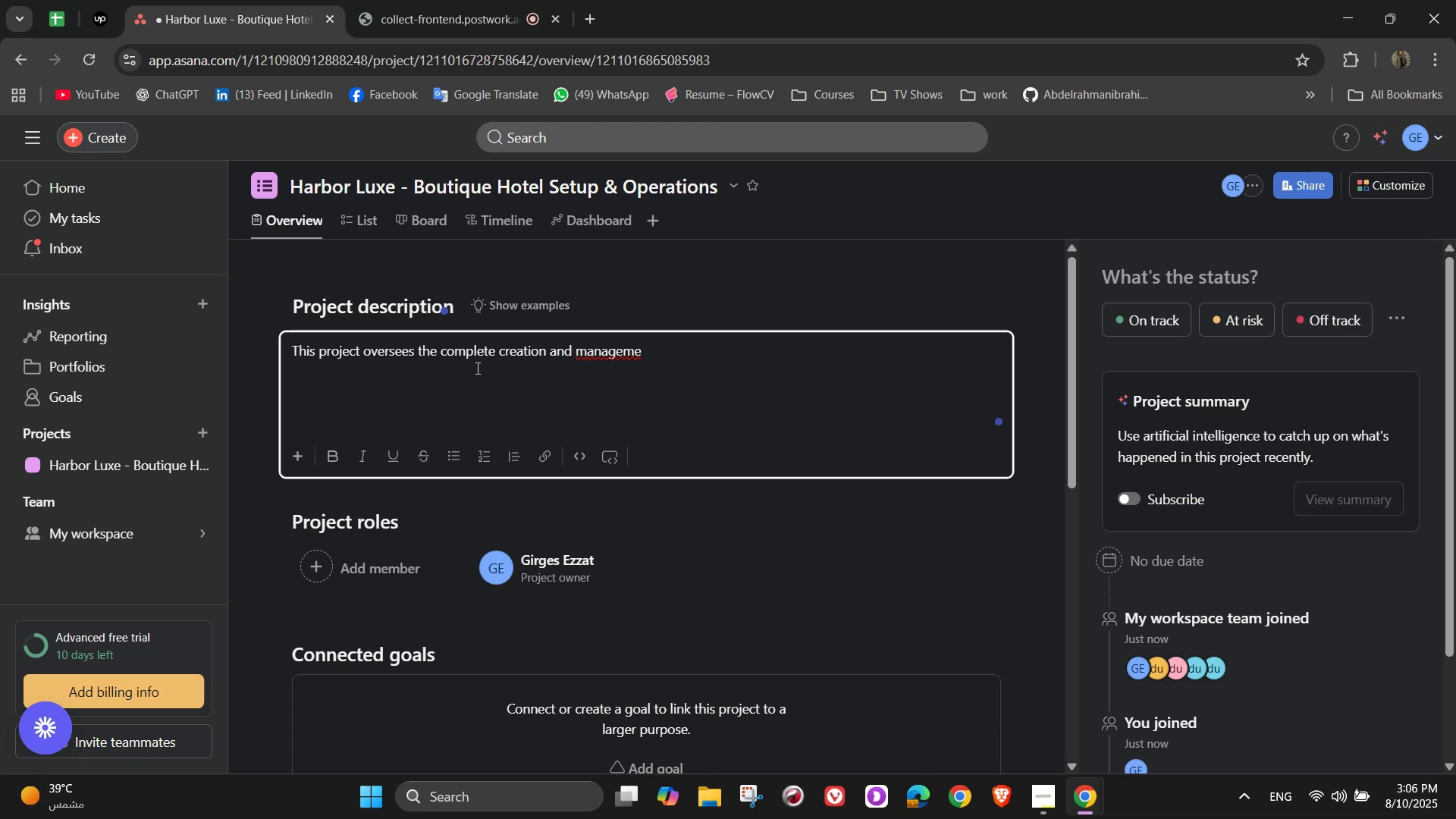 
type(nt of a high)
 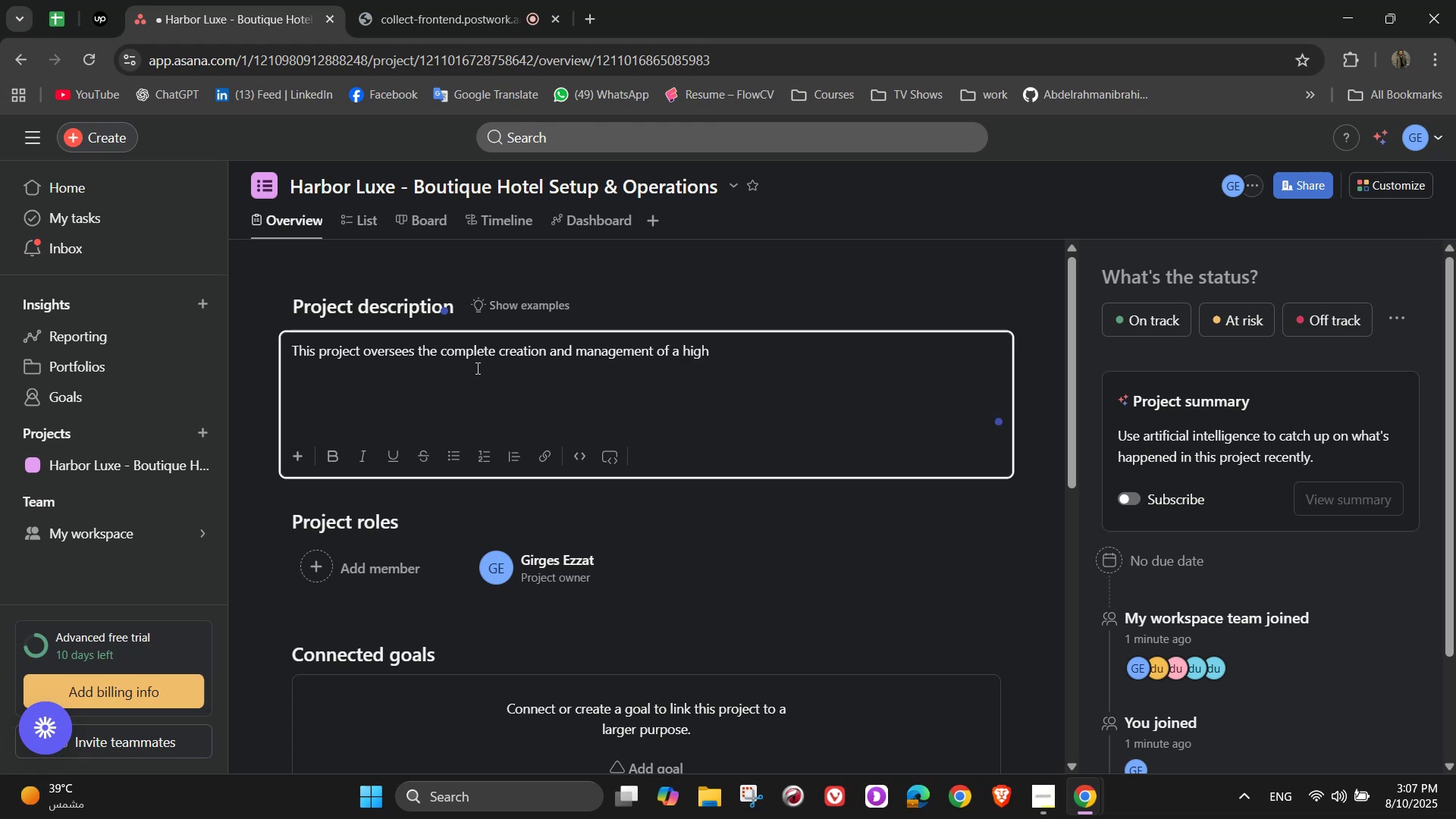 
wait(12.11)
 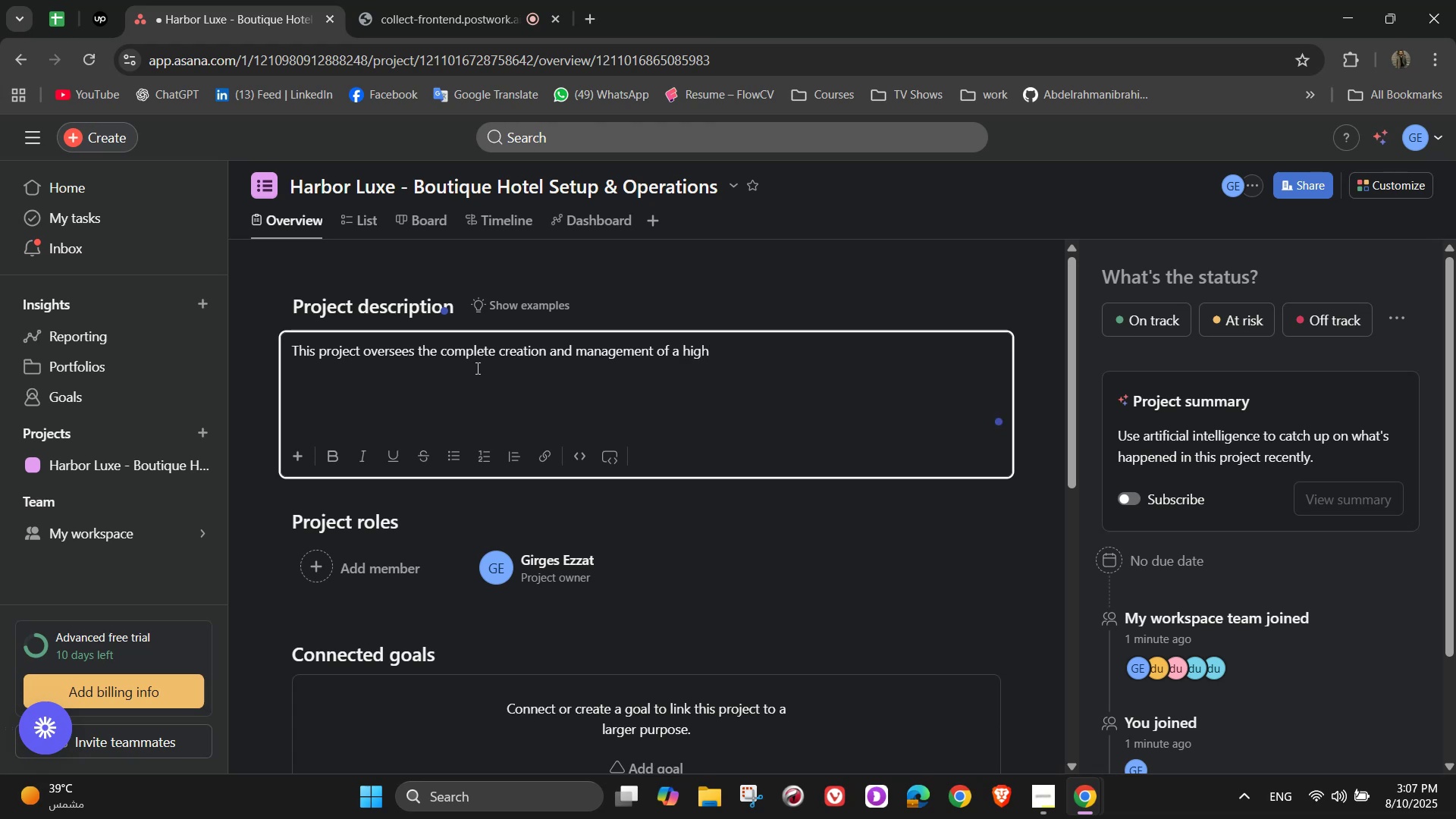 
type(-end bouy)
key(Backspace)
type(tique hotel. It )
 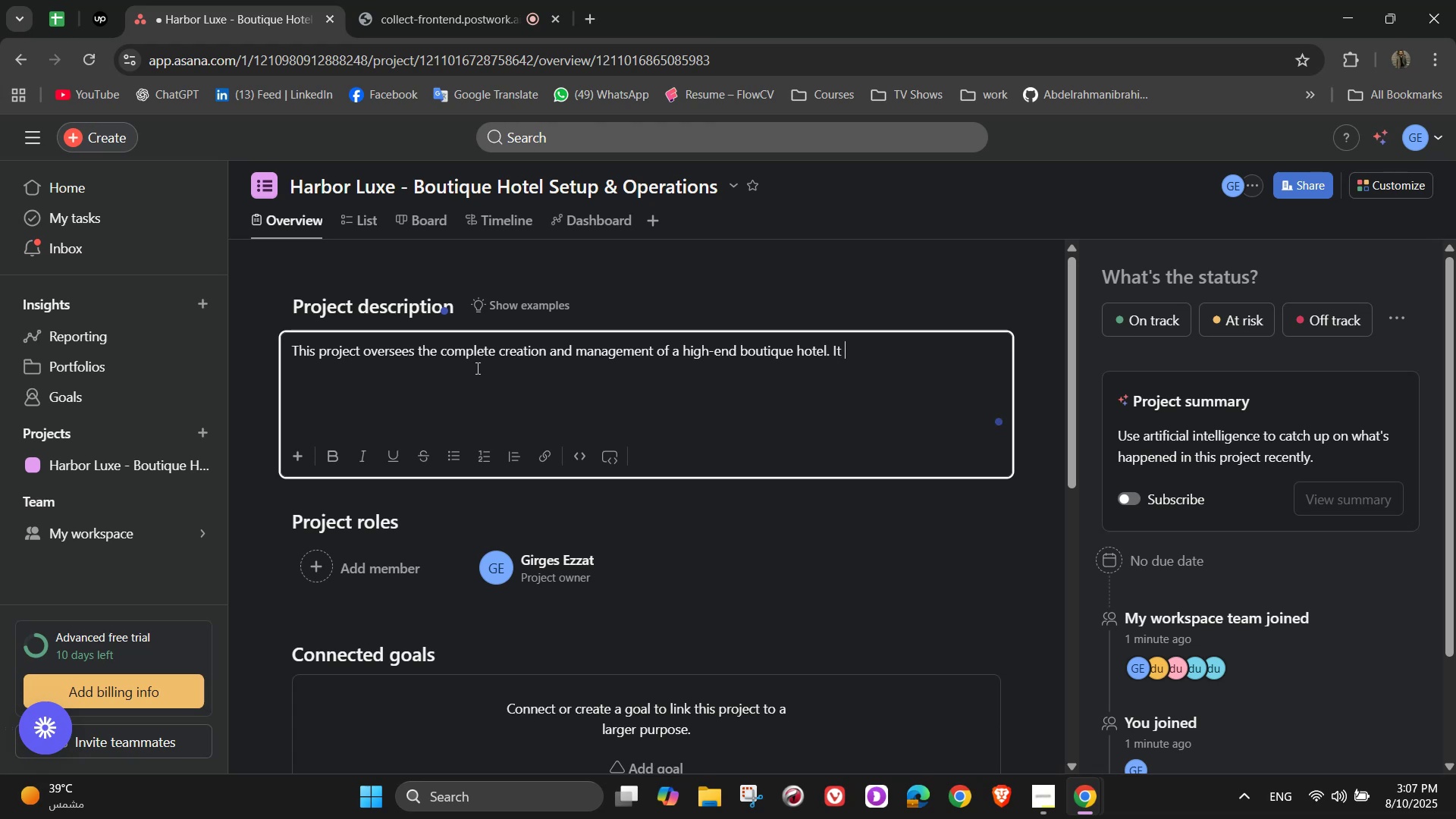 
wait(9.15)
 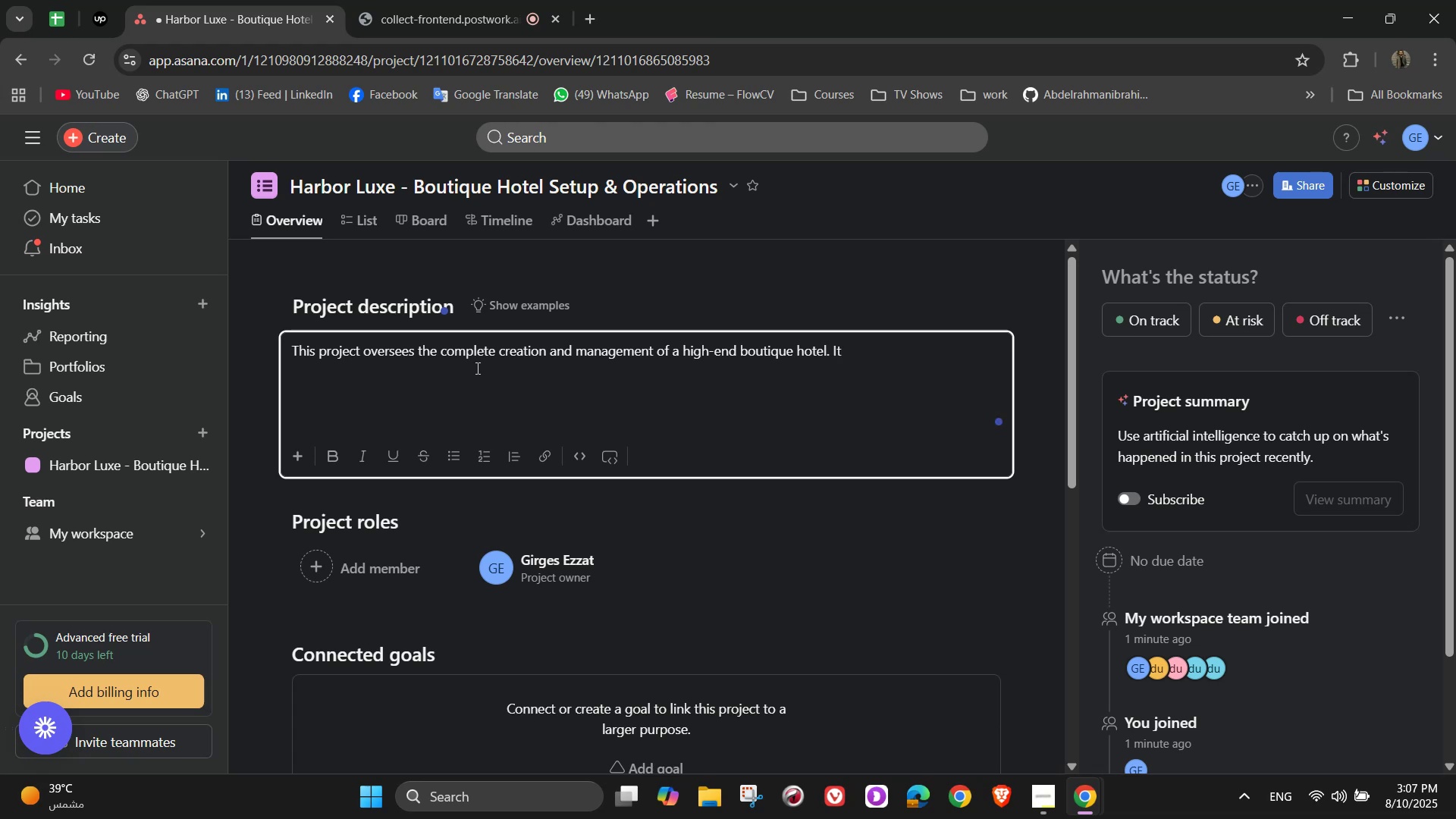 
type(covers)
 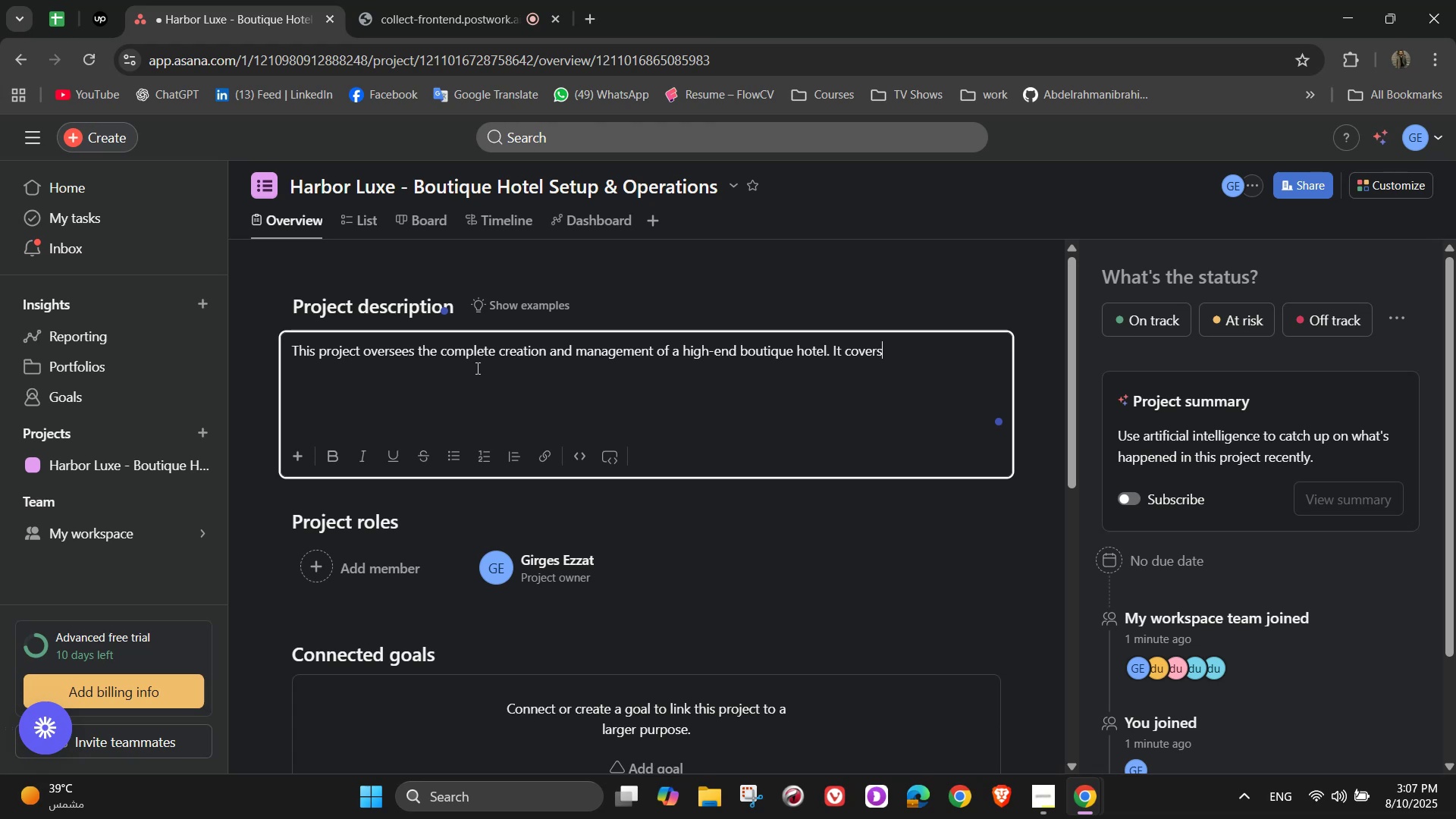 
wait(9.7)
 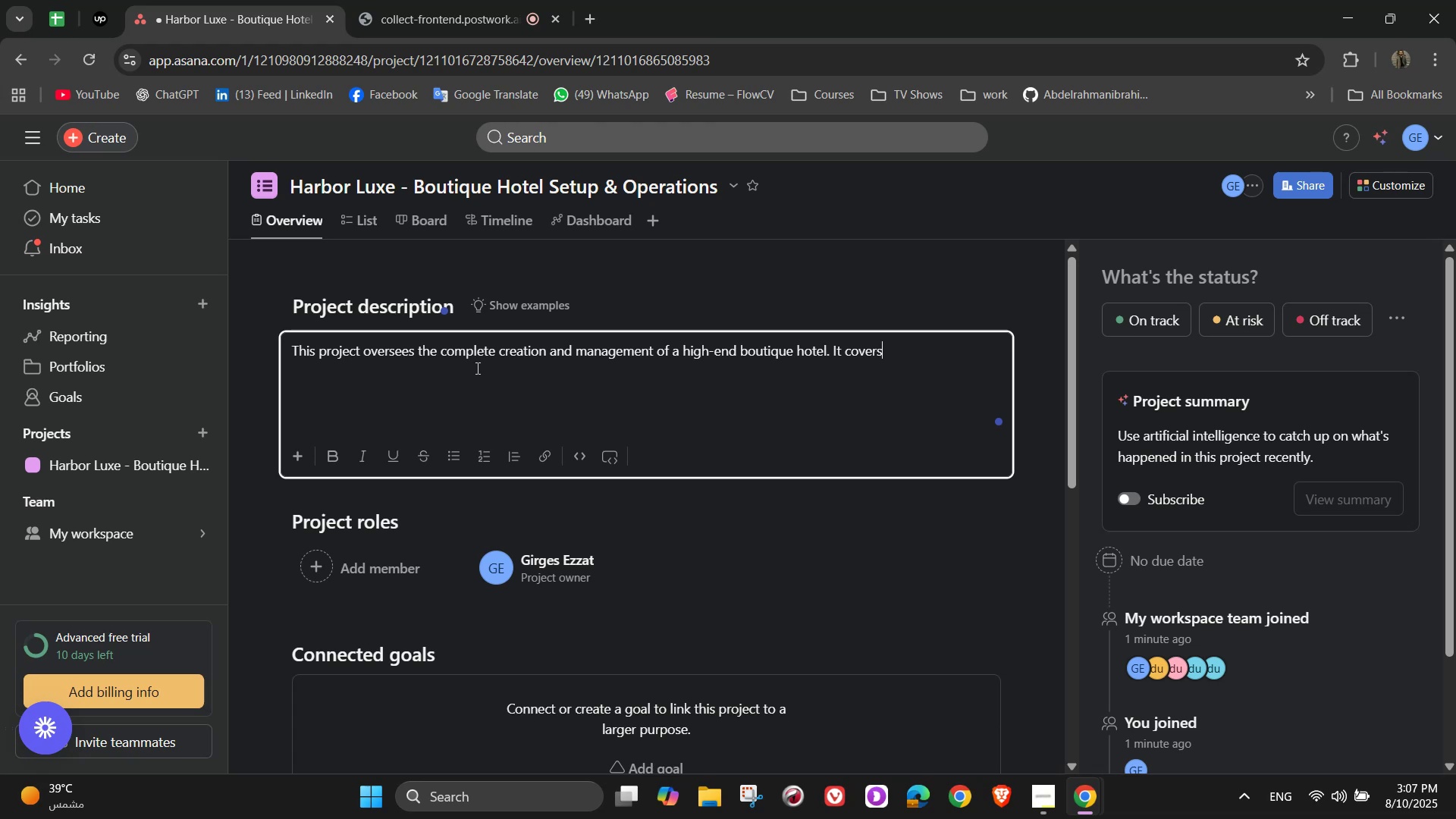 
type( location acquisition)
 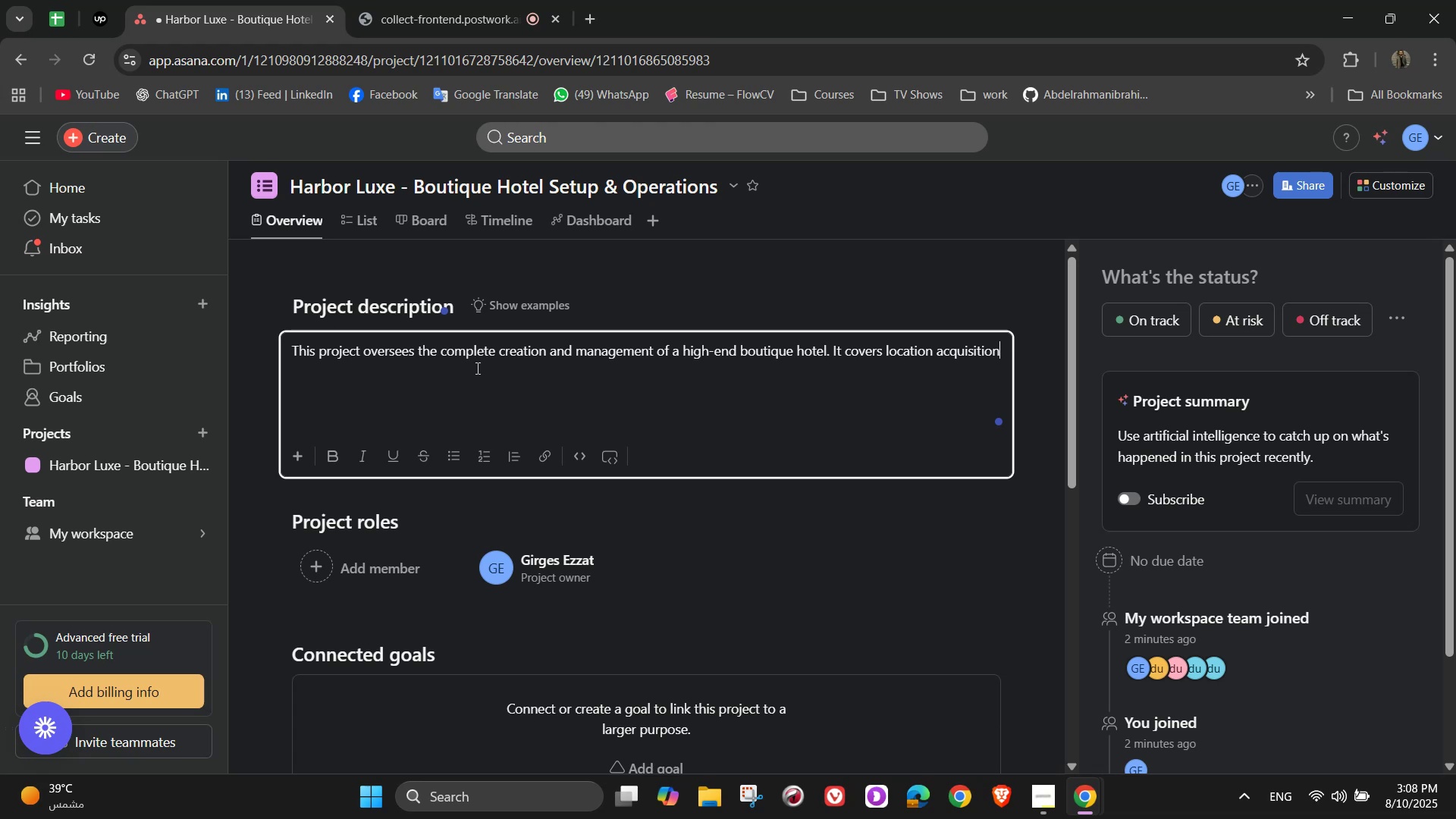 
wait(14.96)
 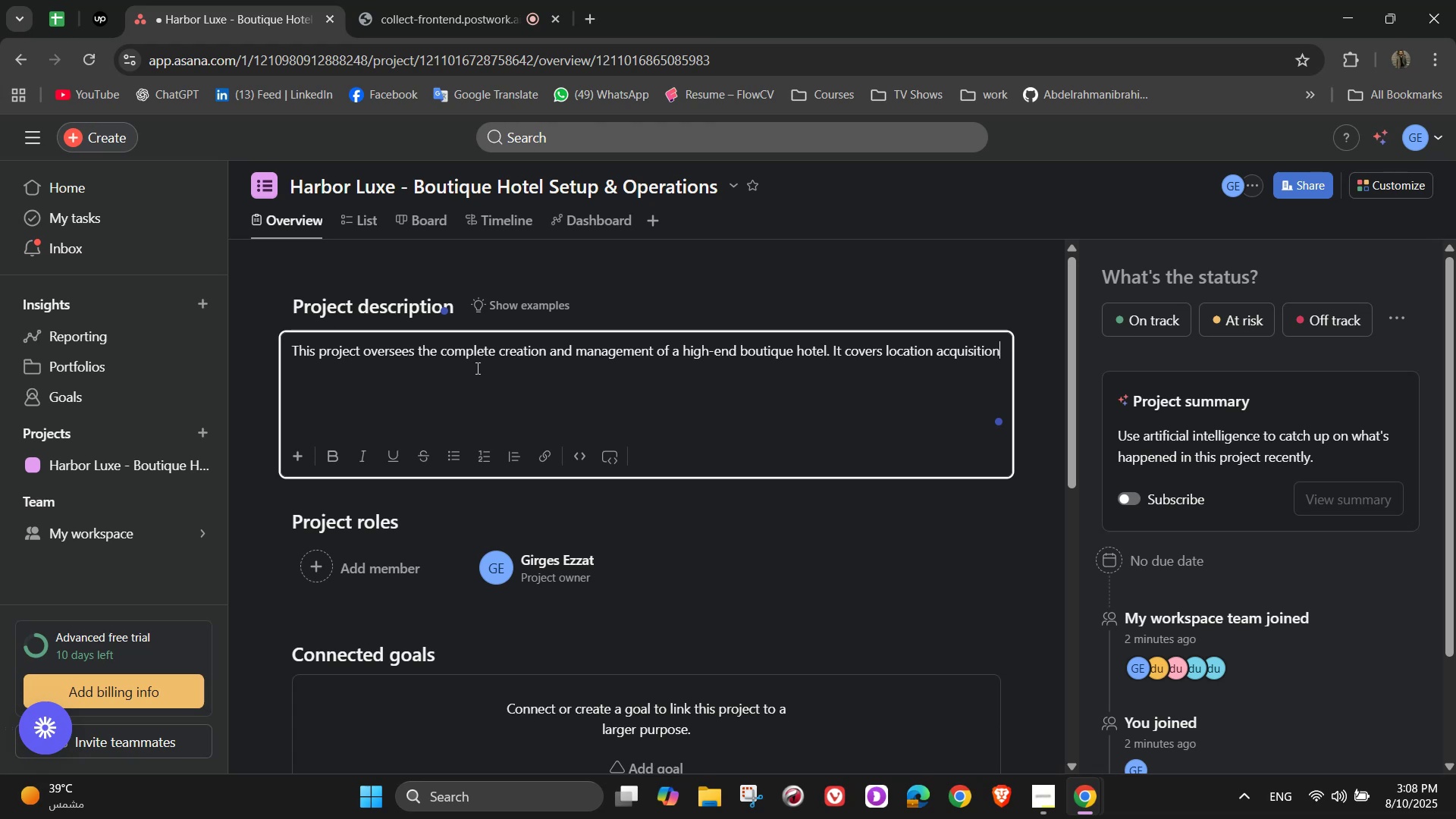 
type(, architectural design )
 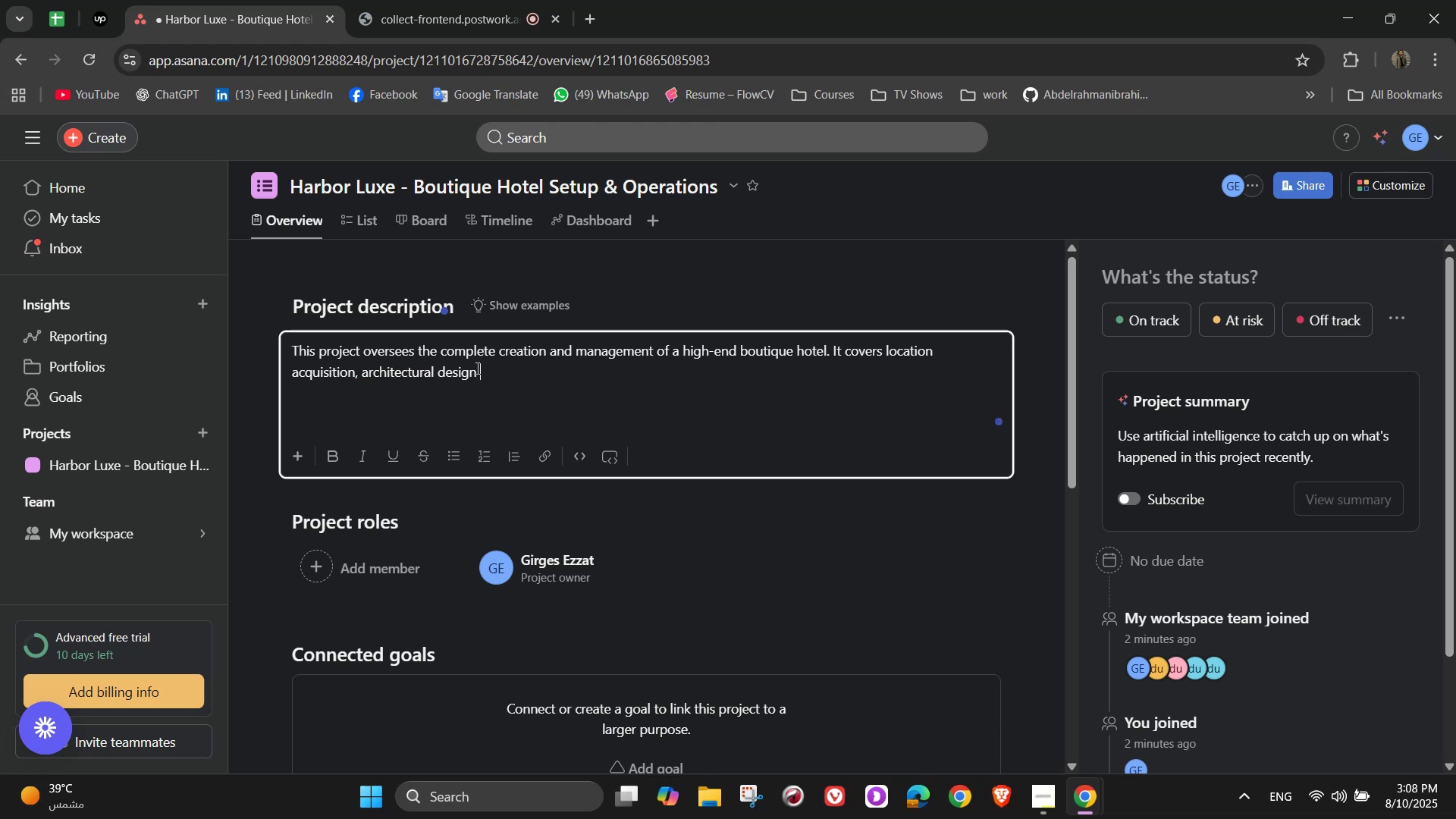 
type(, i)
key(Backspace)
key(Backspace)
key(Backspace)
key(Backspace)
type(, interior styling, supplier partnerships, staff hiring, marketing sta)
key(Backspace)
type(ra)
 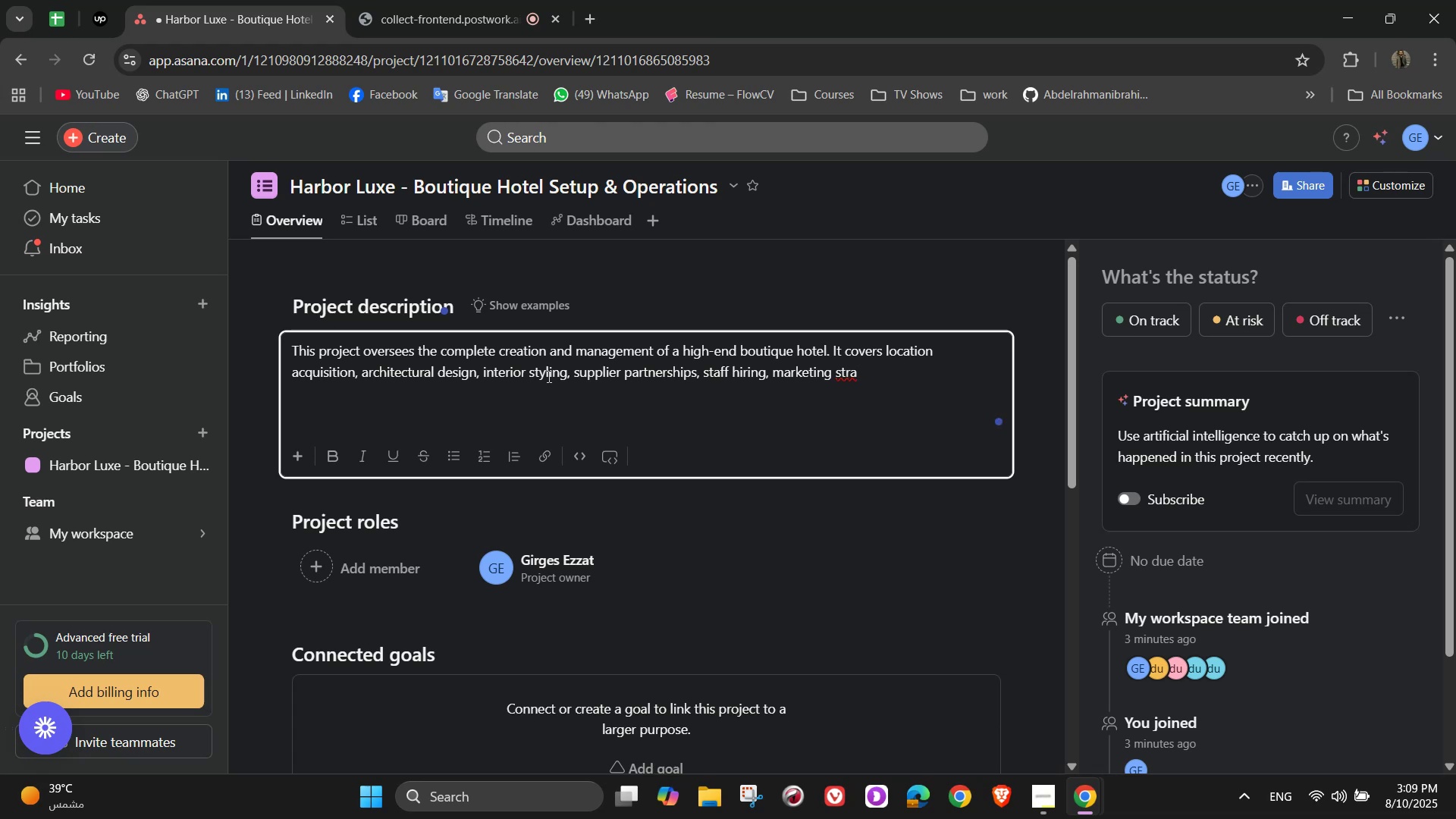 
type(tegies, guest experience improvements)
 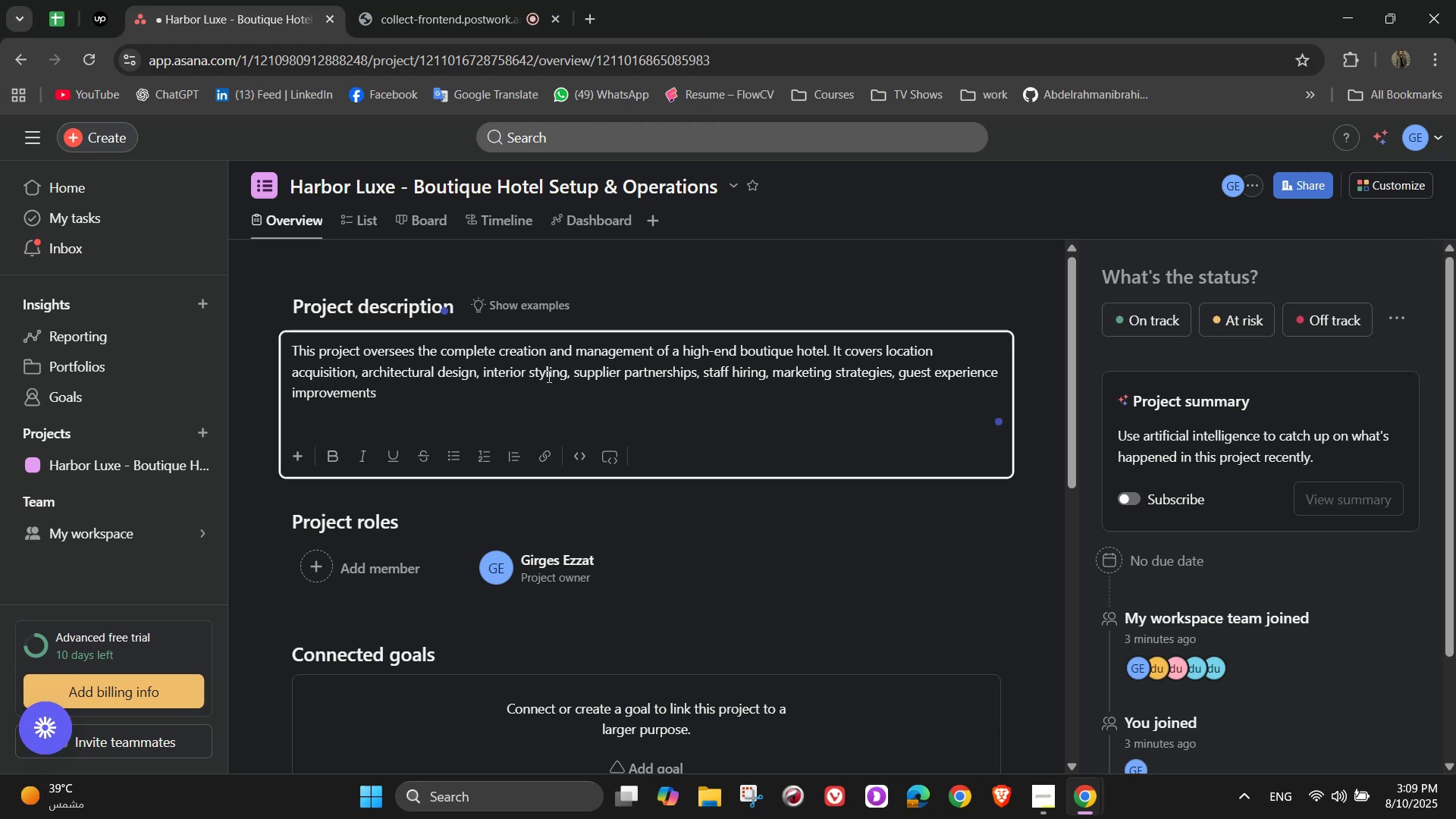 
type(, and ongoing)
 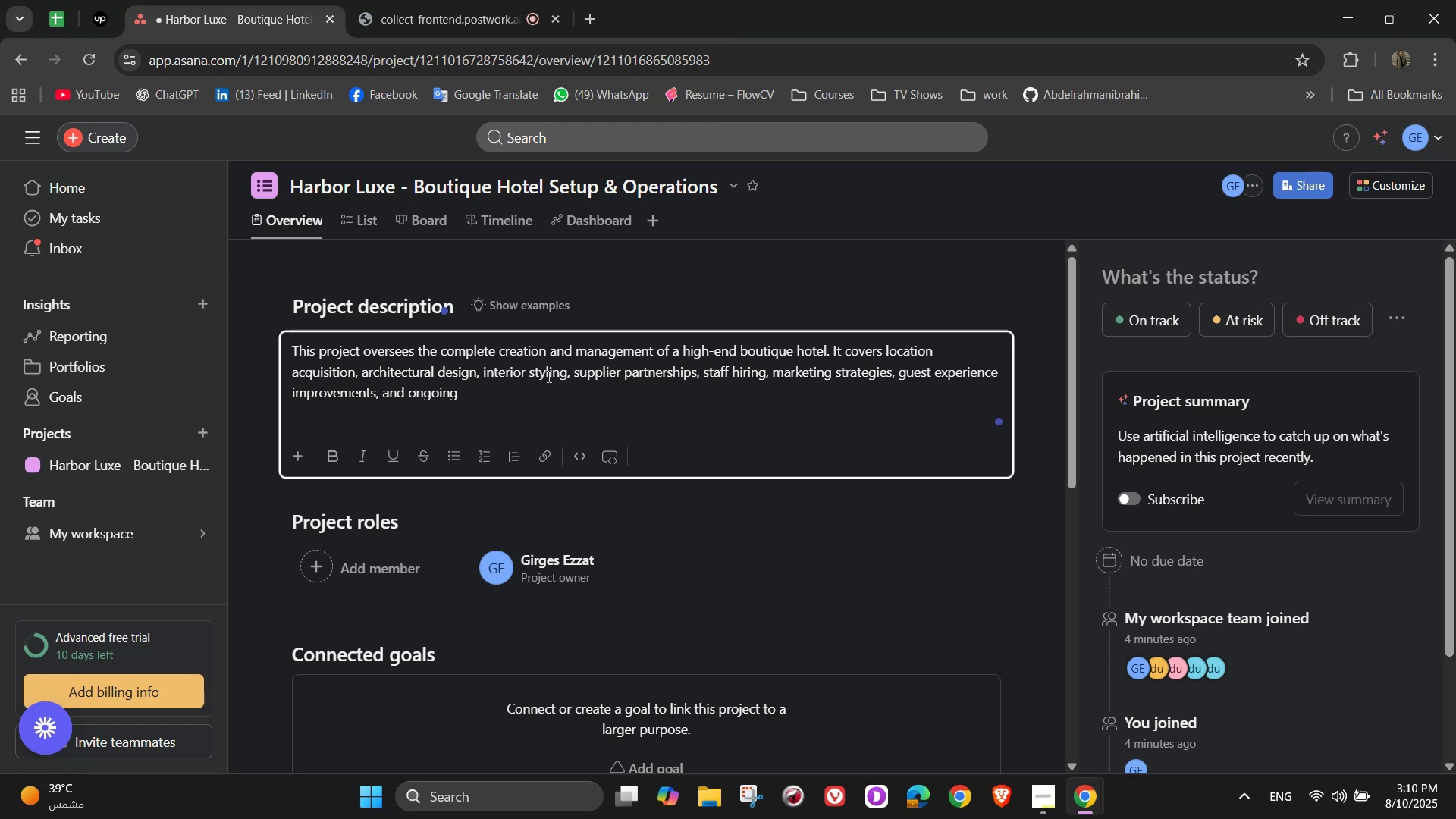 
wait(7.05)
 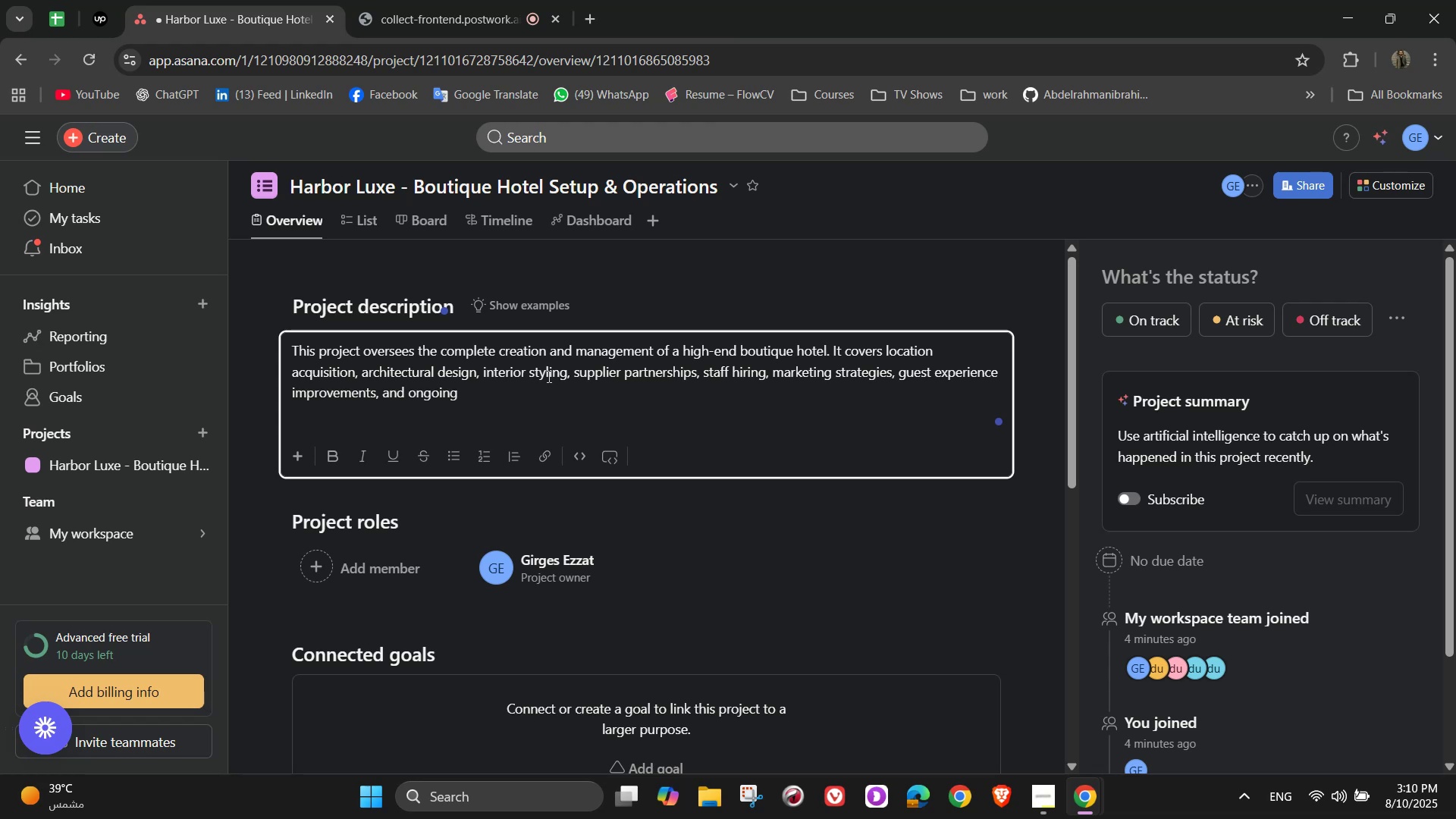 
type( operations )
key(Backspace)
type(. )
 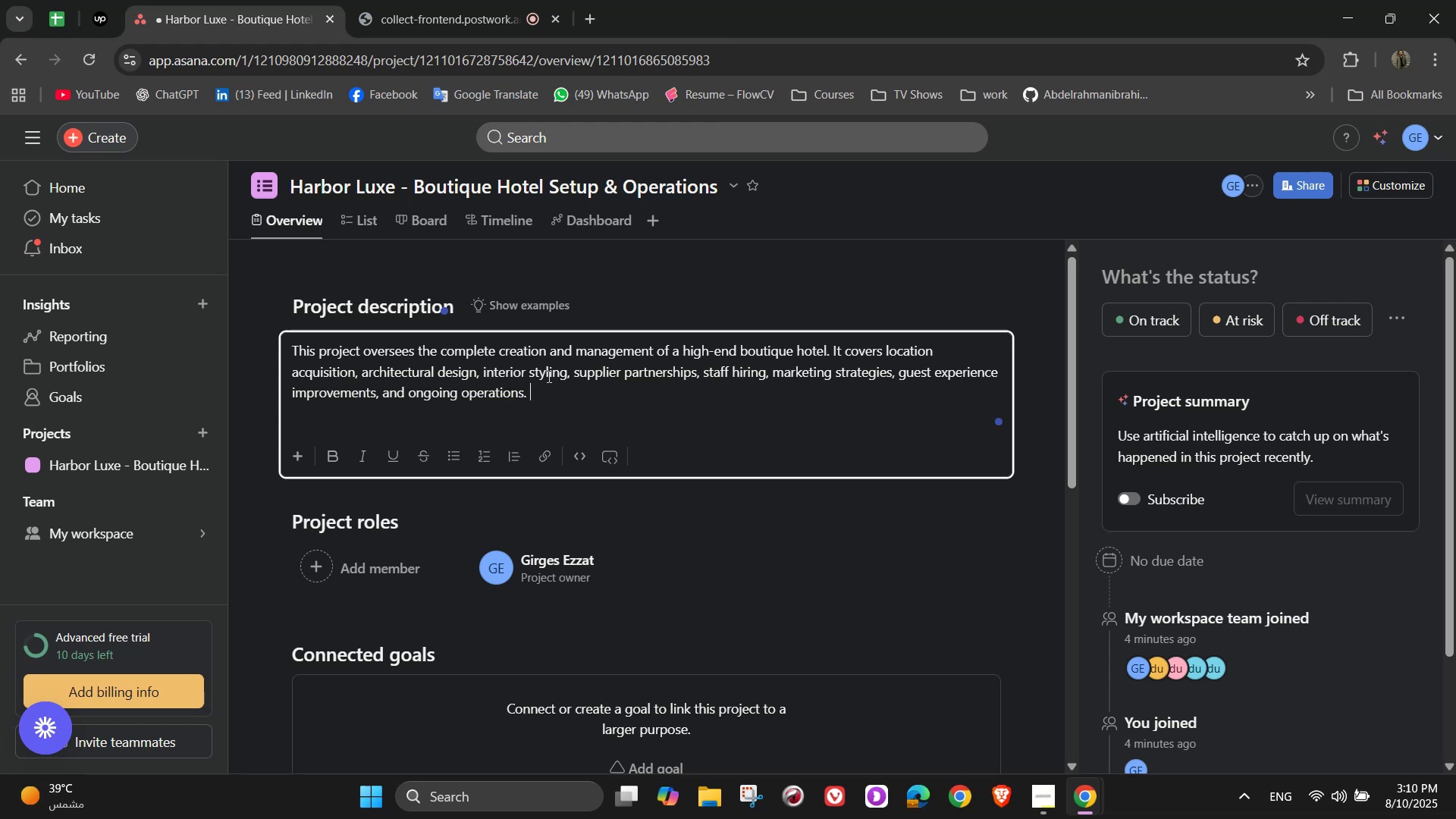 
type(The aim is to create a unique, memorable )
 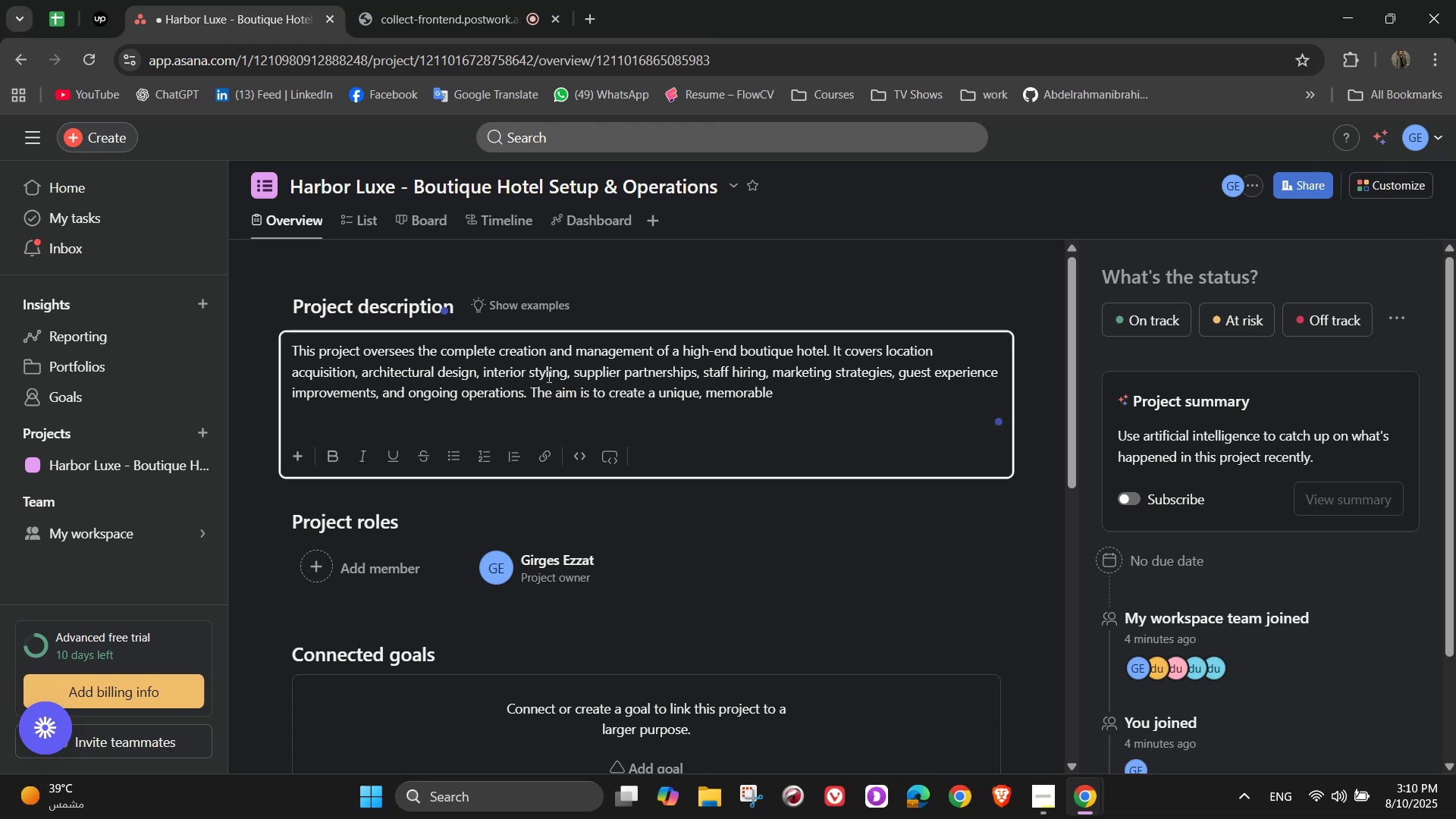 
type(stay for guests)
 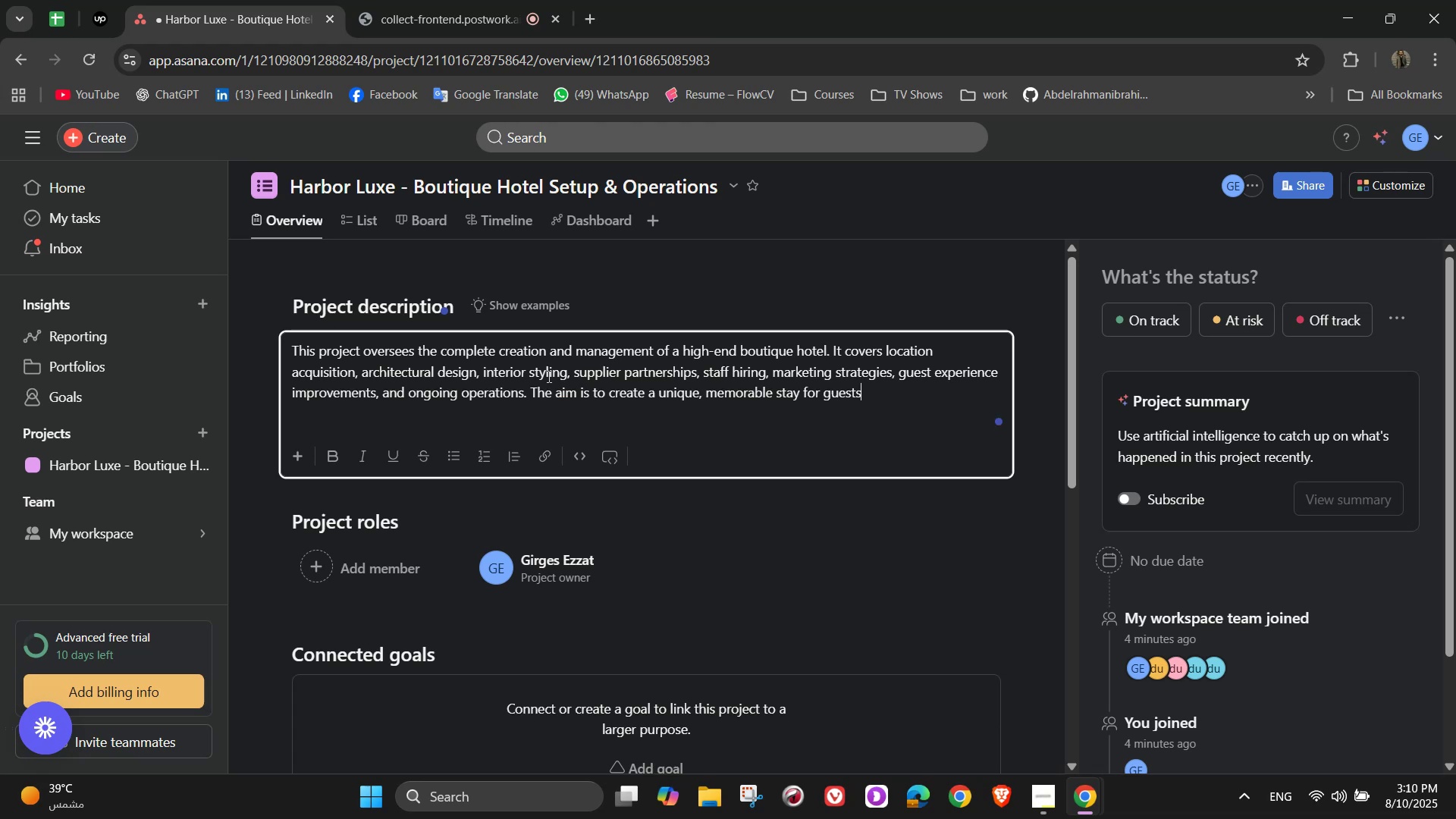 
type( by combu)
key(Backspace)
type(ining personal)
 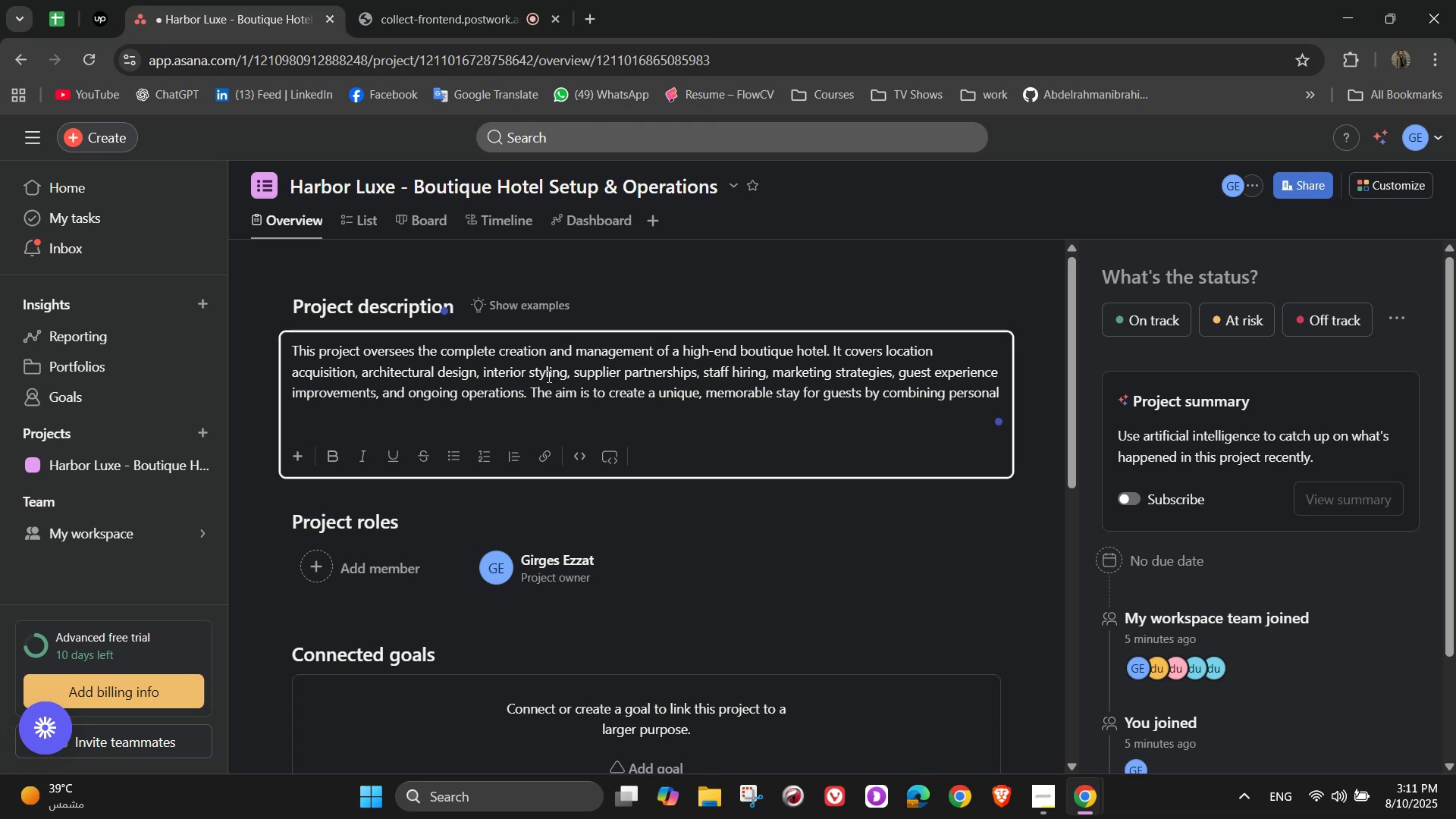 
wait(5.51)
 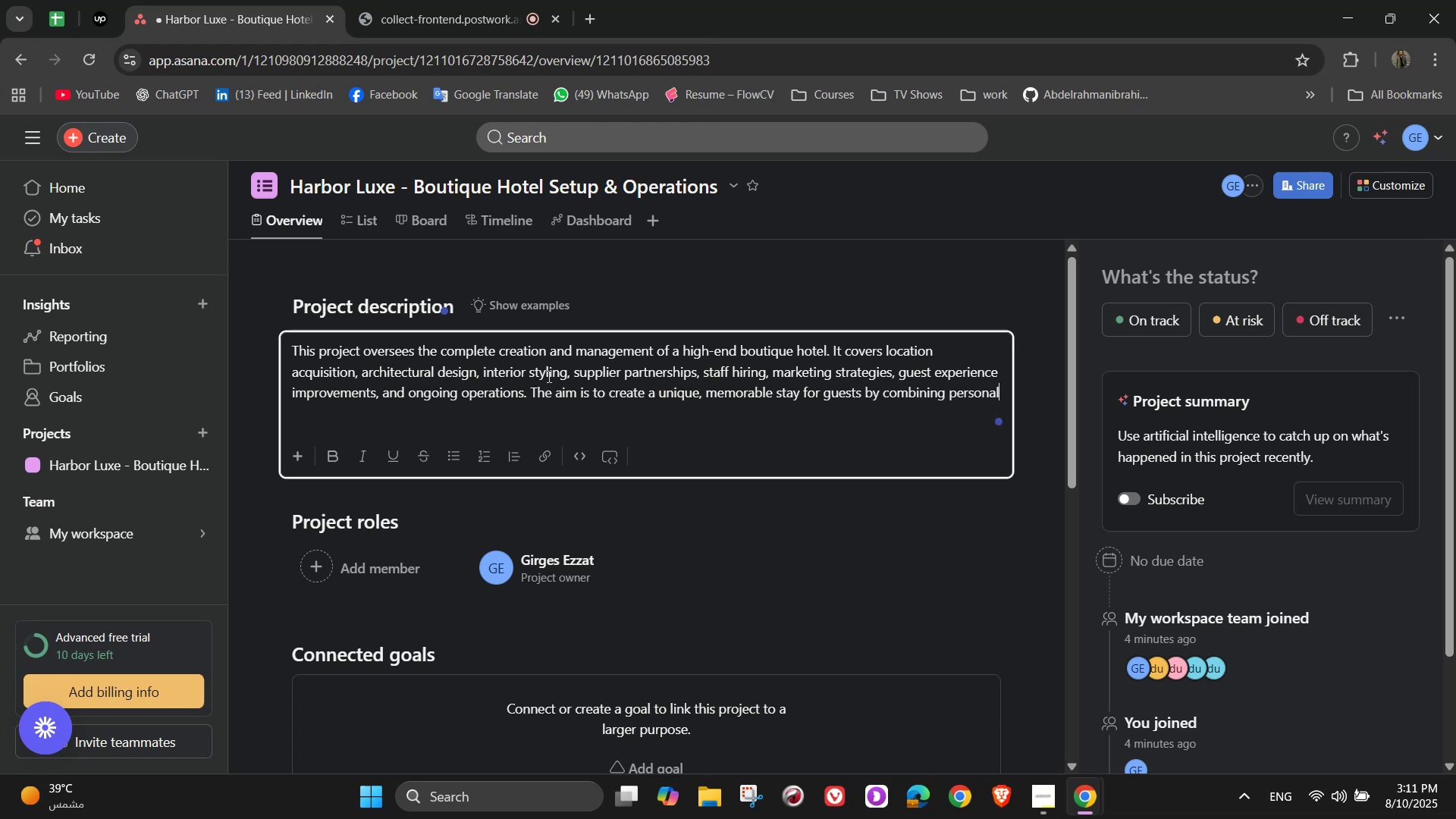 
type(ized service, )
 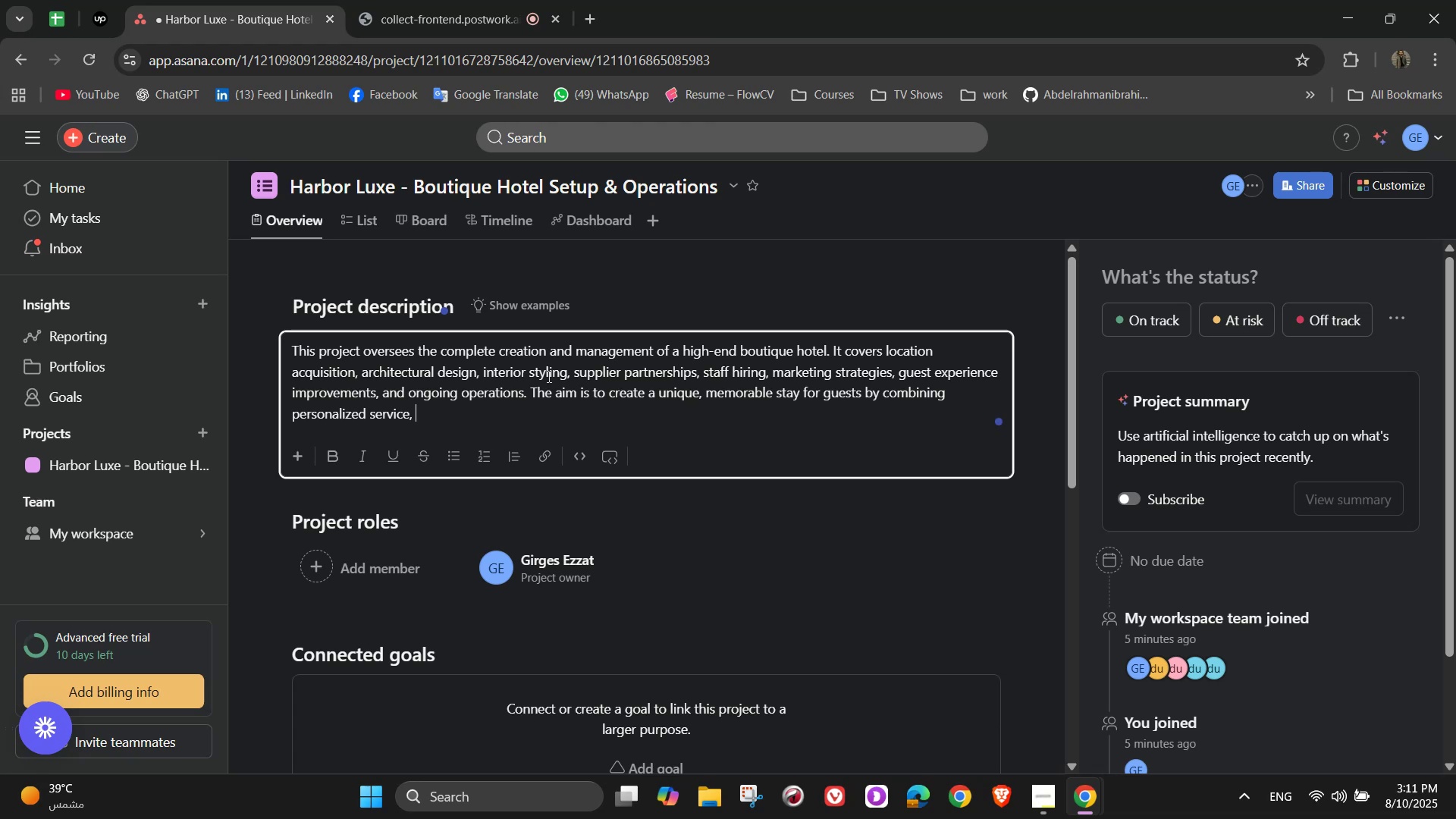 
wait(10.61)
 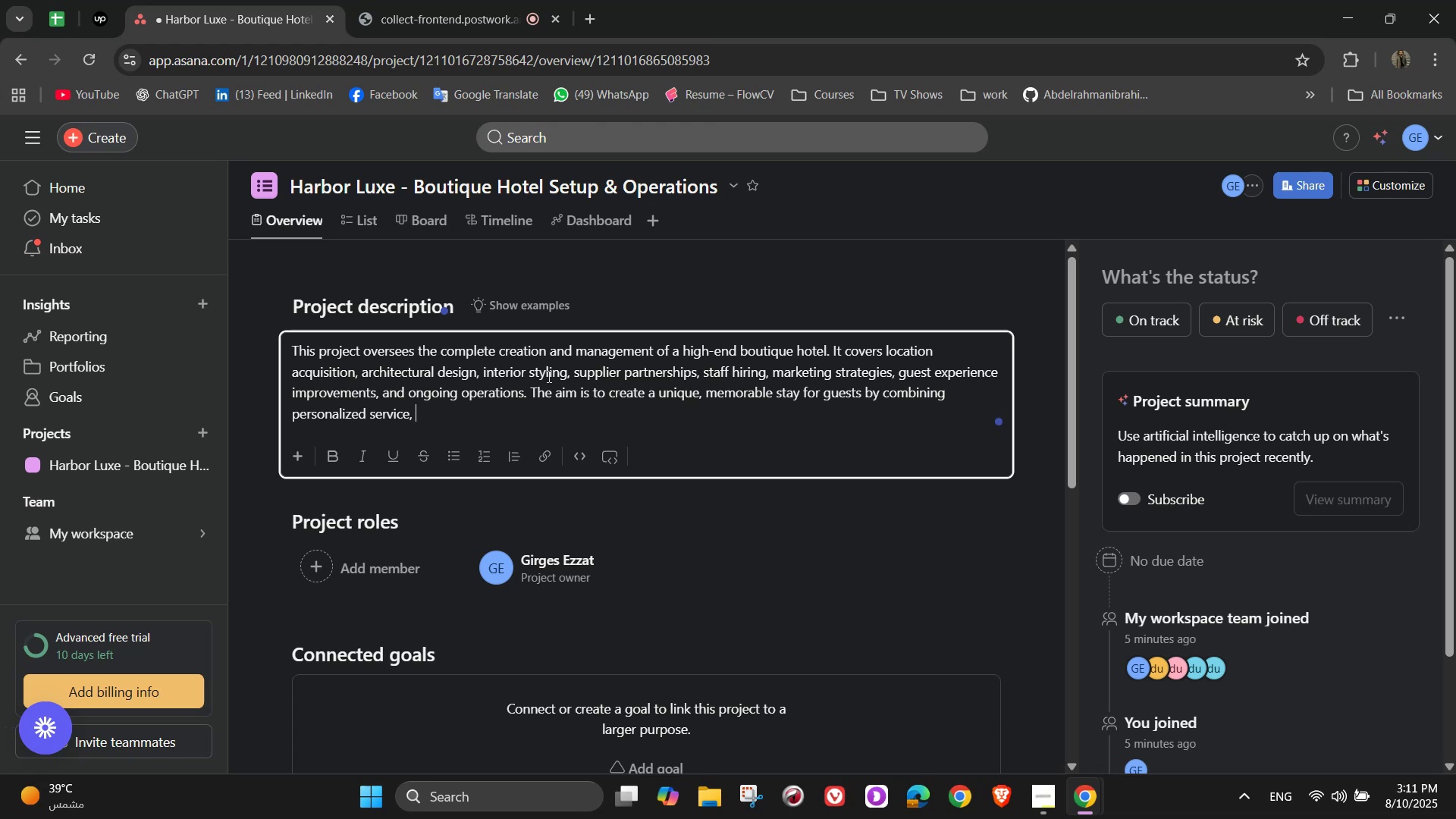 
type(e;)
key(Backspace)
type(legant design )
key(Backspace)
type(, and premium amenities)
 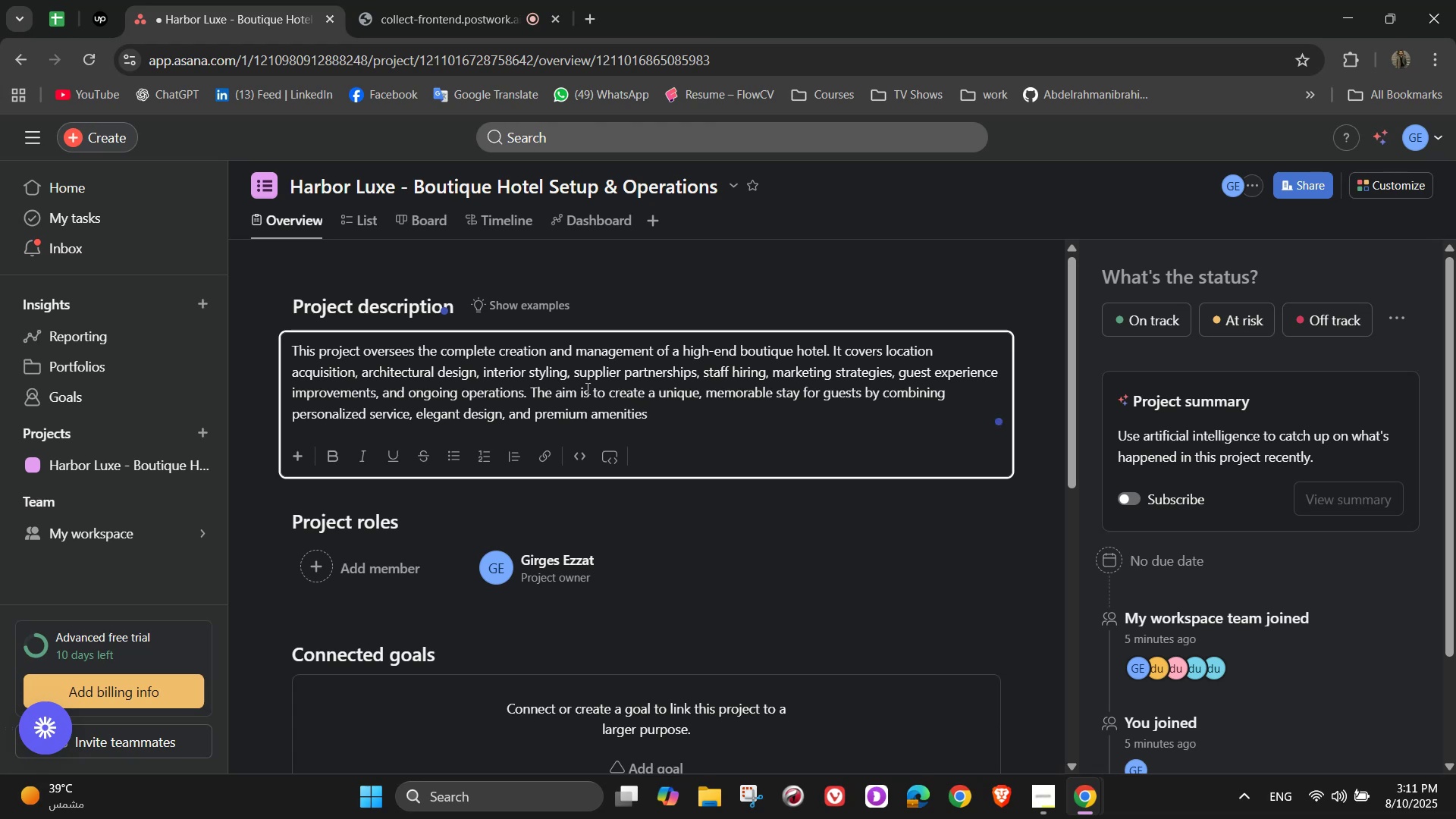 
wait(5.44)
 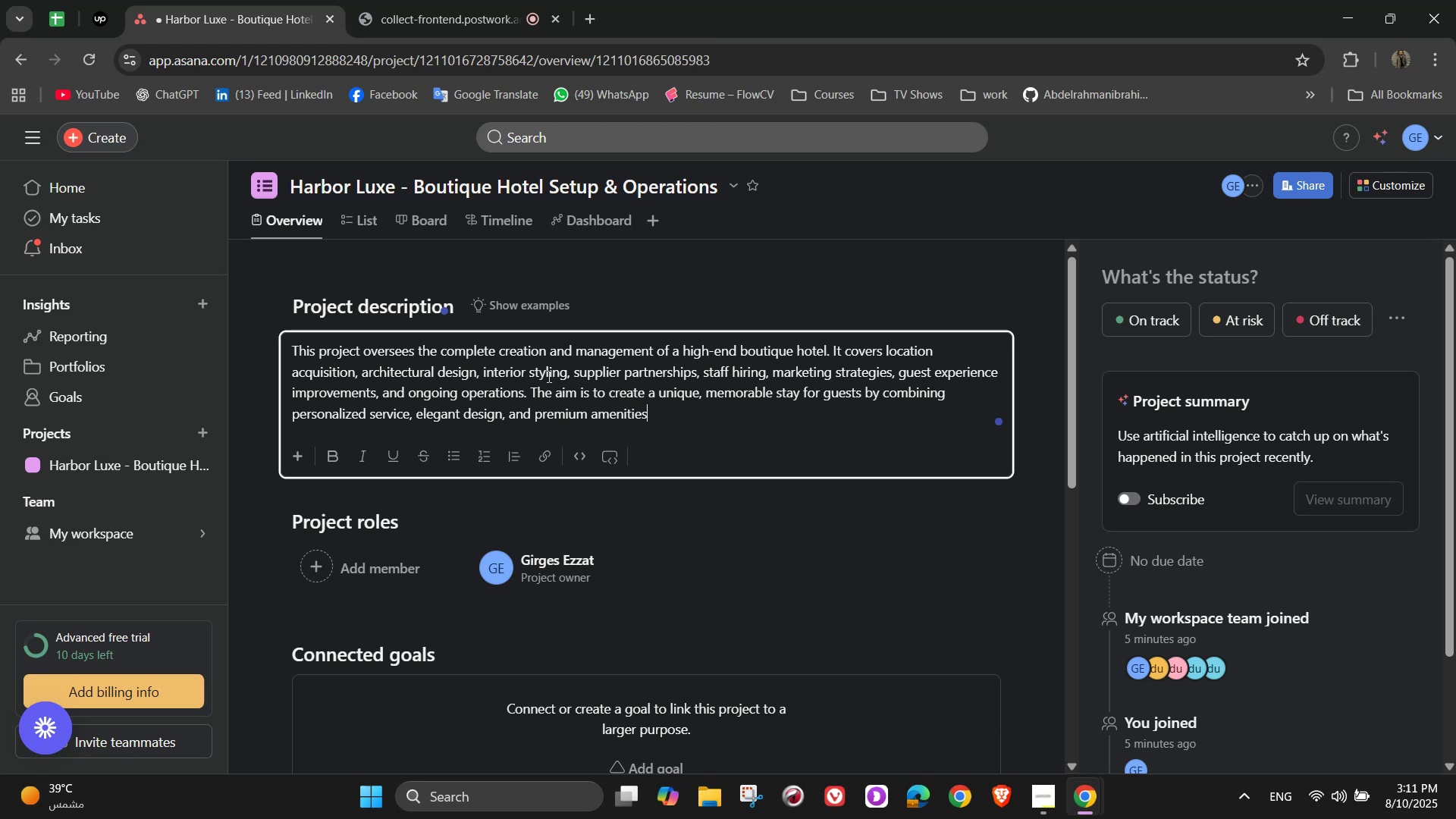 
scroll: coordinate [670, 477], scroll_direction: down, amount: 2.0
 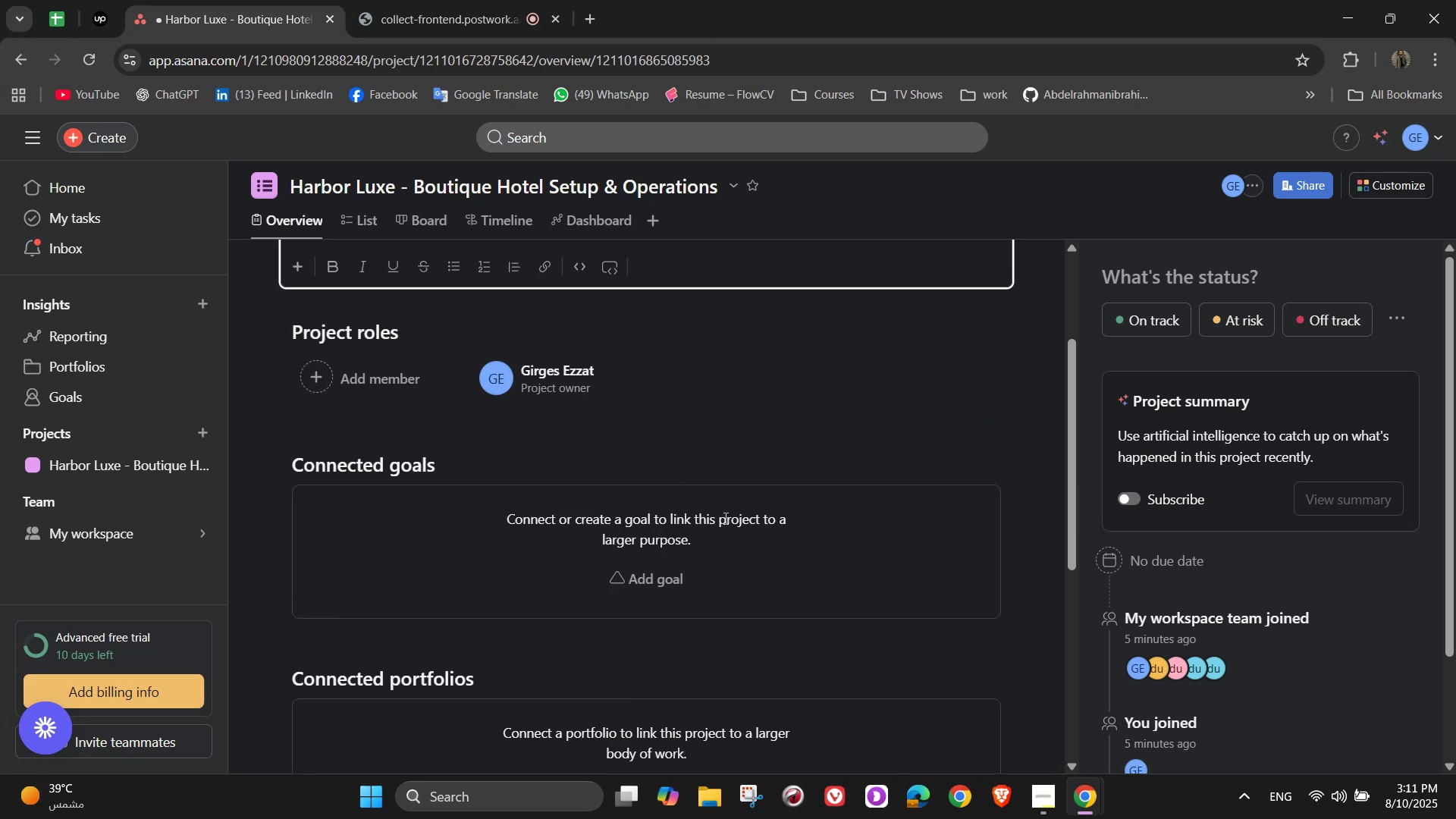 
scroll: coordinate [764, 528], scroll_direction: up, amount: 2.0
 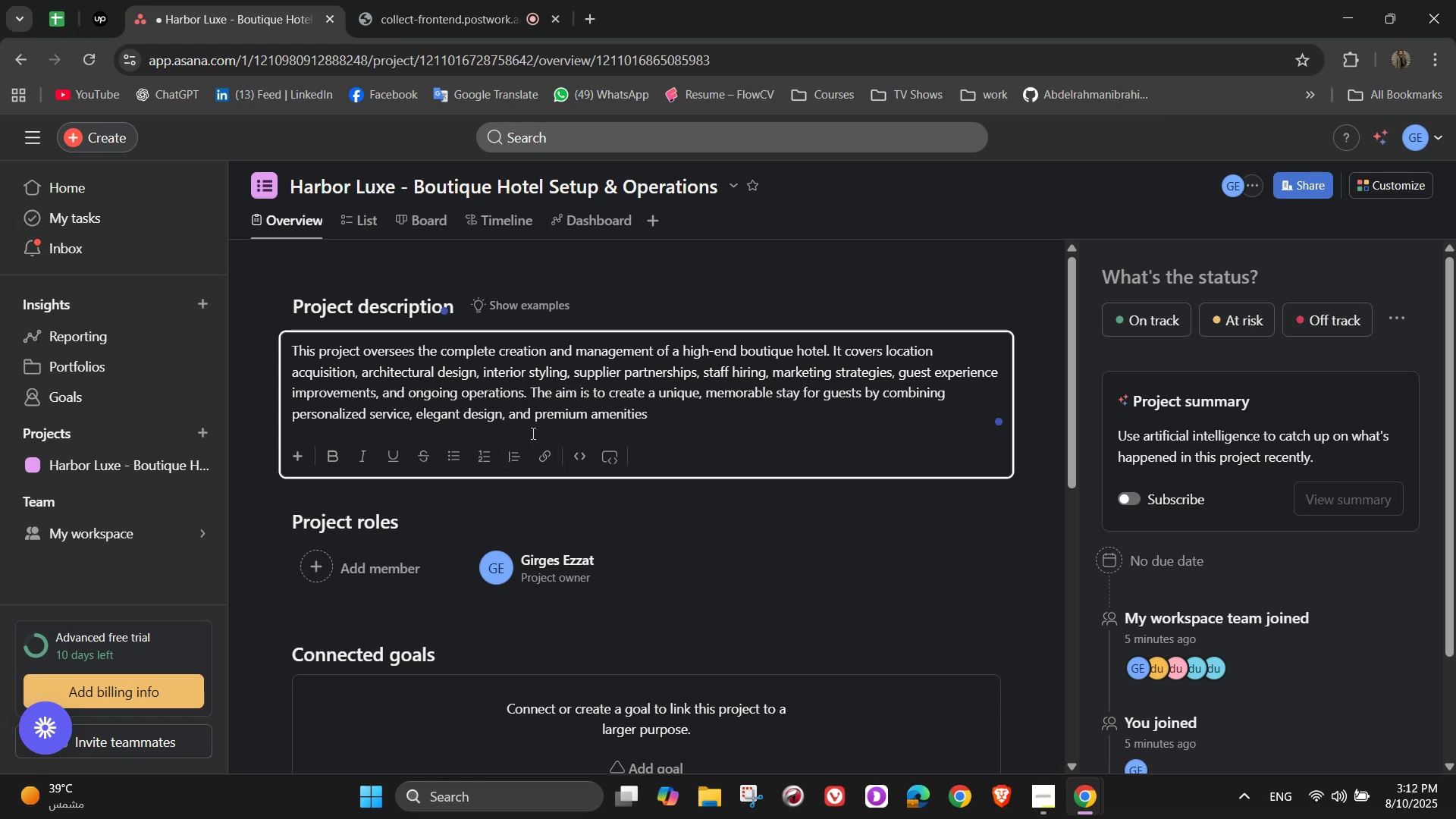 
wait(14.57)
 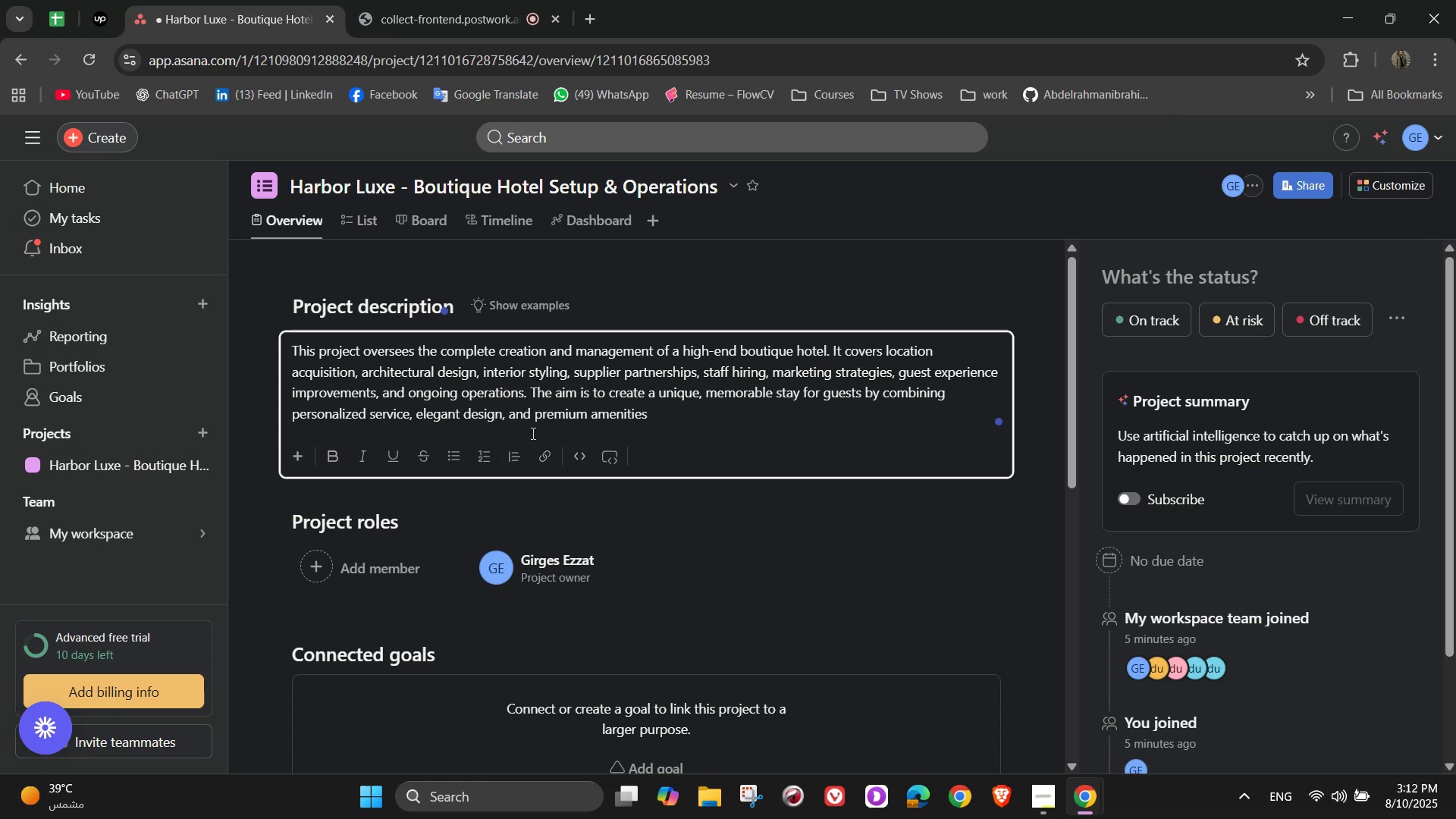 
key(NumpadDecimal)
 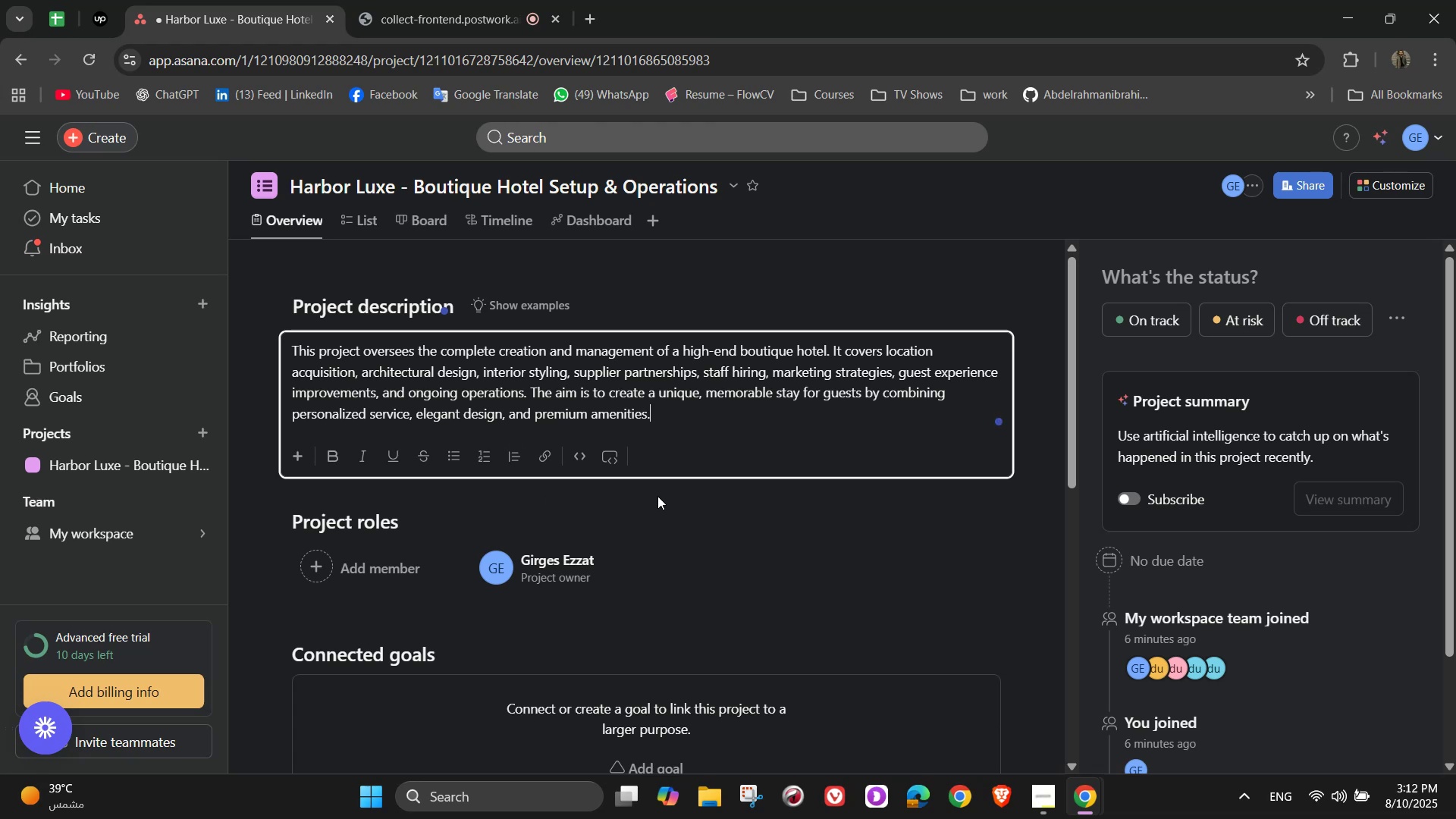 
scroll: coordinate [657, 496], scroll_direction: down, amount: 2.0
 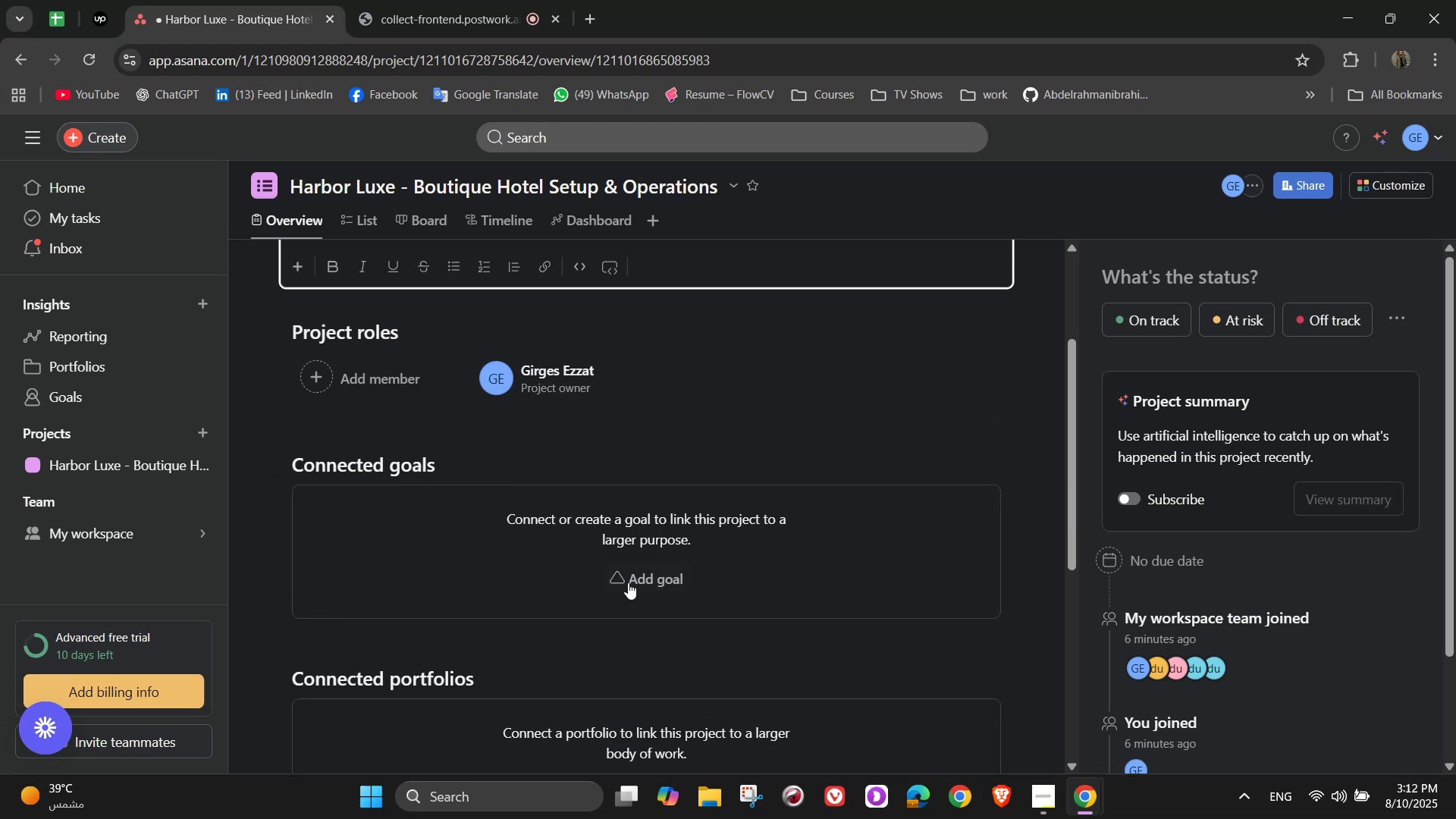 
left_click([667, 581])
 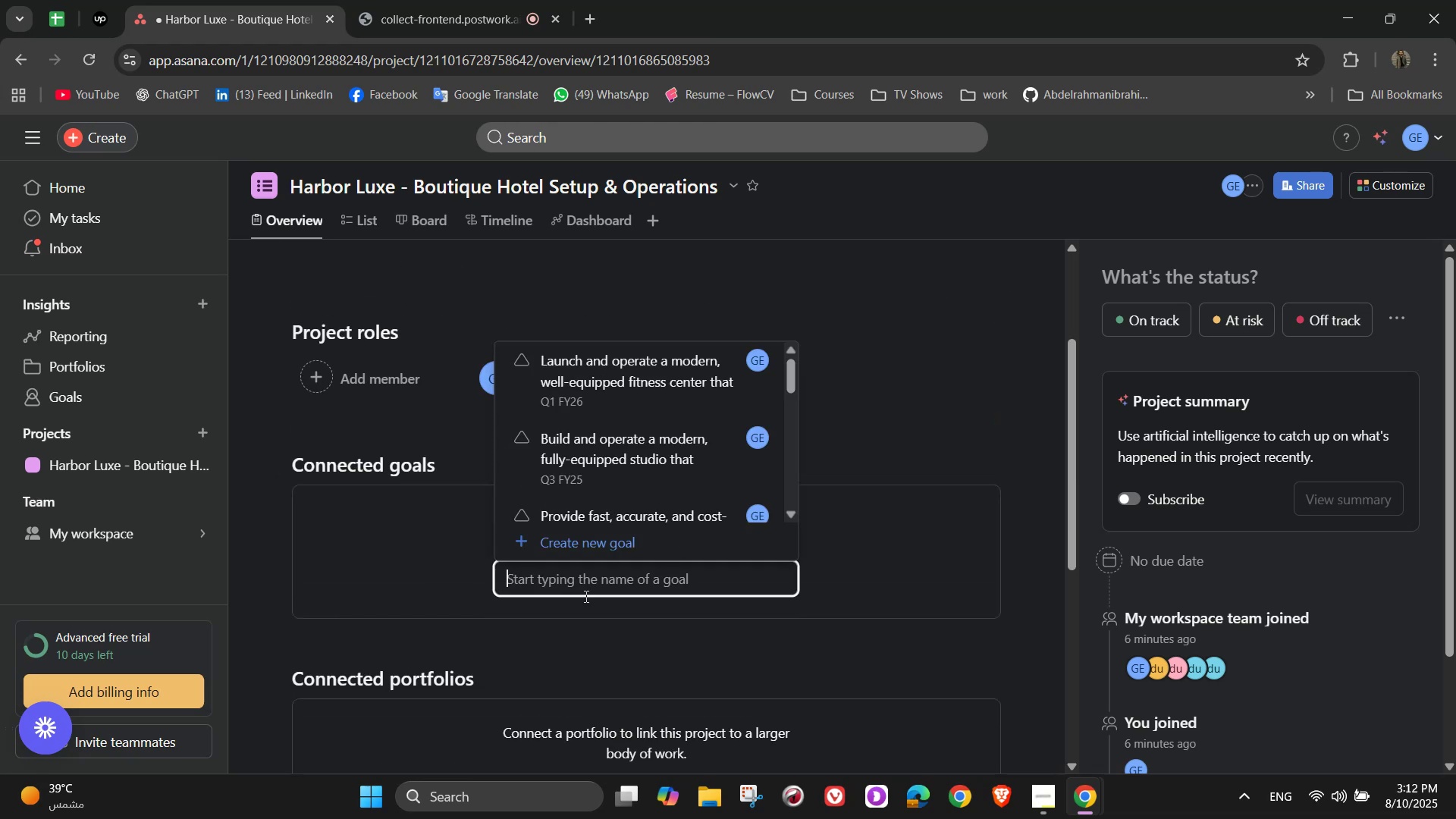 
left_click([635, 553])
 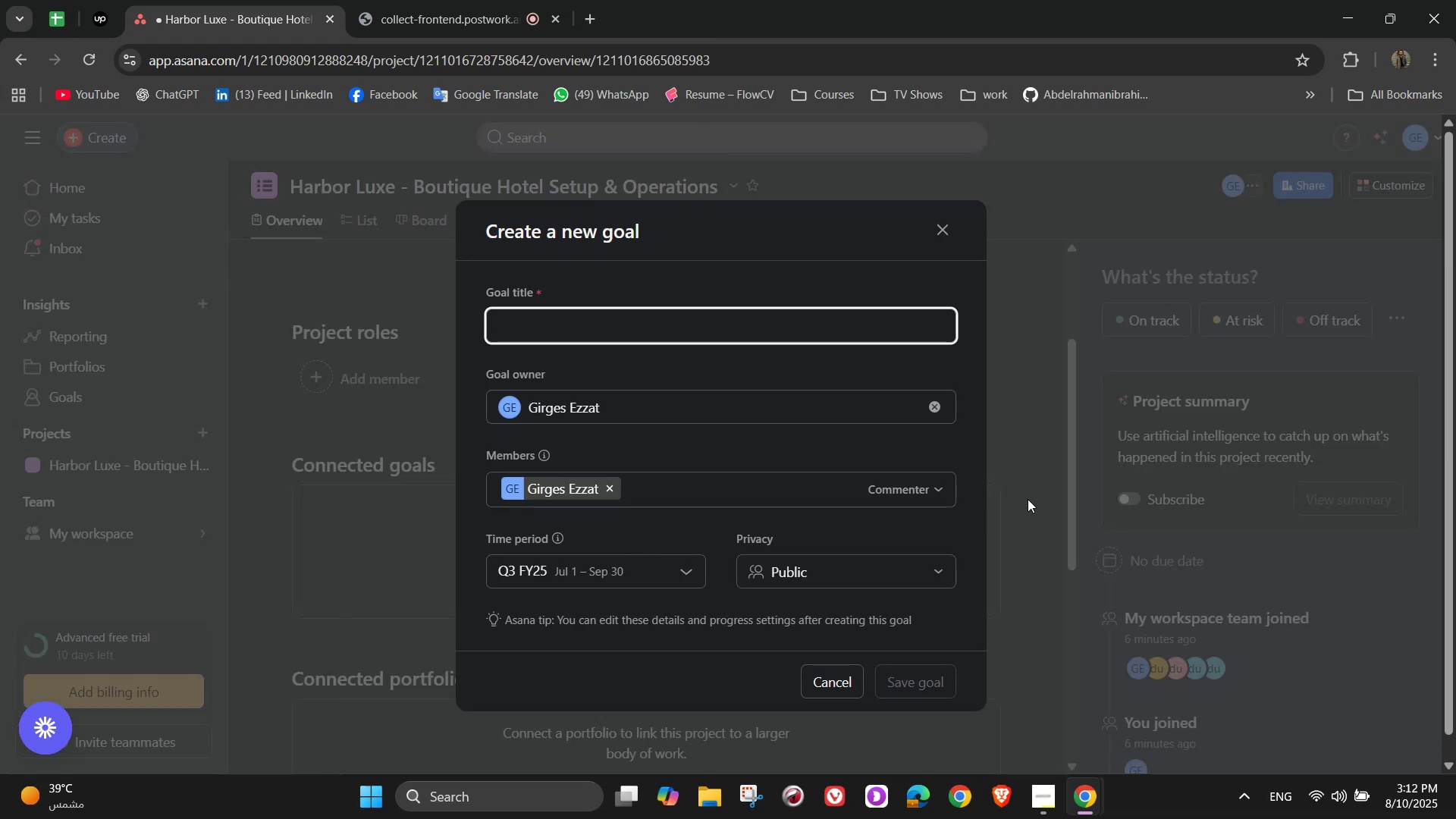 
type(Opem)
key(Backspace)
type(n and operate a 30-50 room boutique hotel that attracts )
 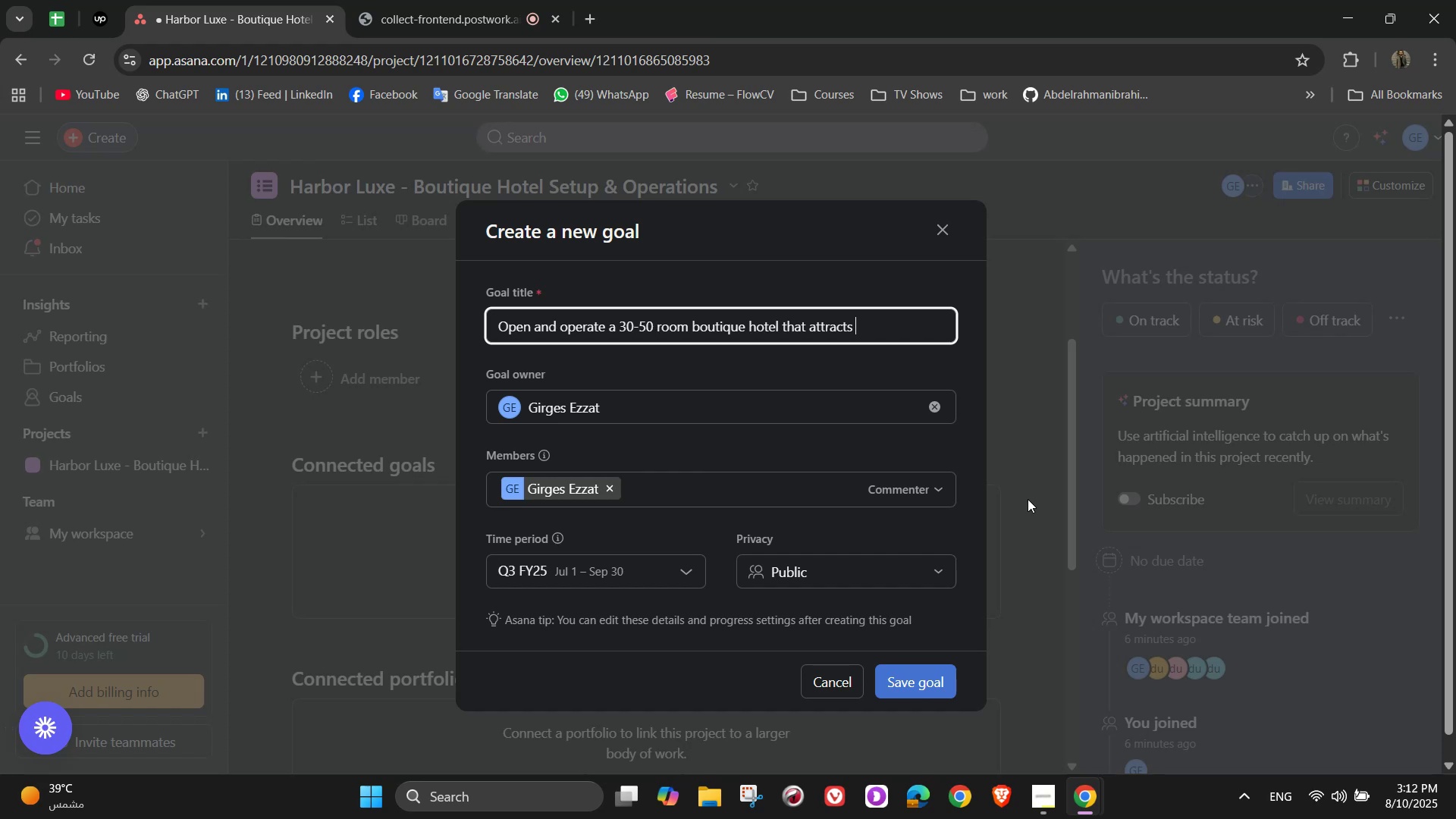 
wait(16.0)
 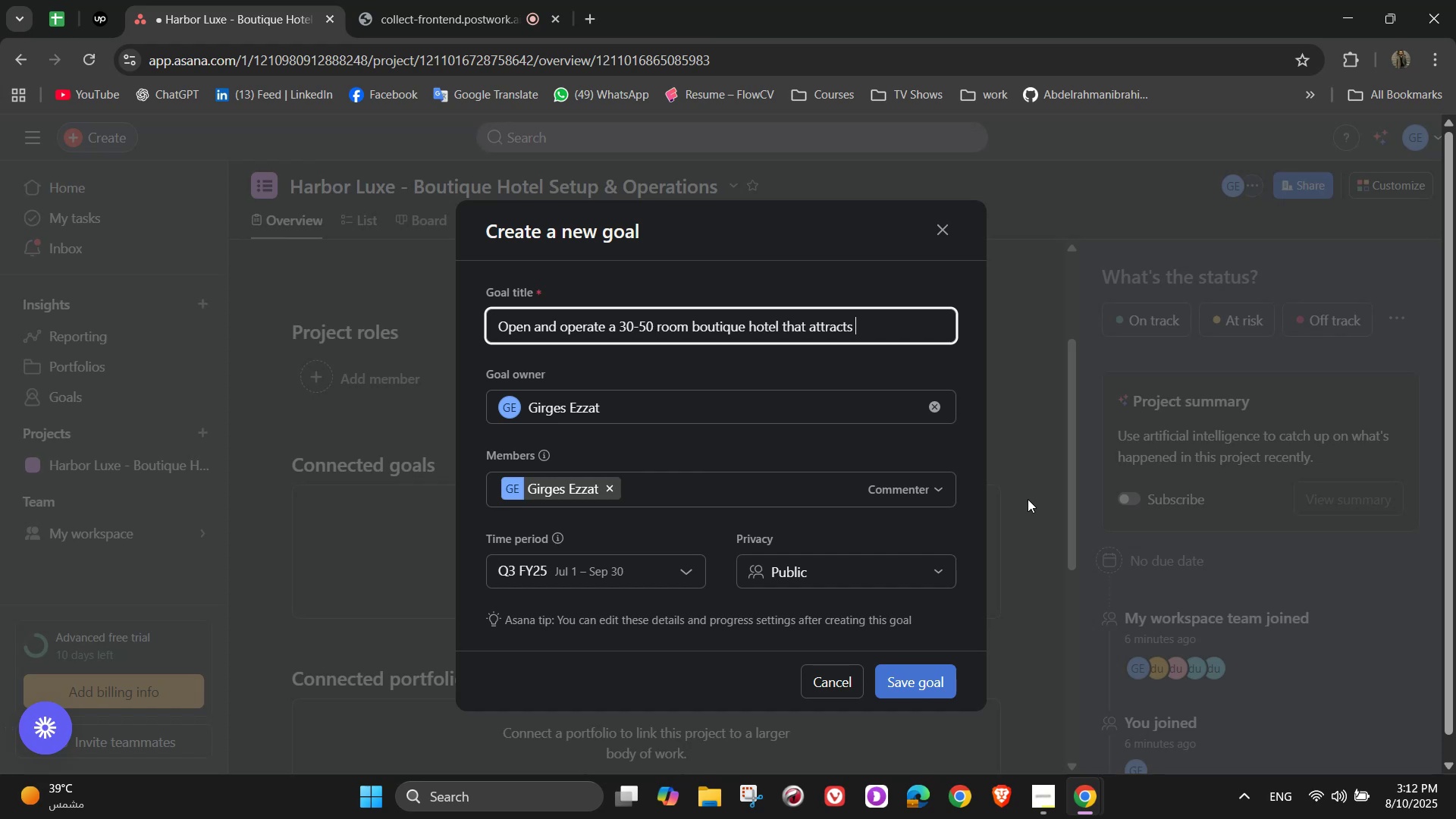 
type(both local and)
 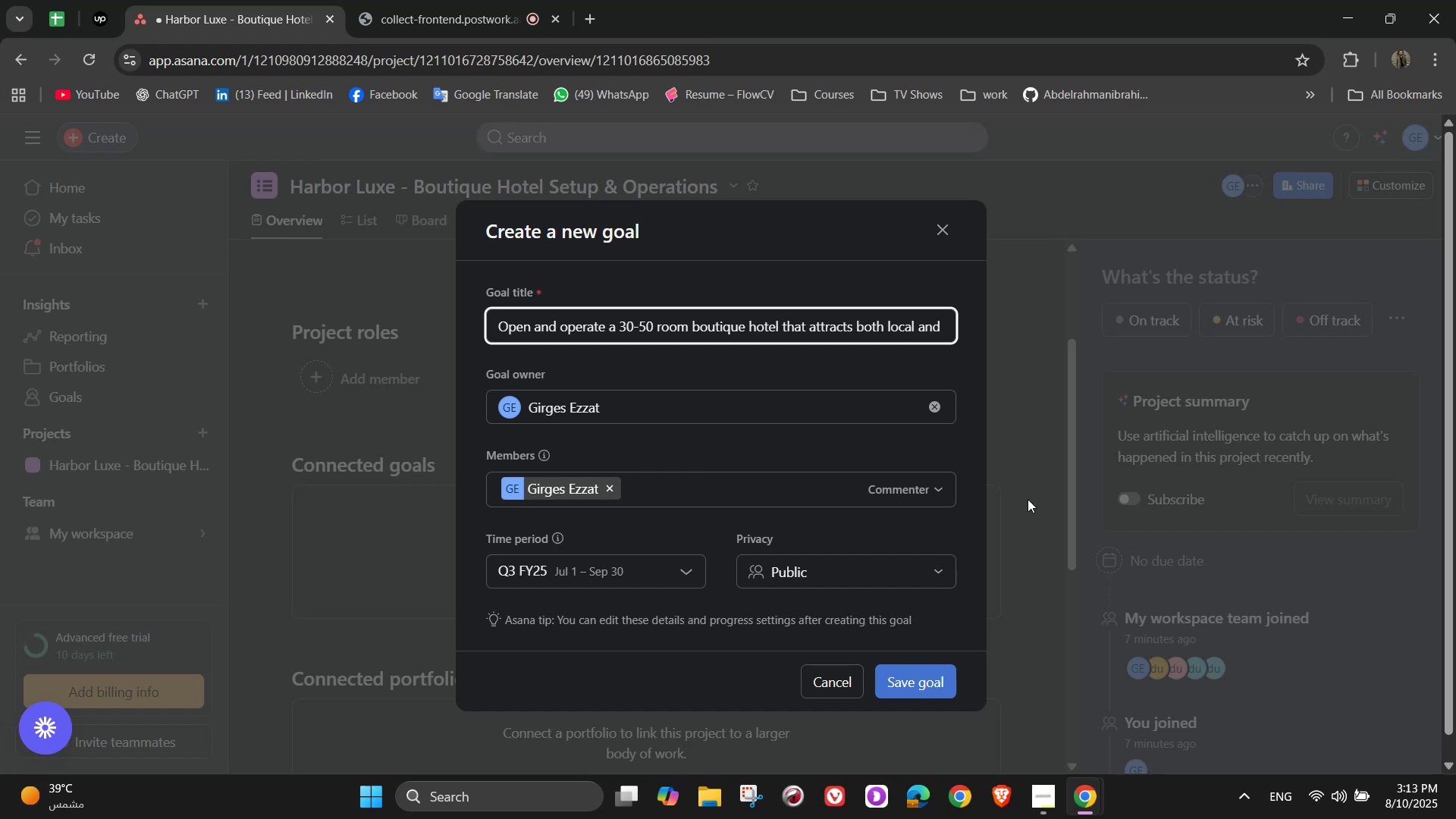 
type(international   traver)
key(Backspace)
type(lers, maintains)
 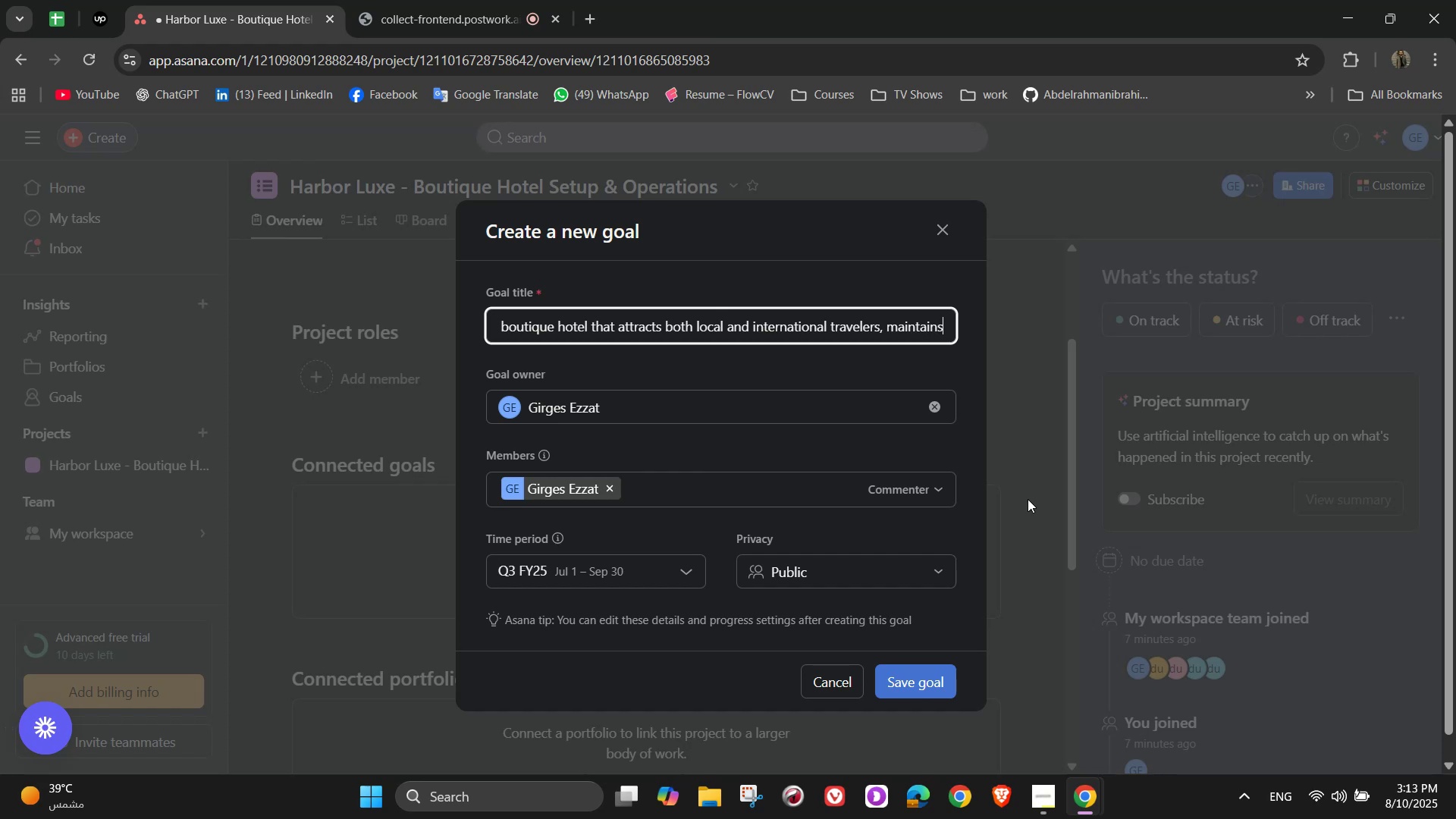 
hold_key(key=ArrowLeft, duration=1.17)
 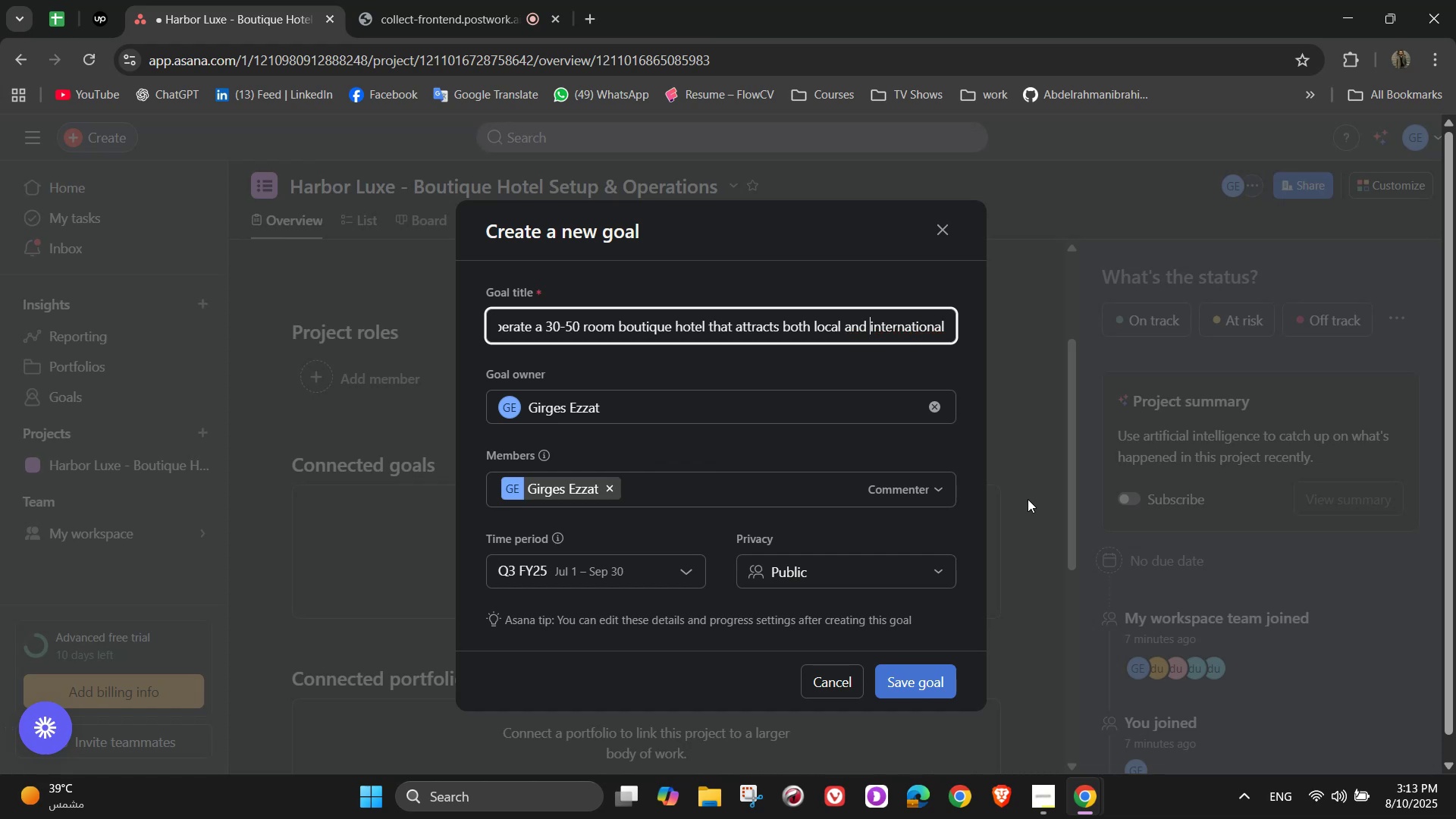 
hold_key(key=ArrowRight, duration=1.12)
 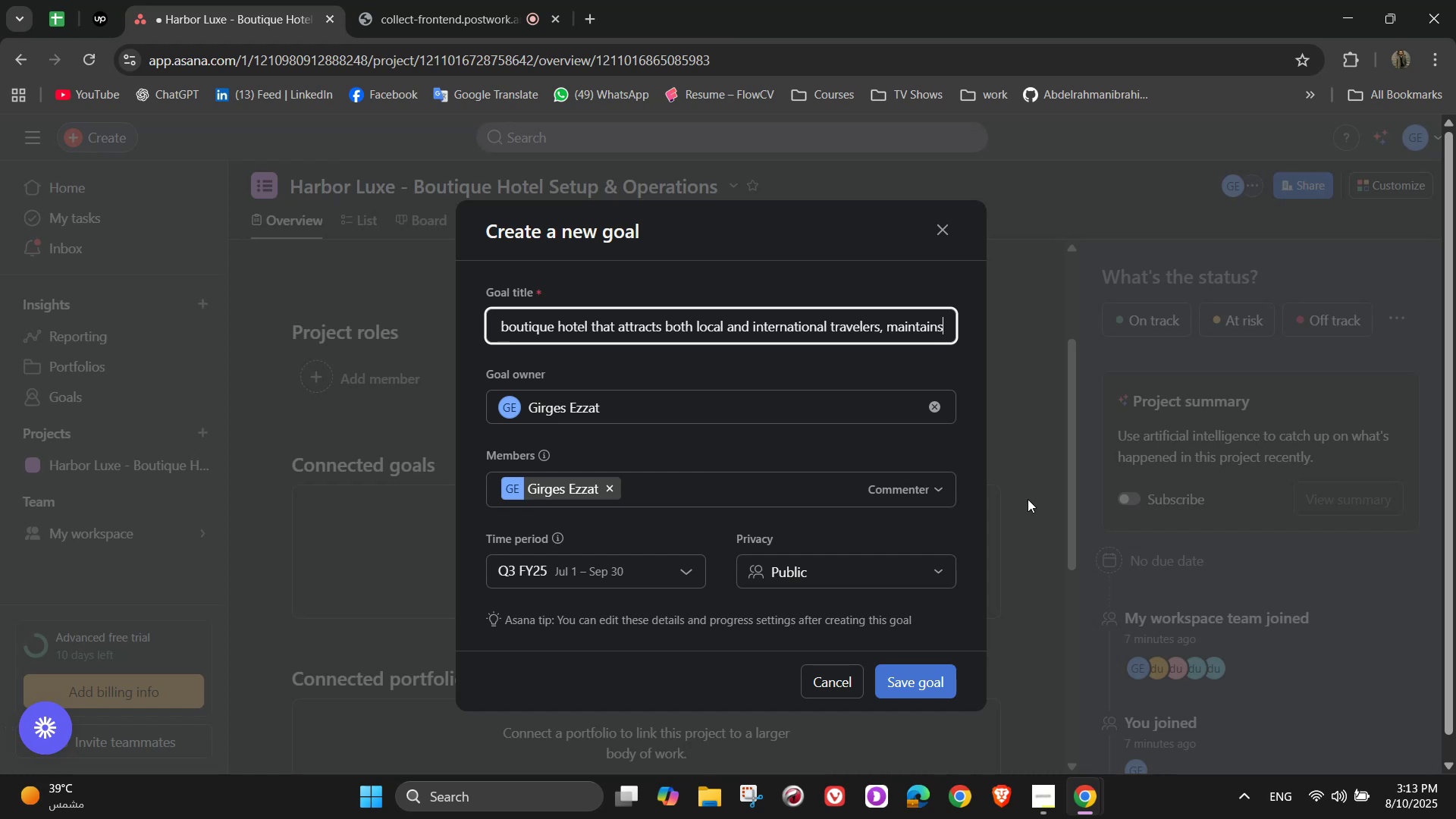 
wait(15.97)
 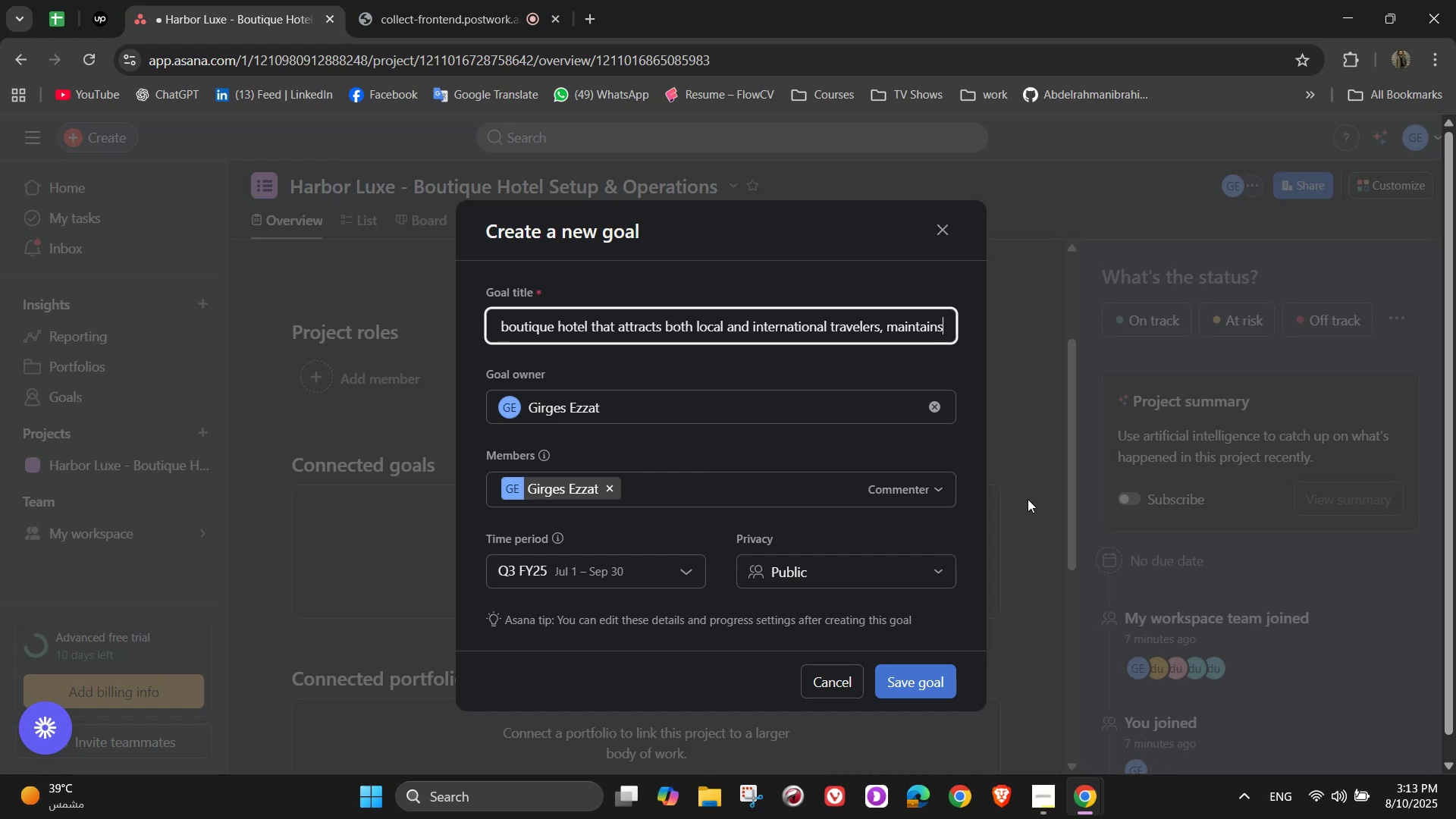 
type( high occupancy)
 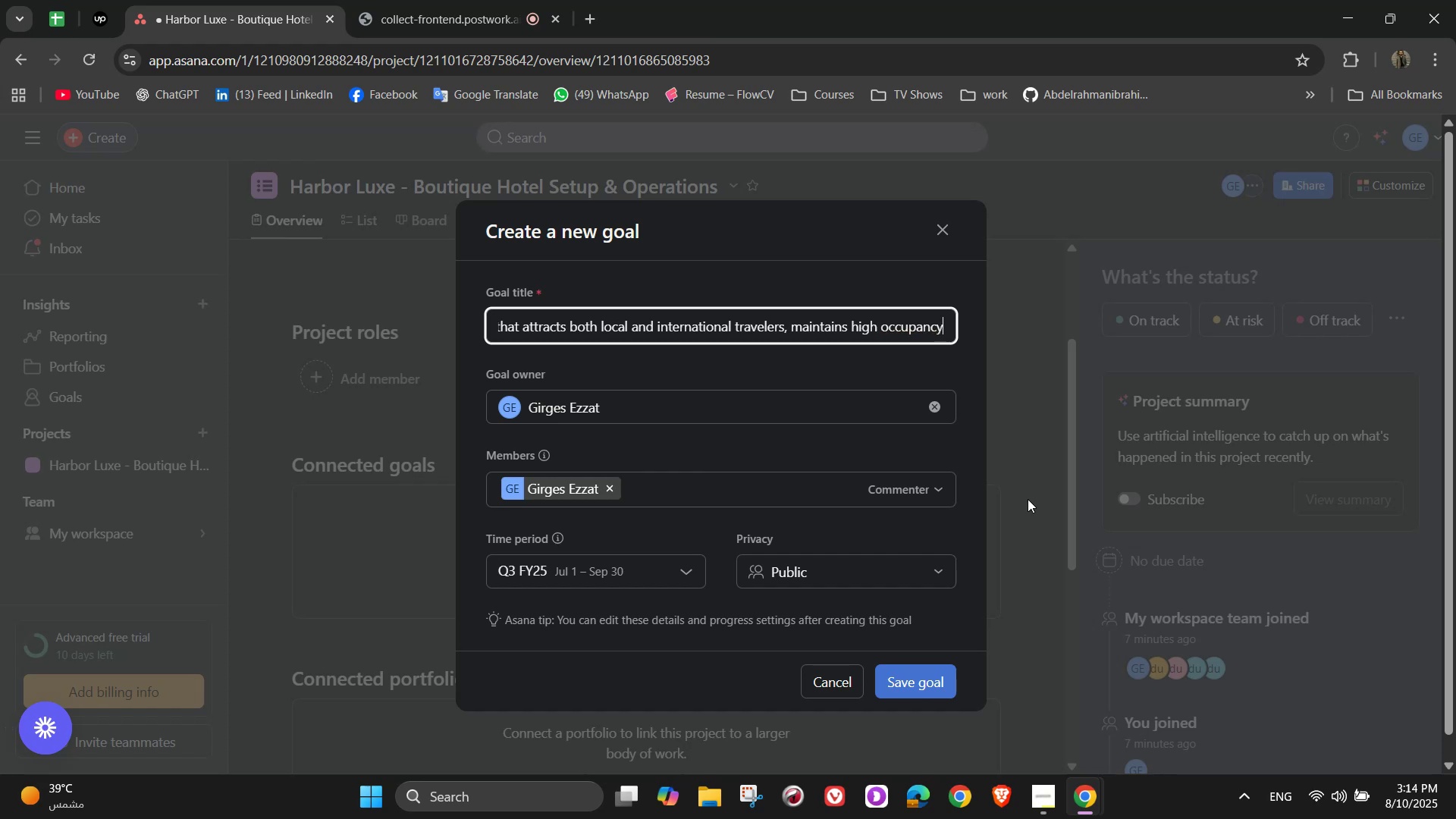 
key(Space)
 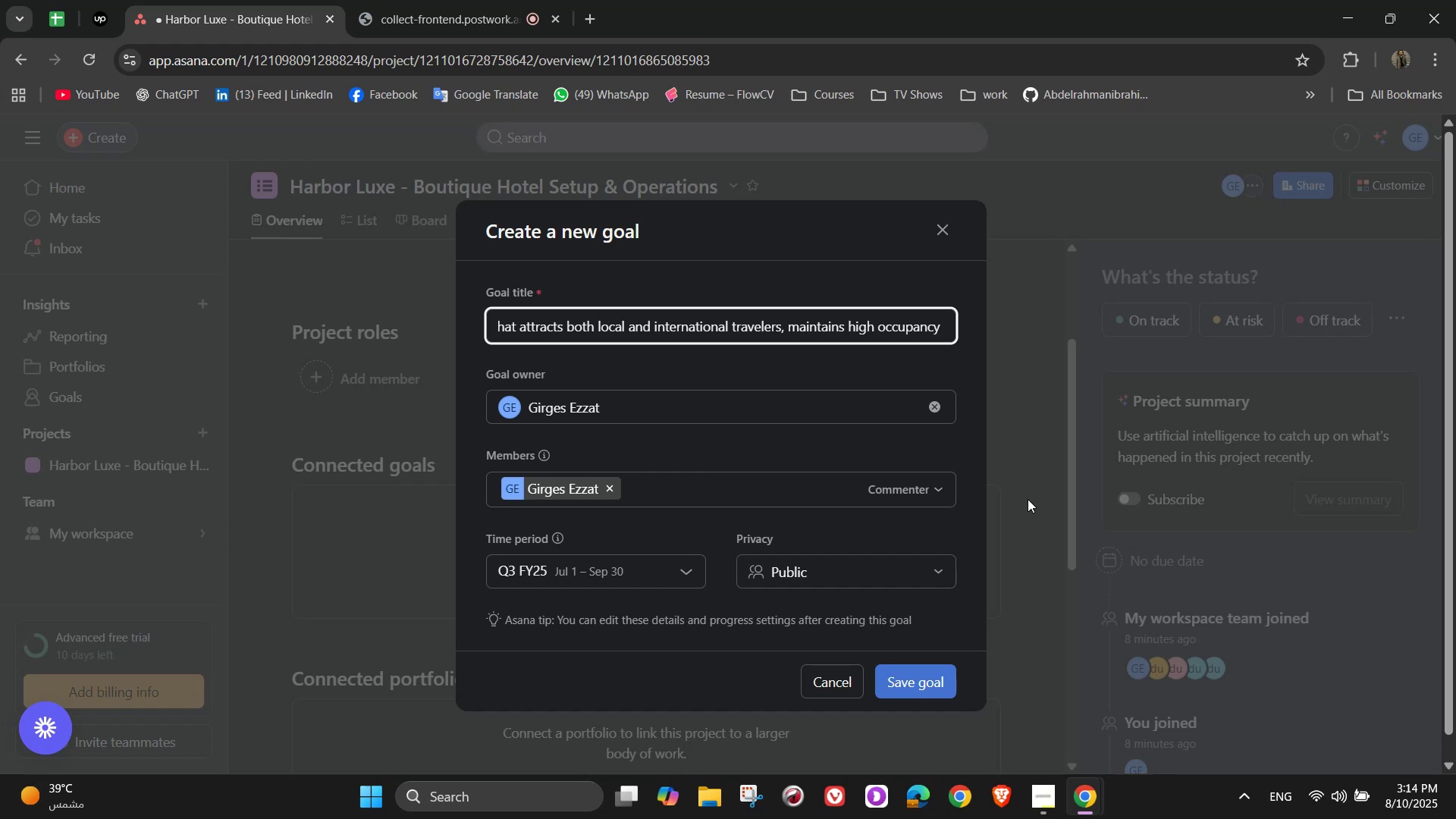 
type(rates)
 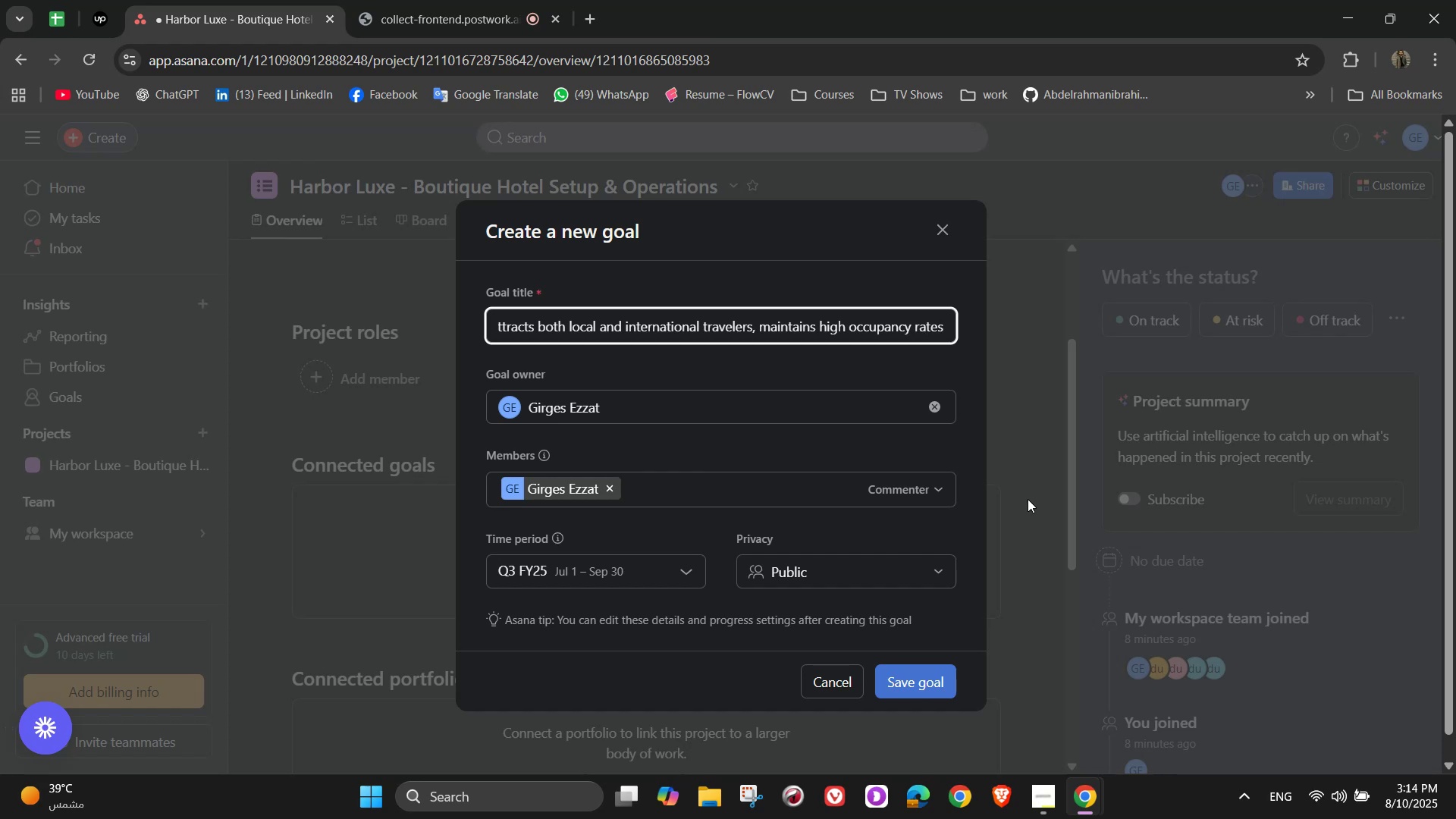 
type( year-round, and build)
 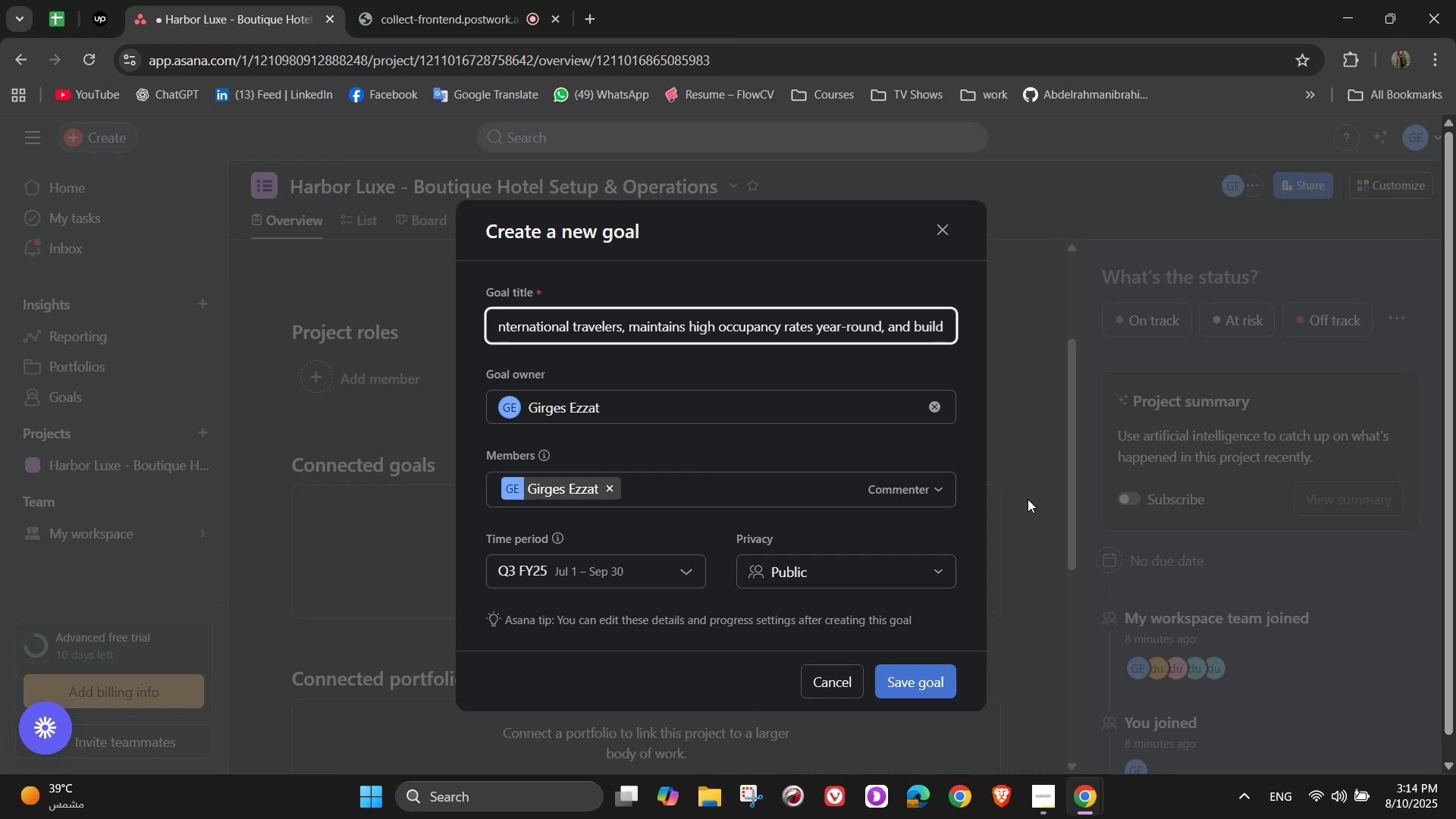 
type(s a strong brand)
 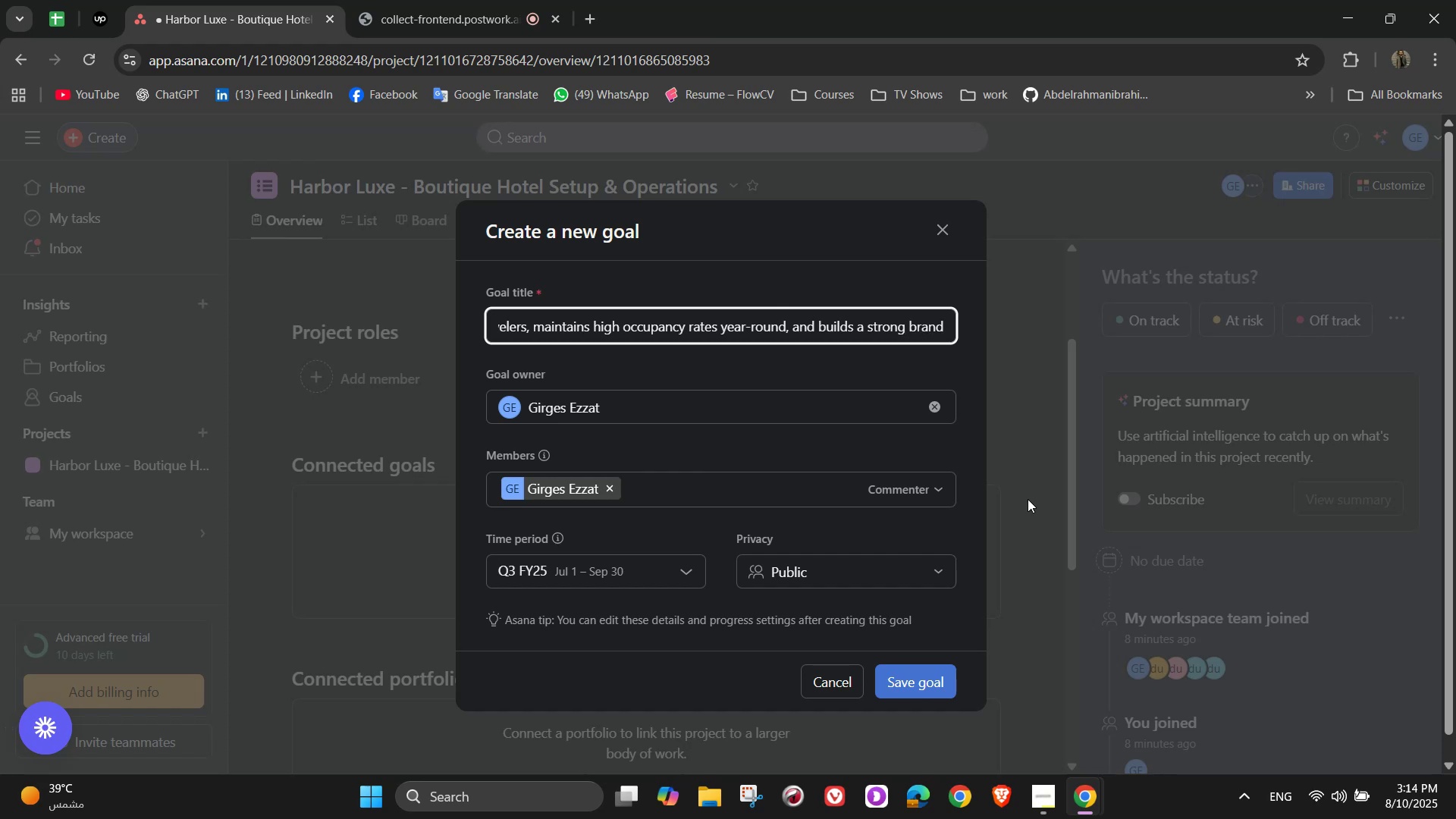 
wait(5.02)
 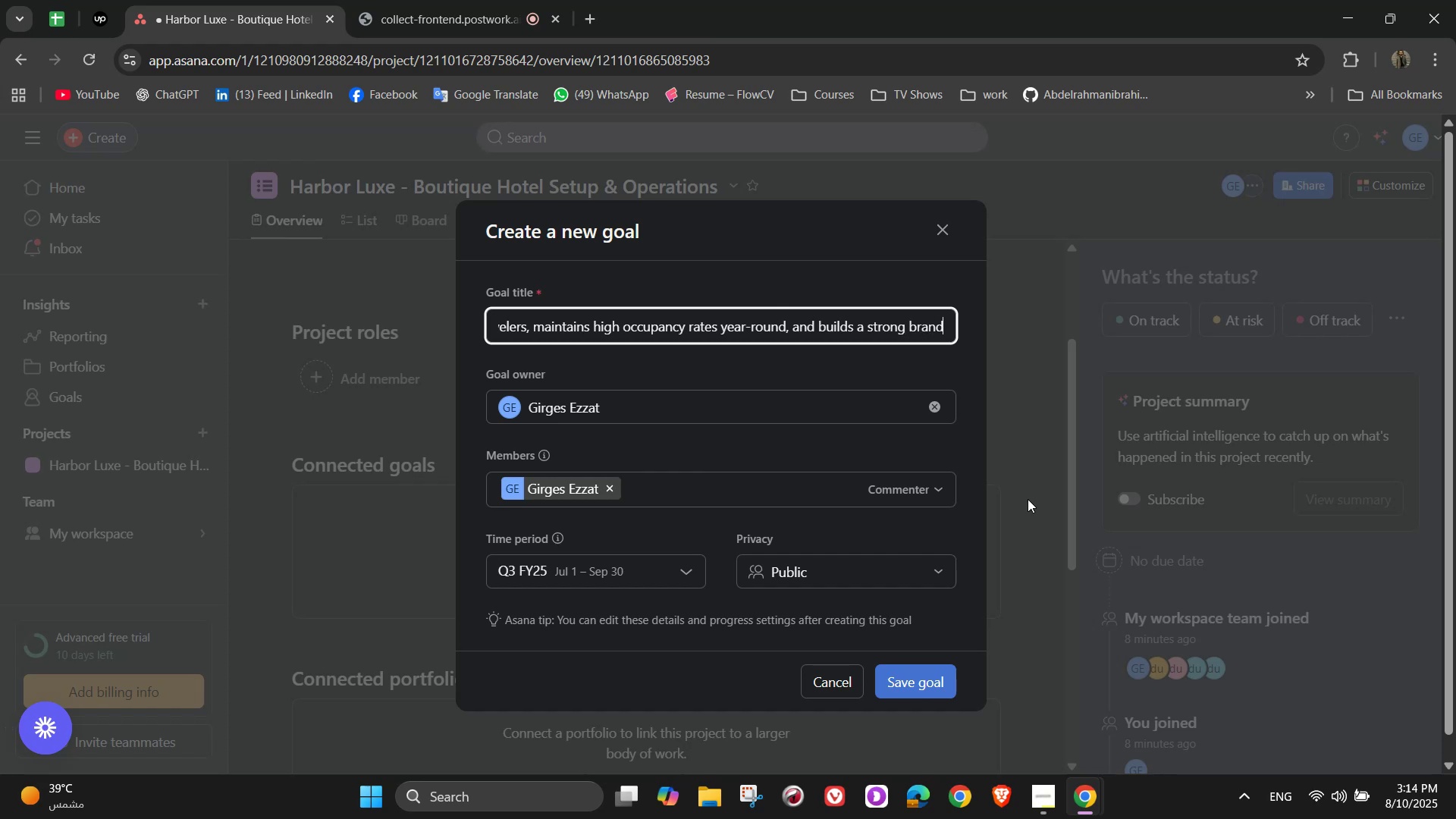 
type(re)
key(Backspace)
key(Backspace)
type( reputation fpo)
key(Backspace)
key(Backspace)
type(or exceptional hospitality)
 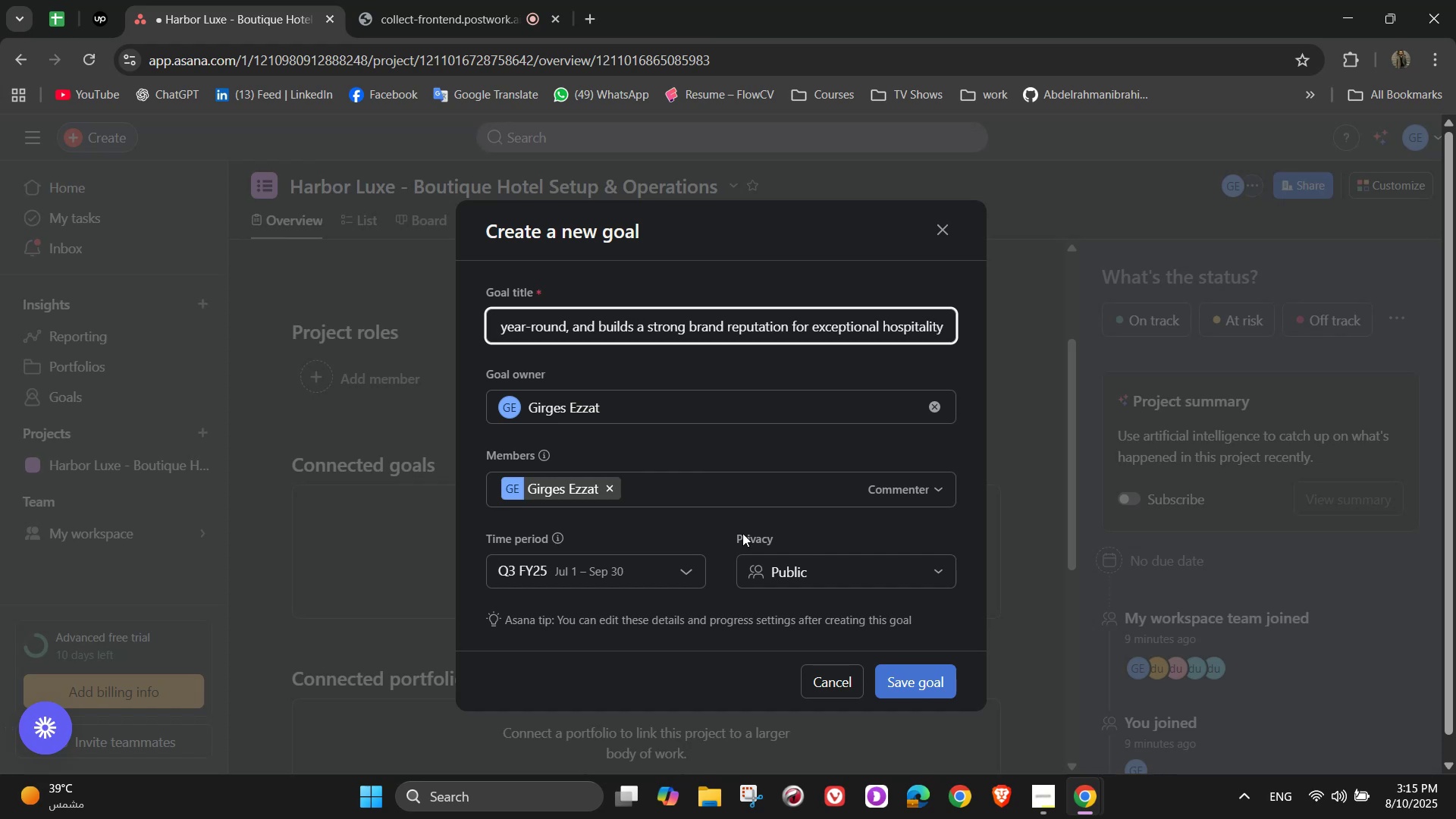 
double_click([686, 573])
 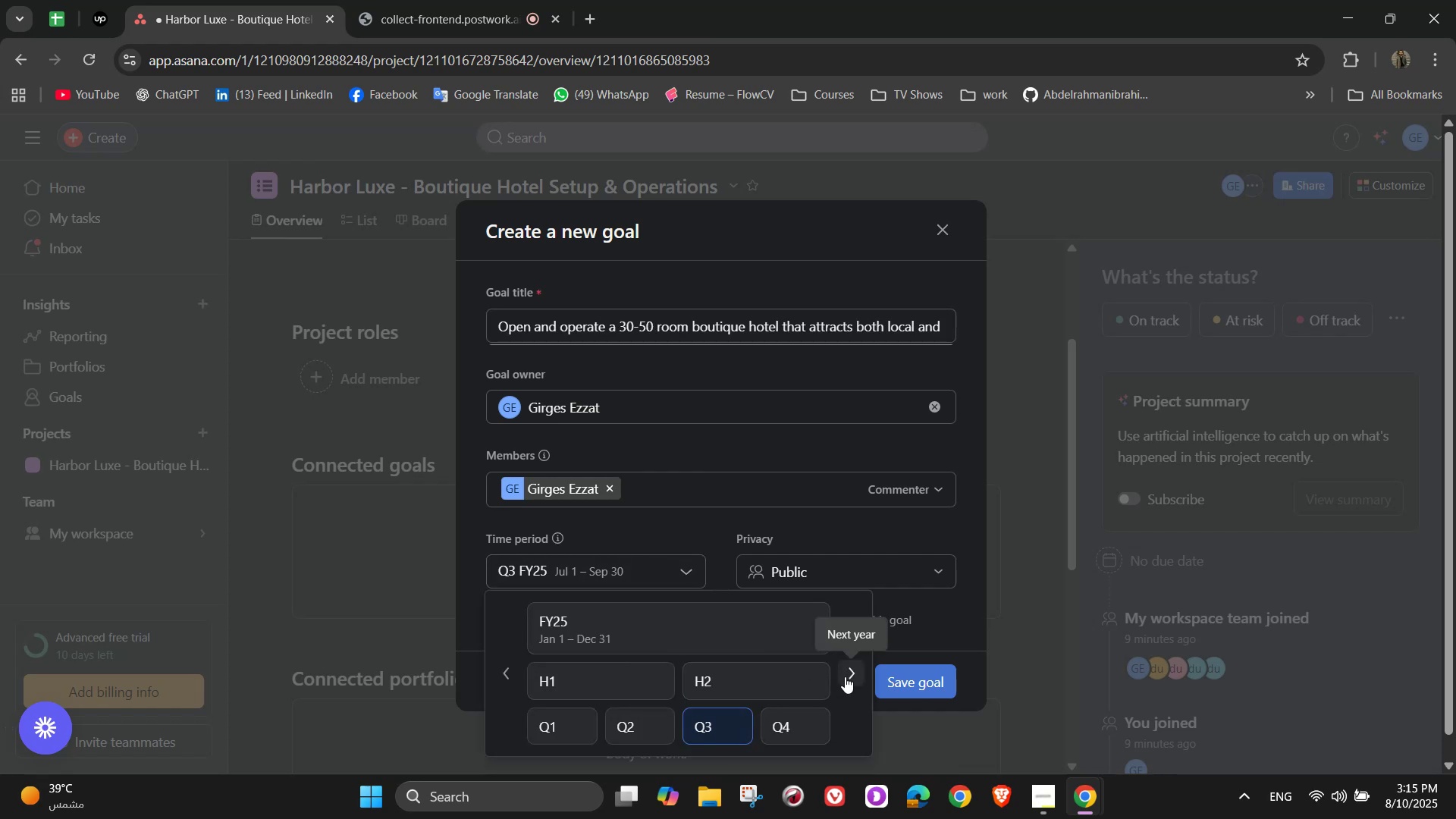 
left_click([845, 676])
 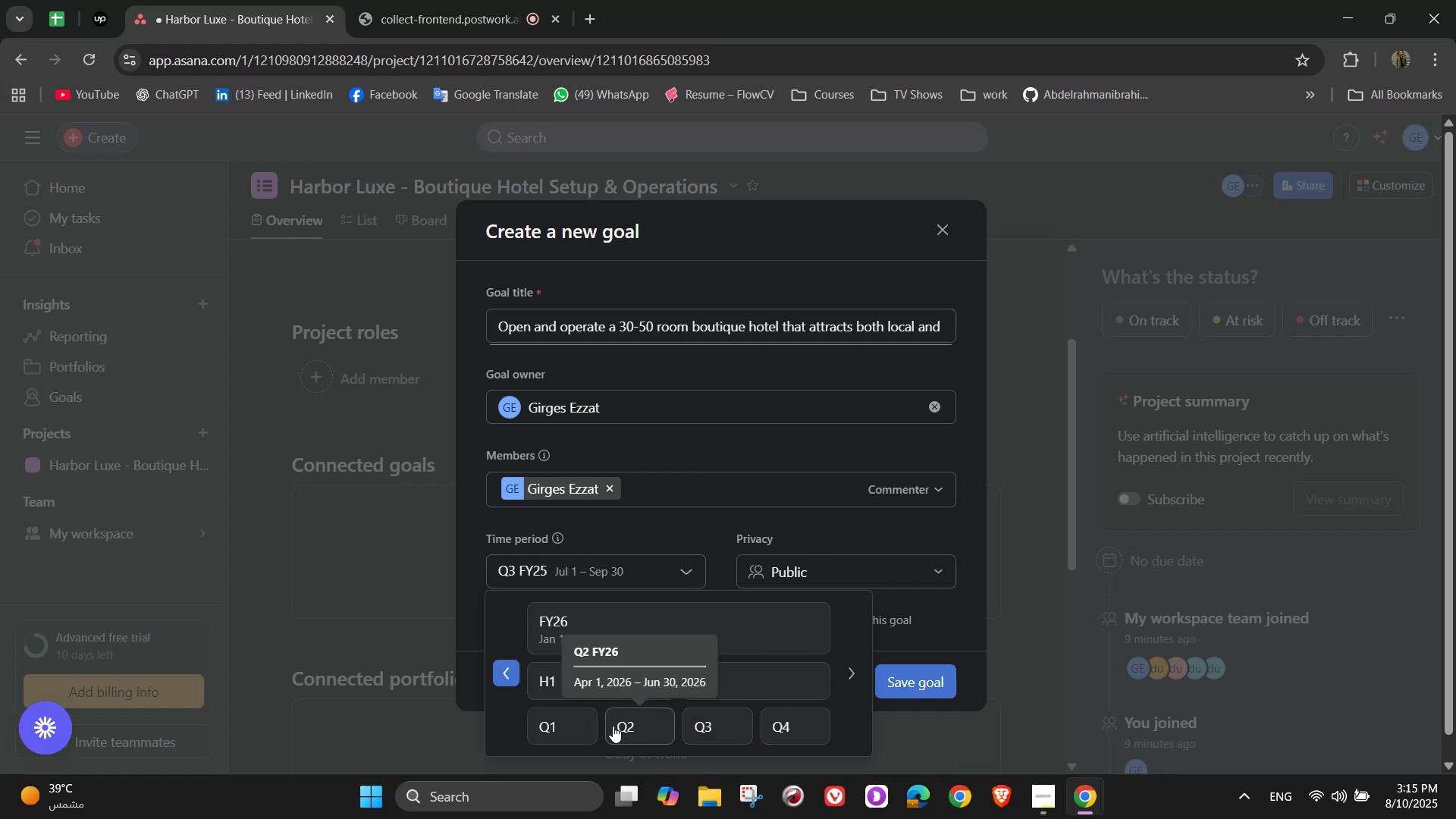 
left_click([563, 722])
 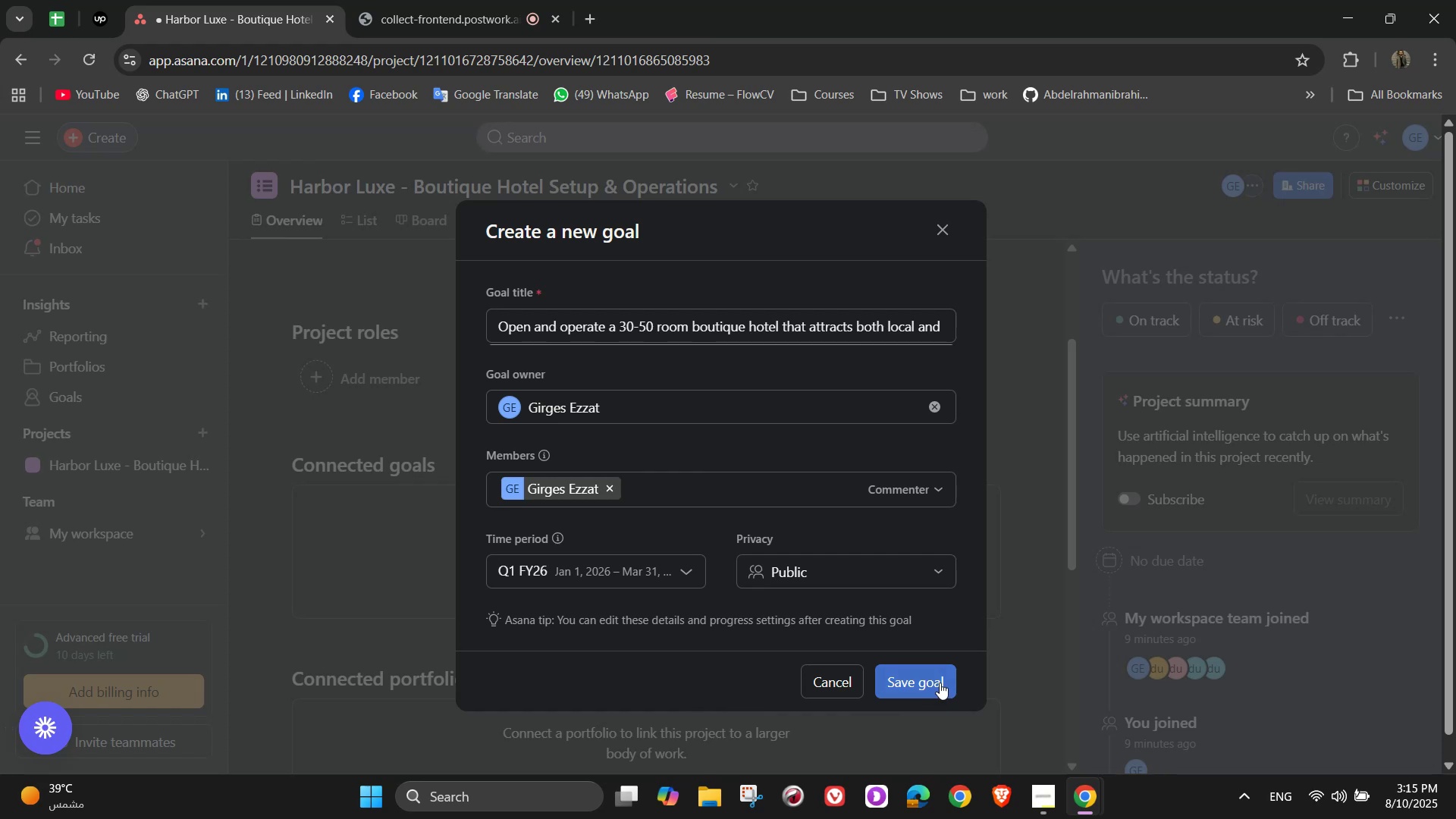 
left_click([940, 686])
 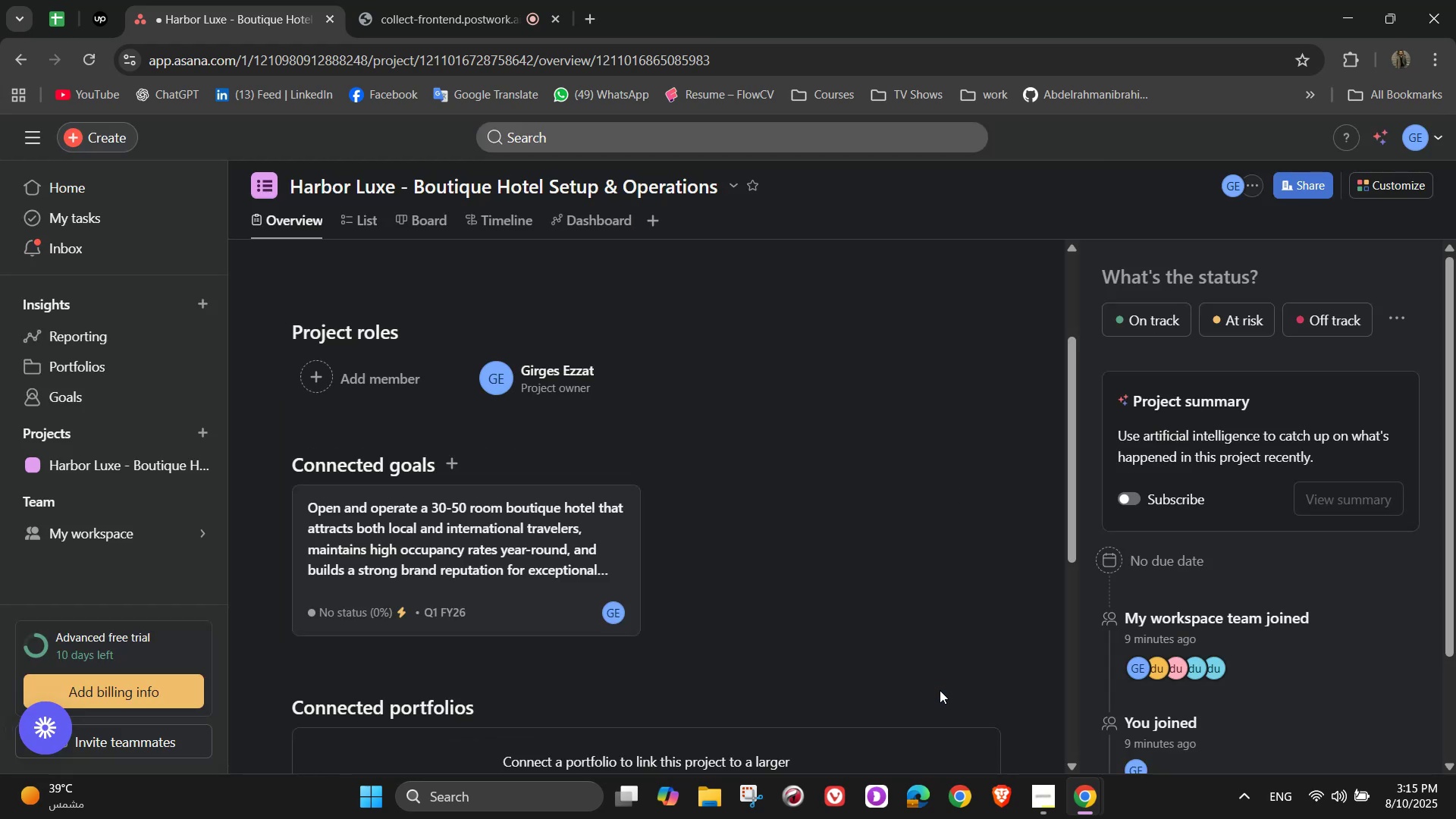 
wait(5.04)
 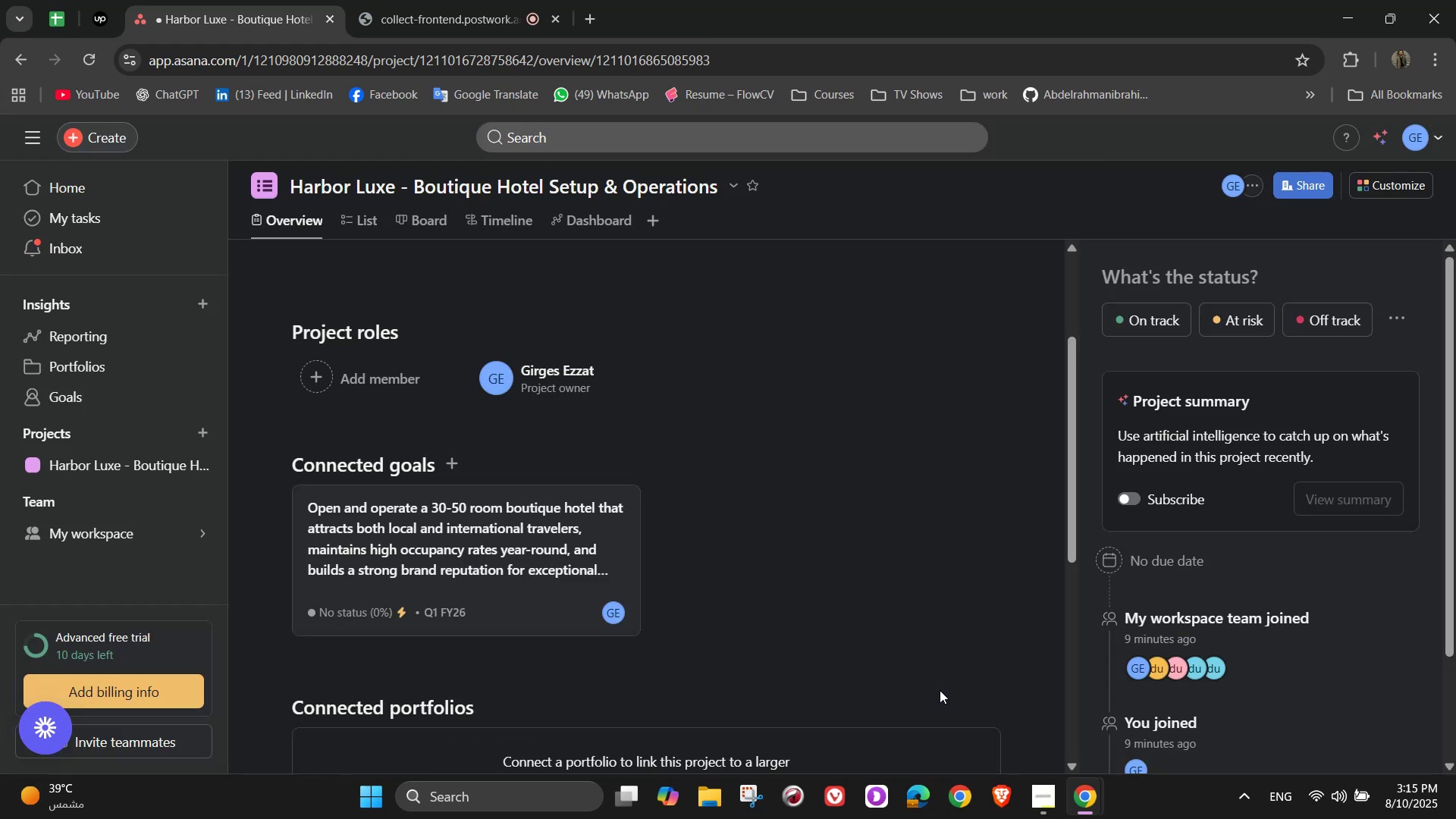 
mouse_move([1406, 491])
 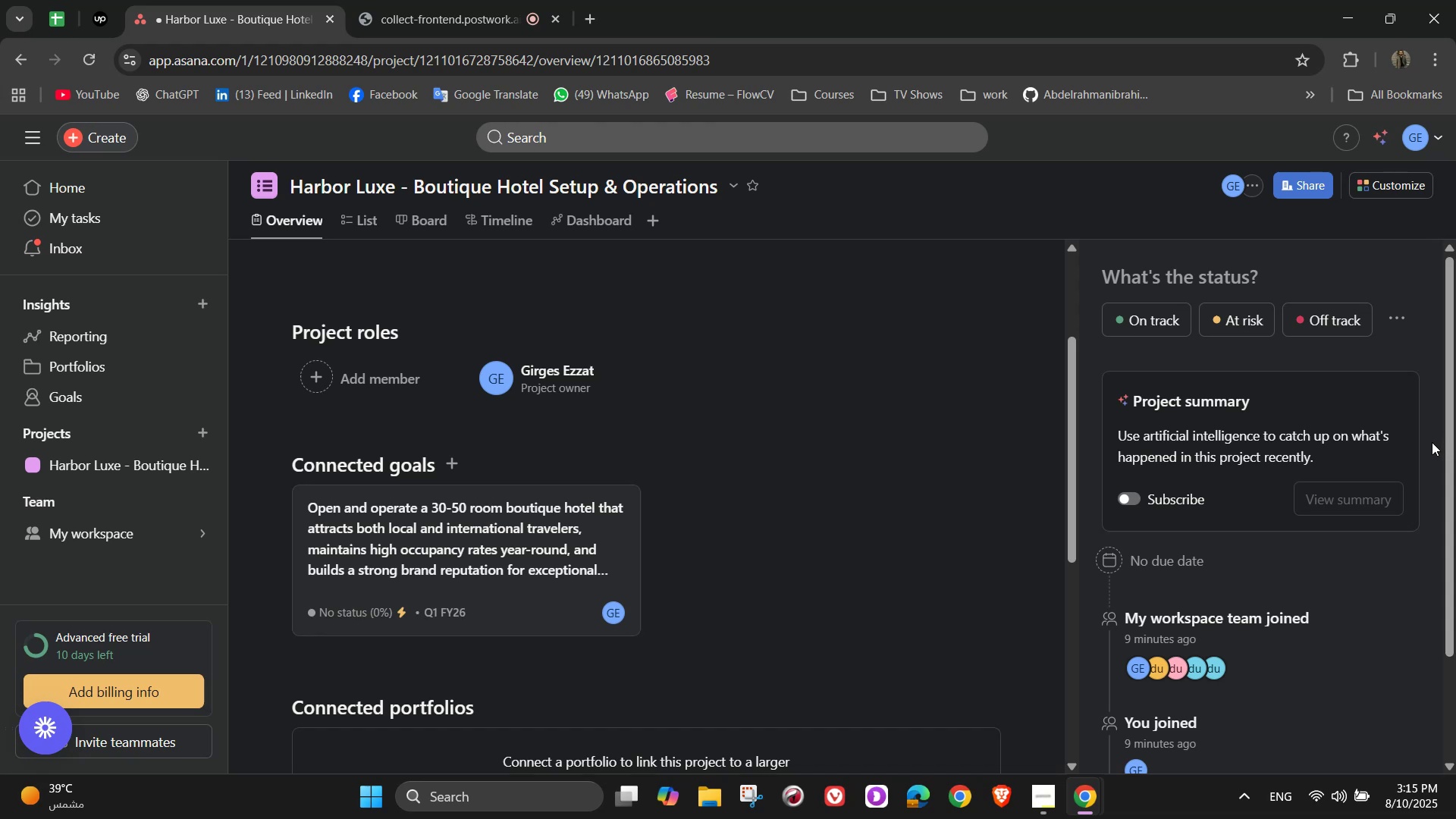 
wait(14.74)
 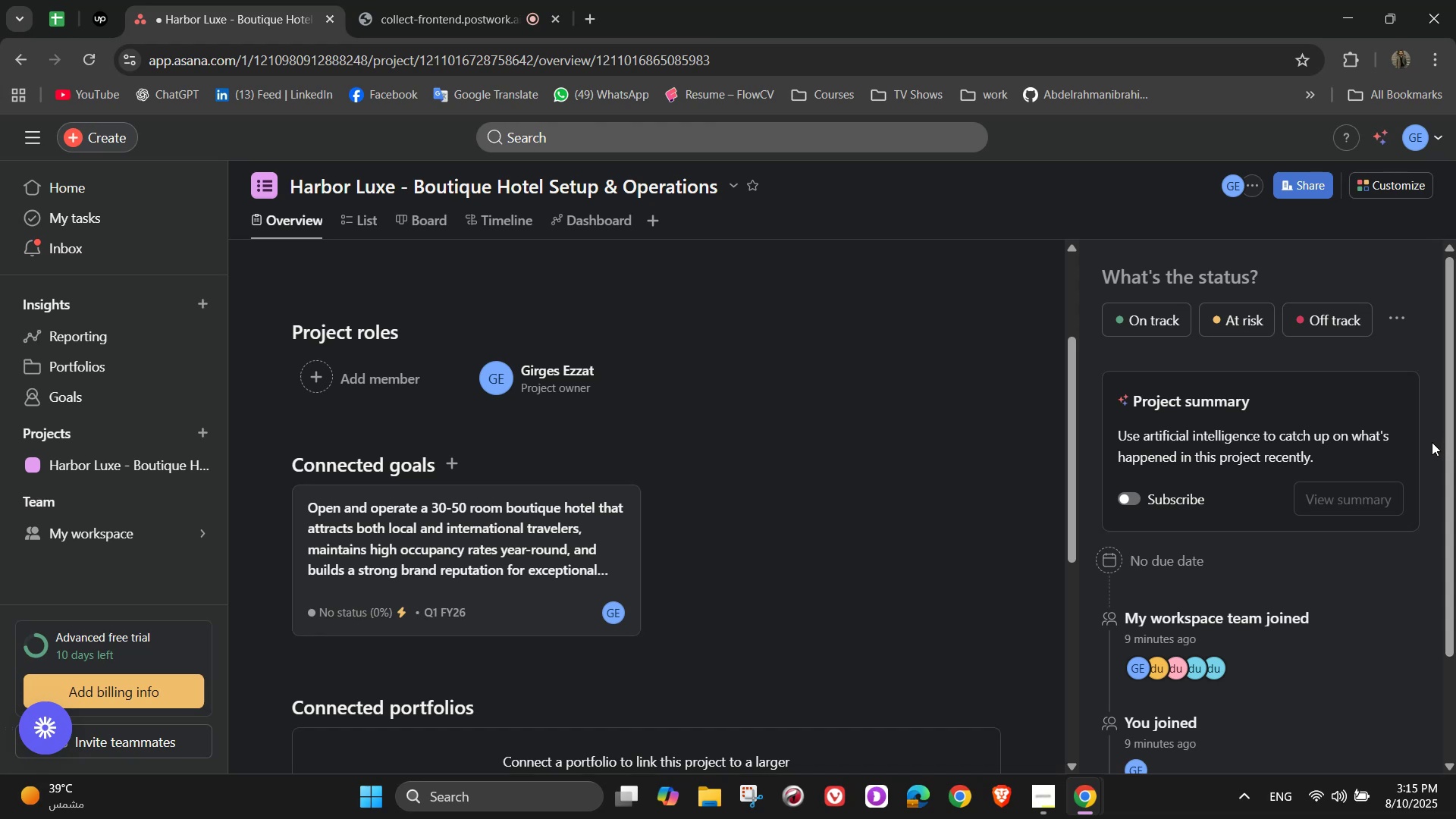 
scroll: coordinate [874, 509], scroll_direction: down, amount: 5.0
 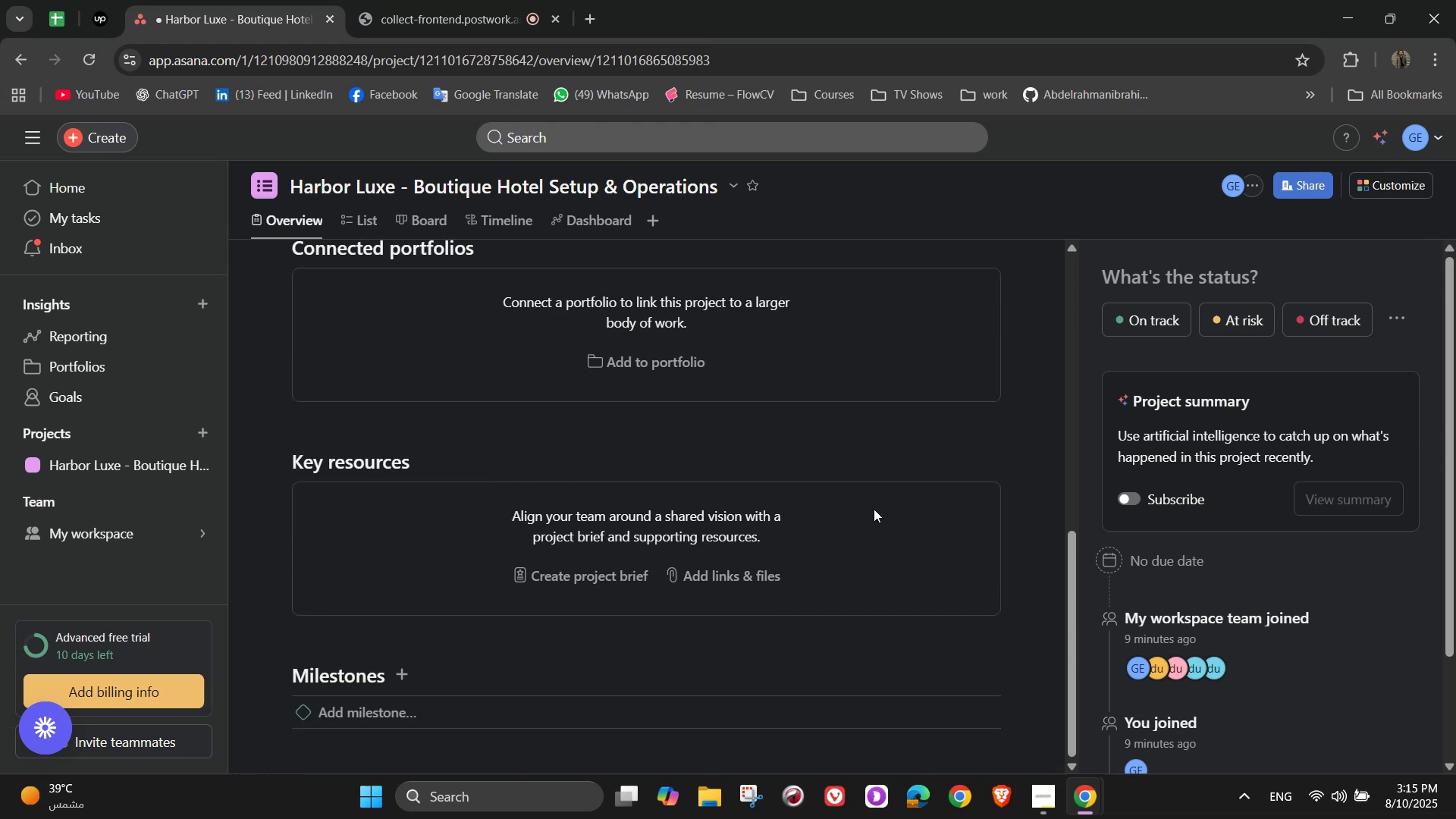 
scroll: coordinate [866, 520], scroll_direction: up, amount: 8.0
 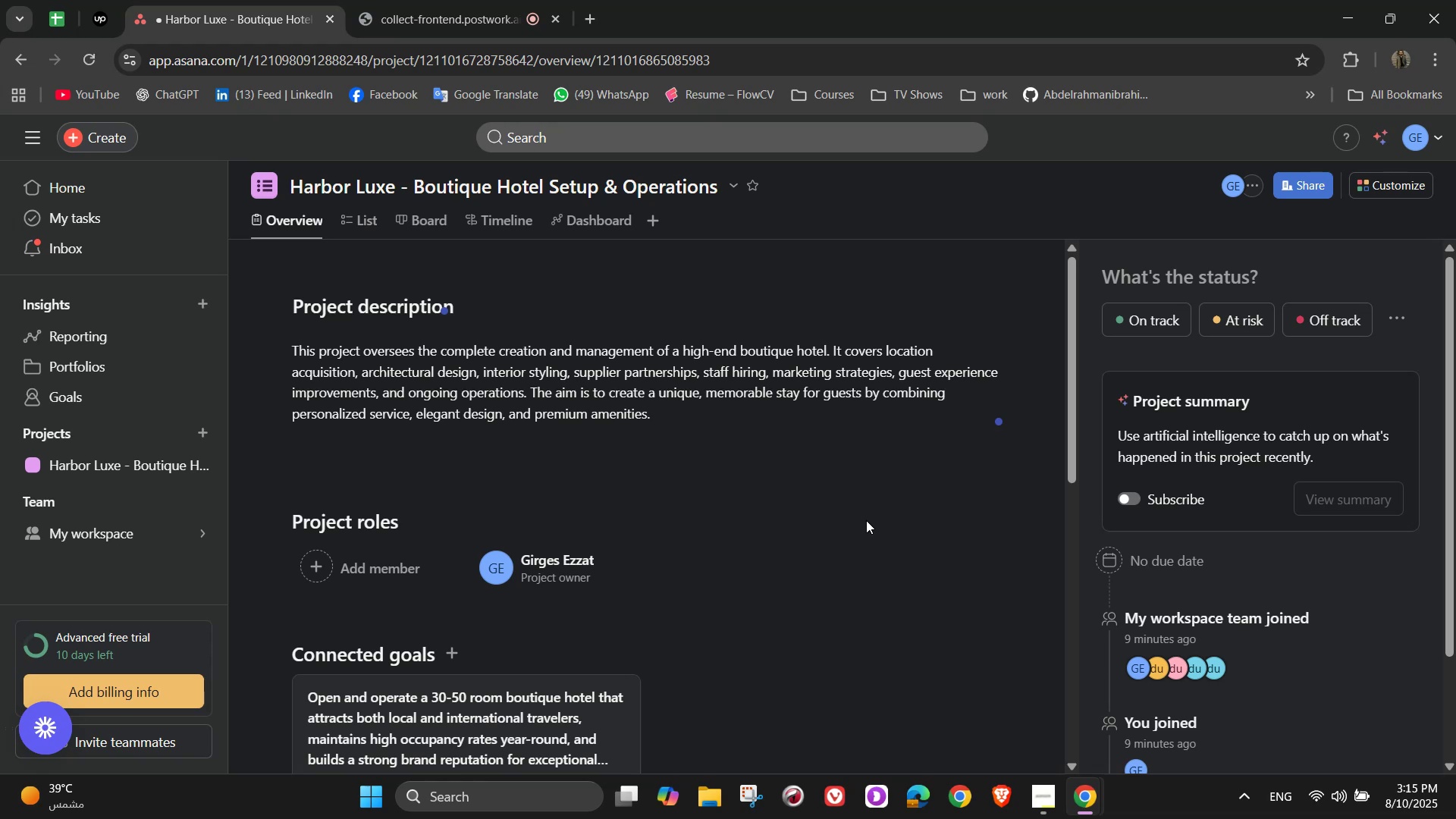 
wait(6.81)
 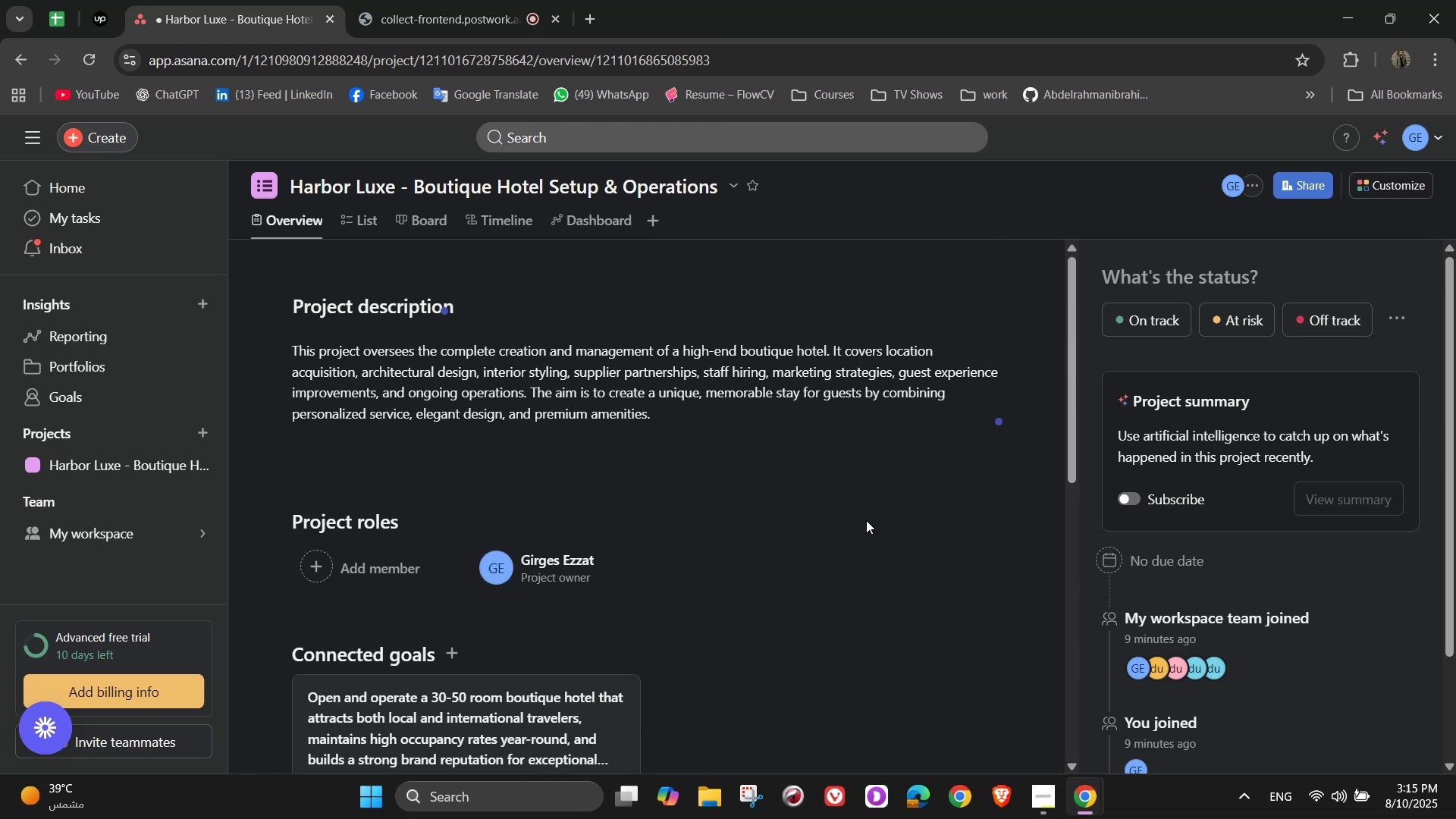 
scroll: coordinate [866, 520], scroll_direction: none, amount: 0.0
 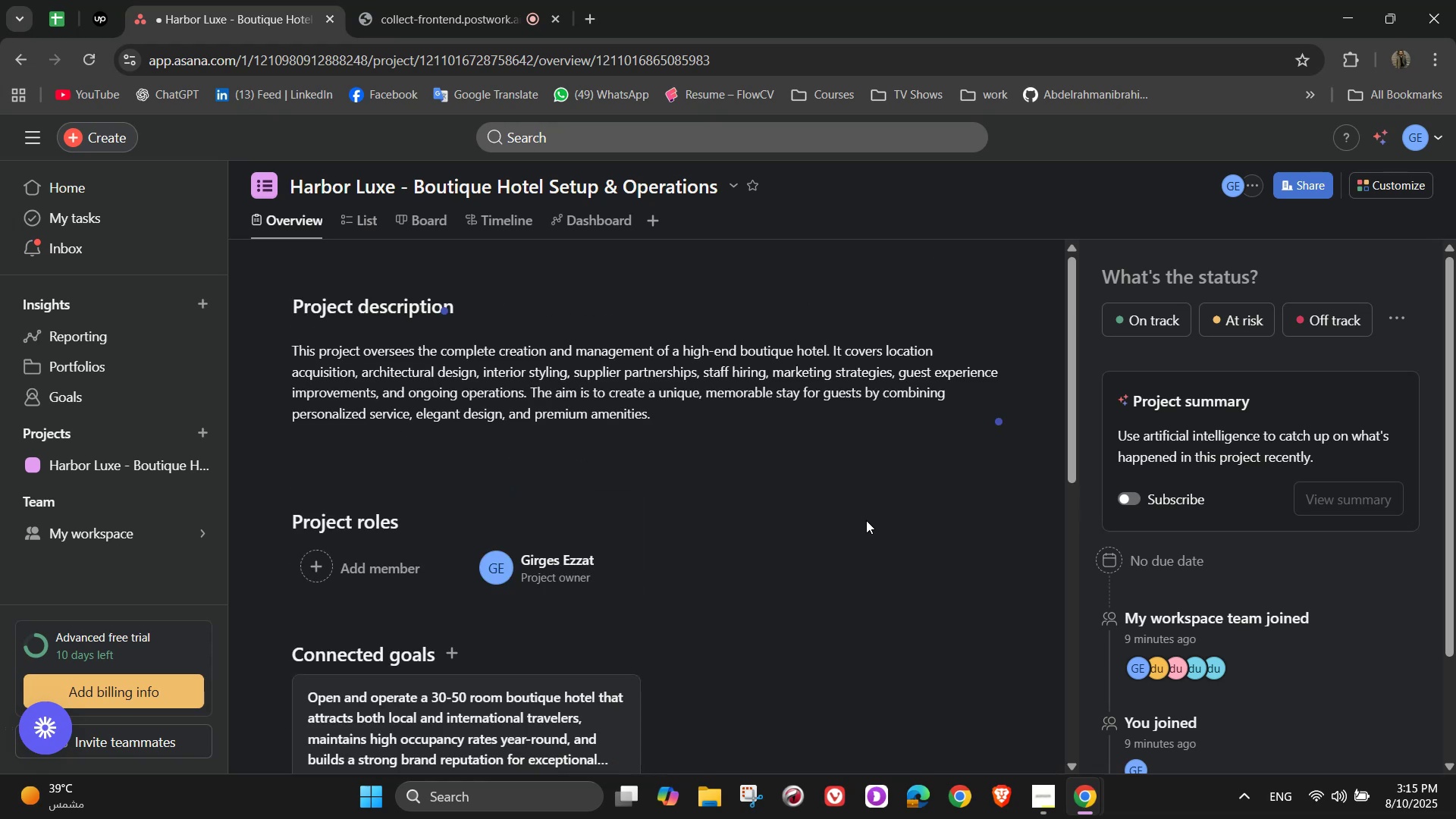 
scroll: coordinate [866, 520], scroll_direction: down, amount: 3.0
 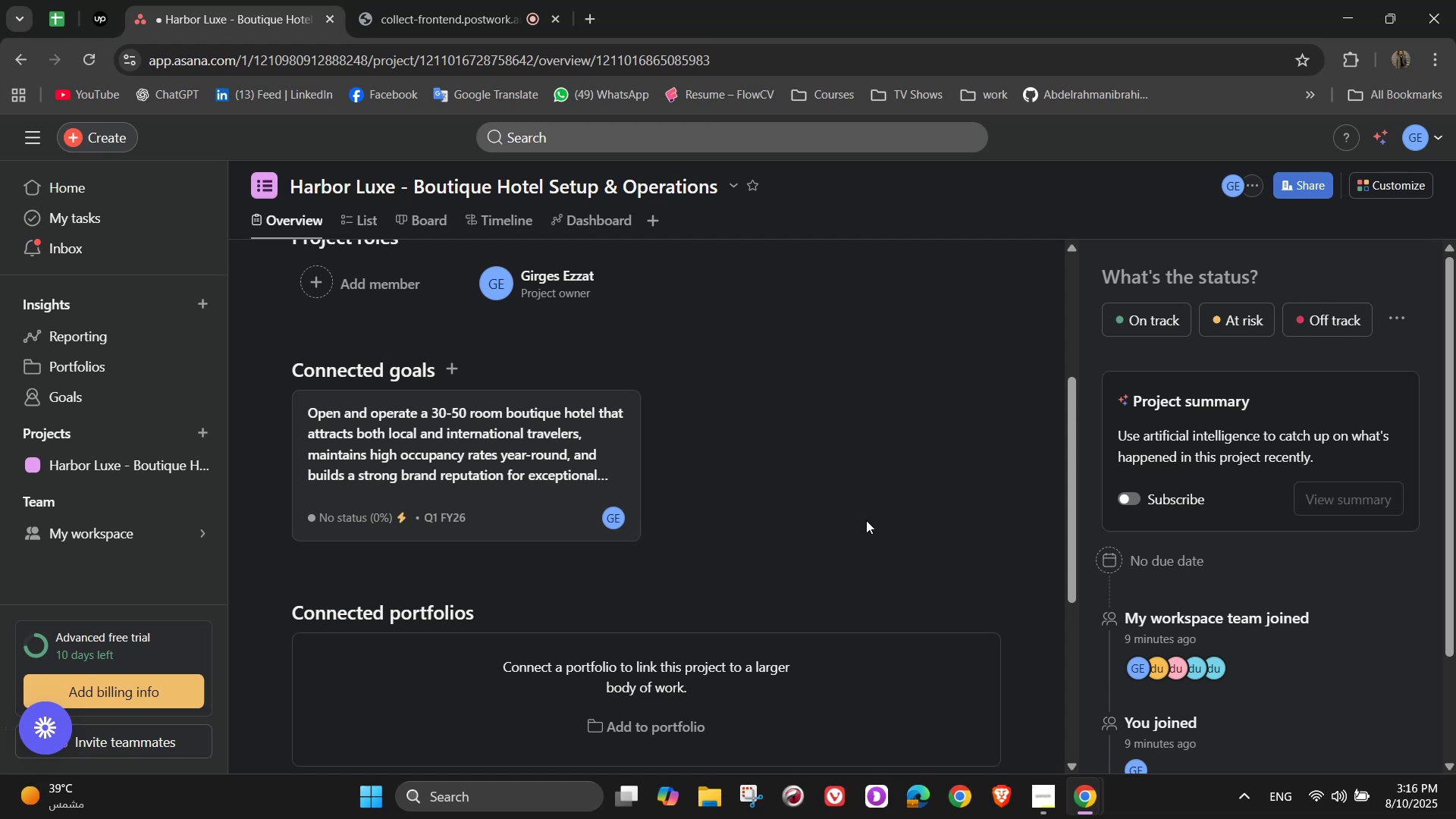 
wait(14.78)
 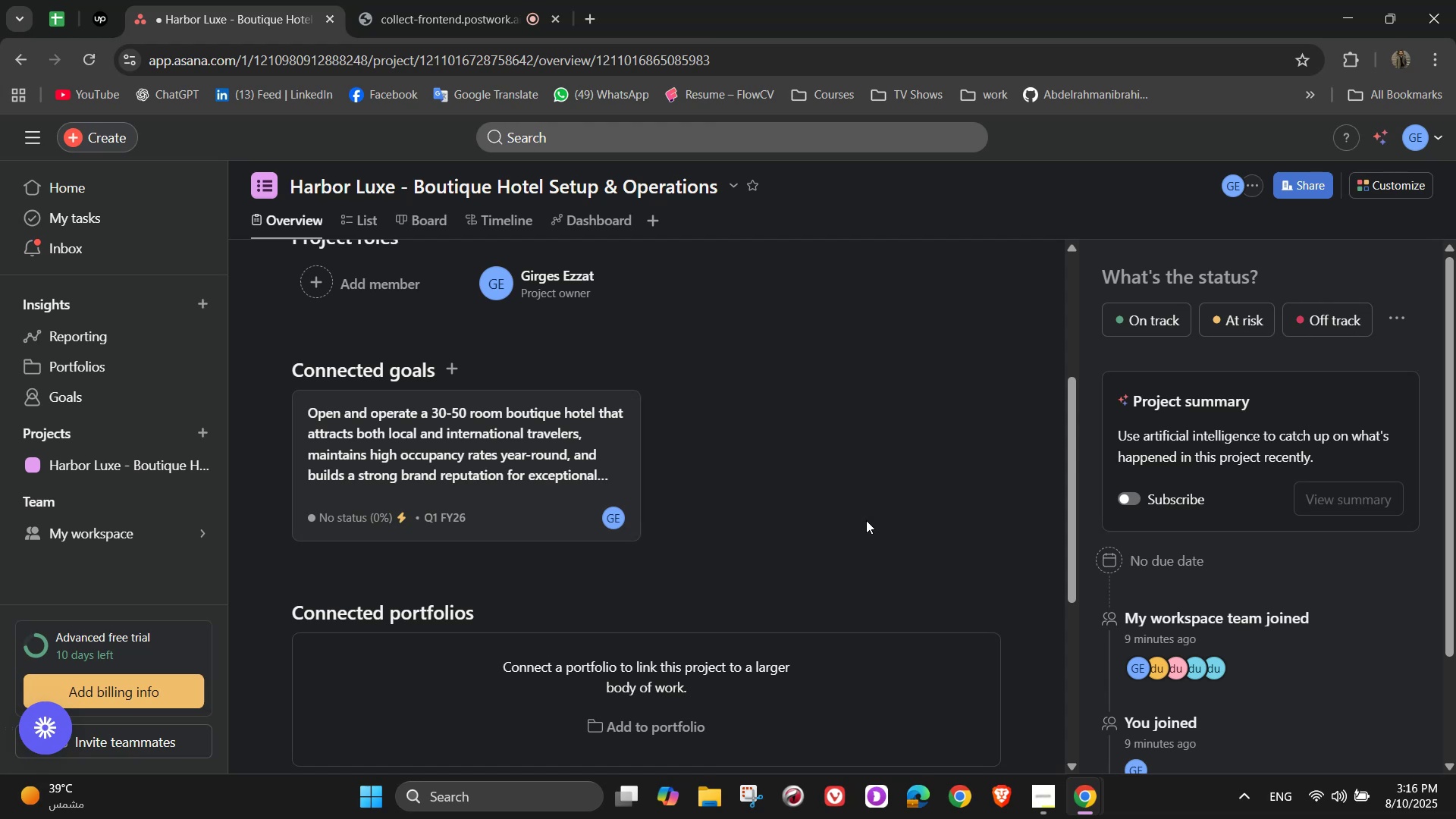 
left_click([362, 221])
 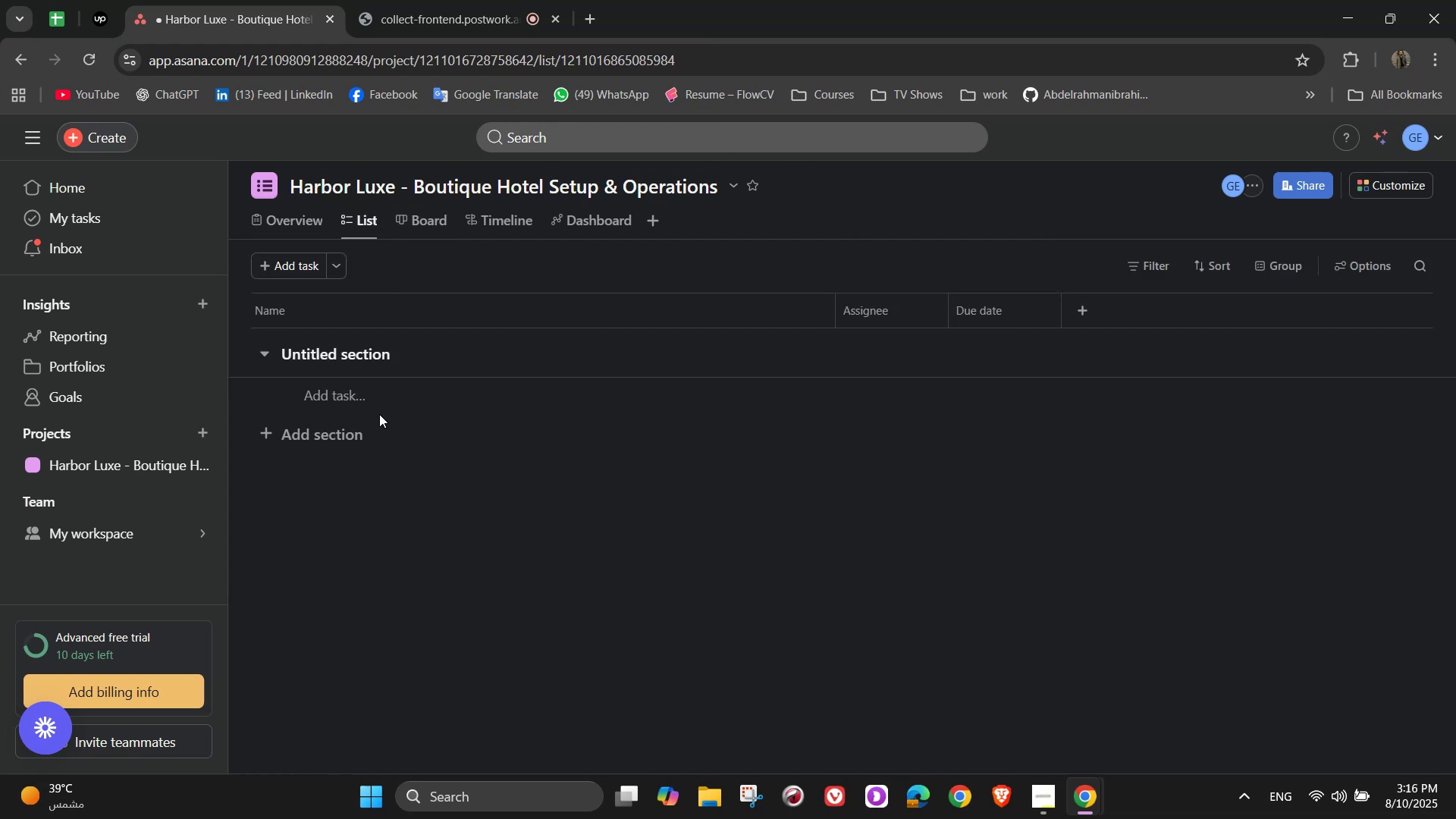 
left_click([361, 366])
 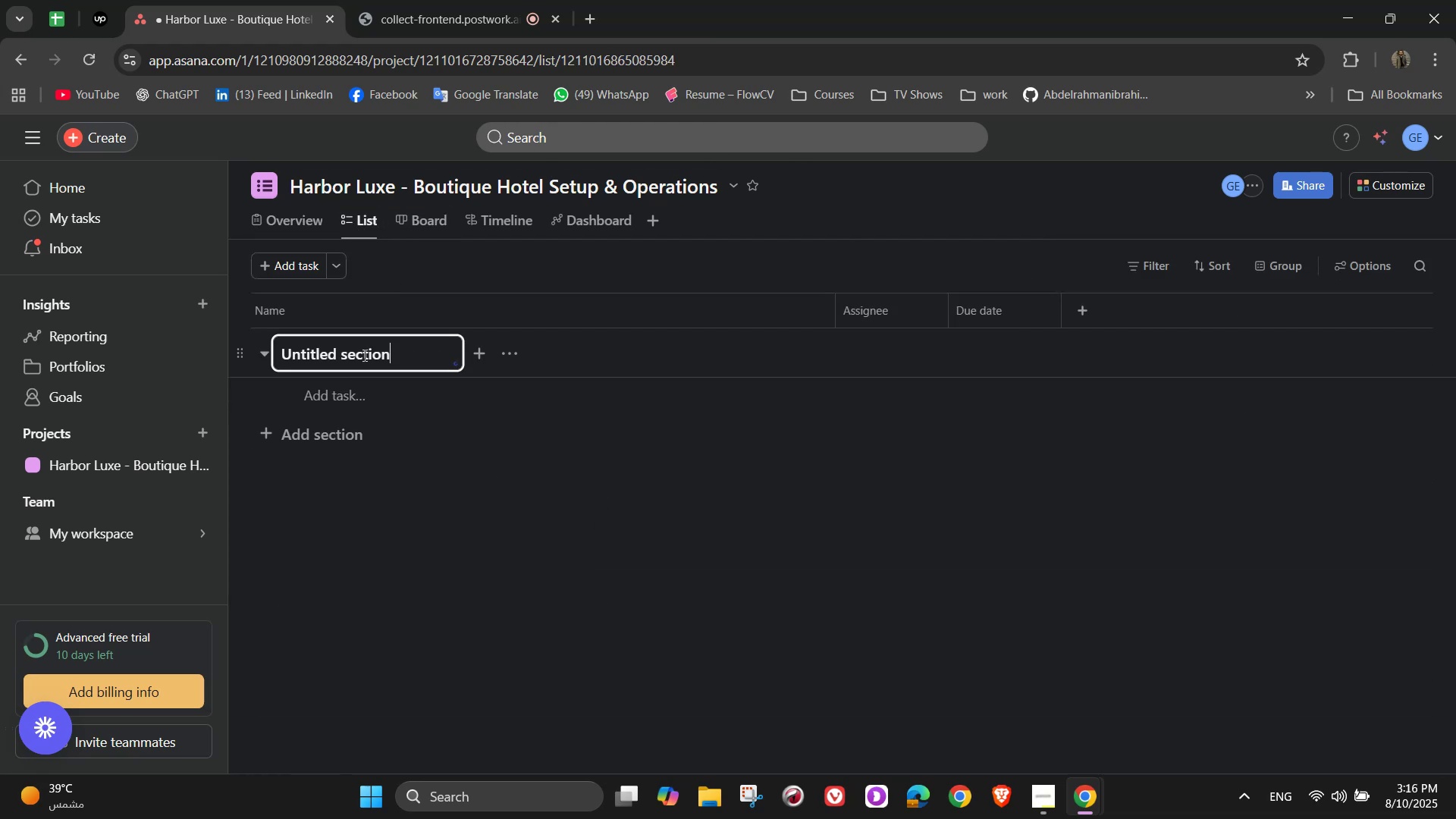 
double_click([363, 355])
 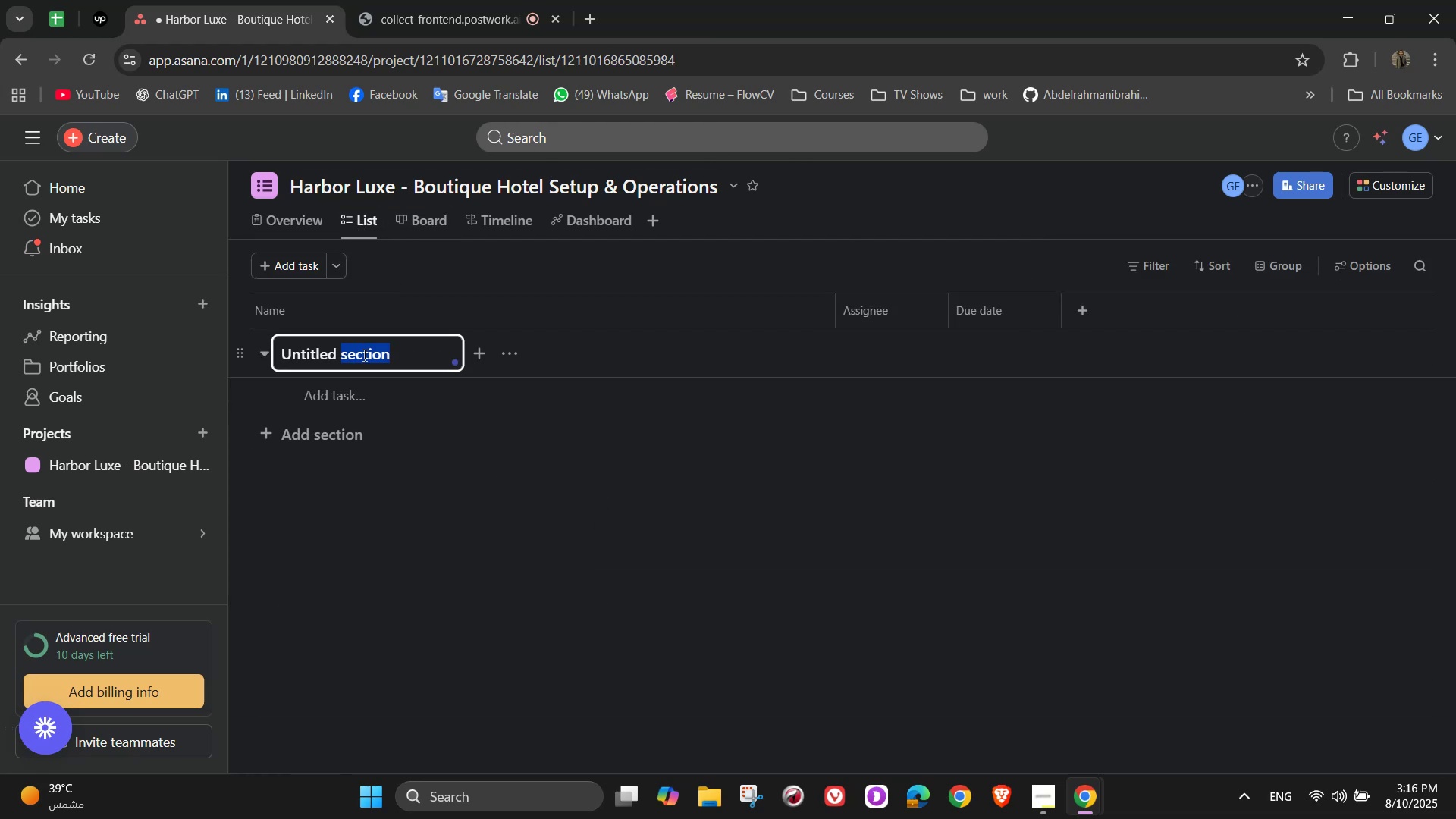 
triple_click([363, 355])
 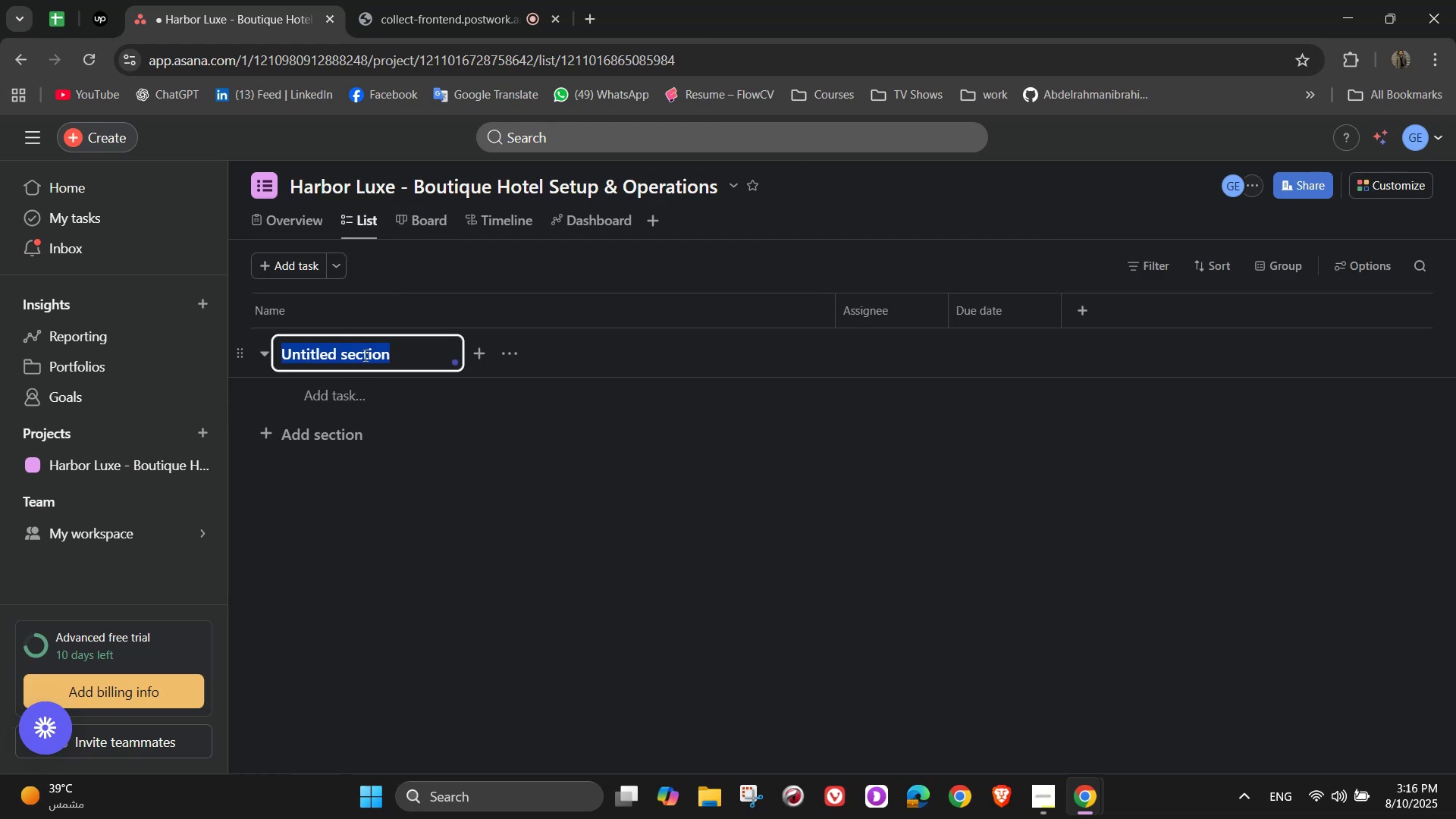 
wait(6.88)
 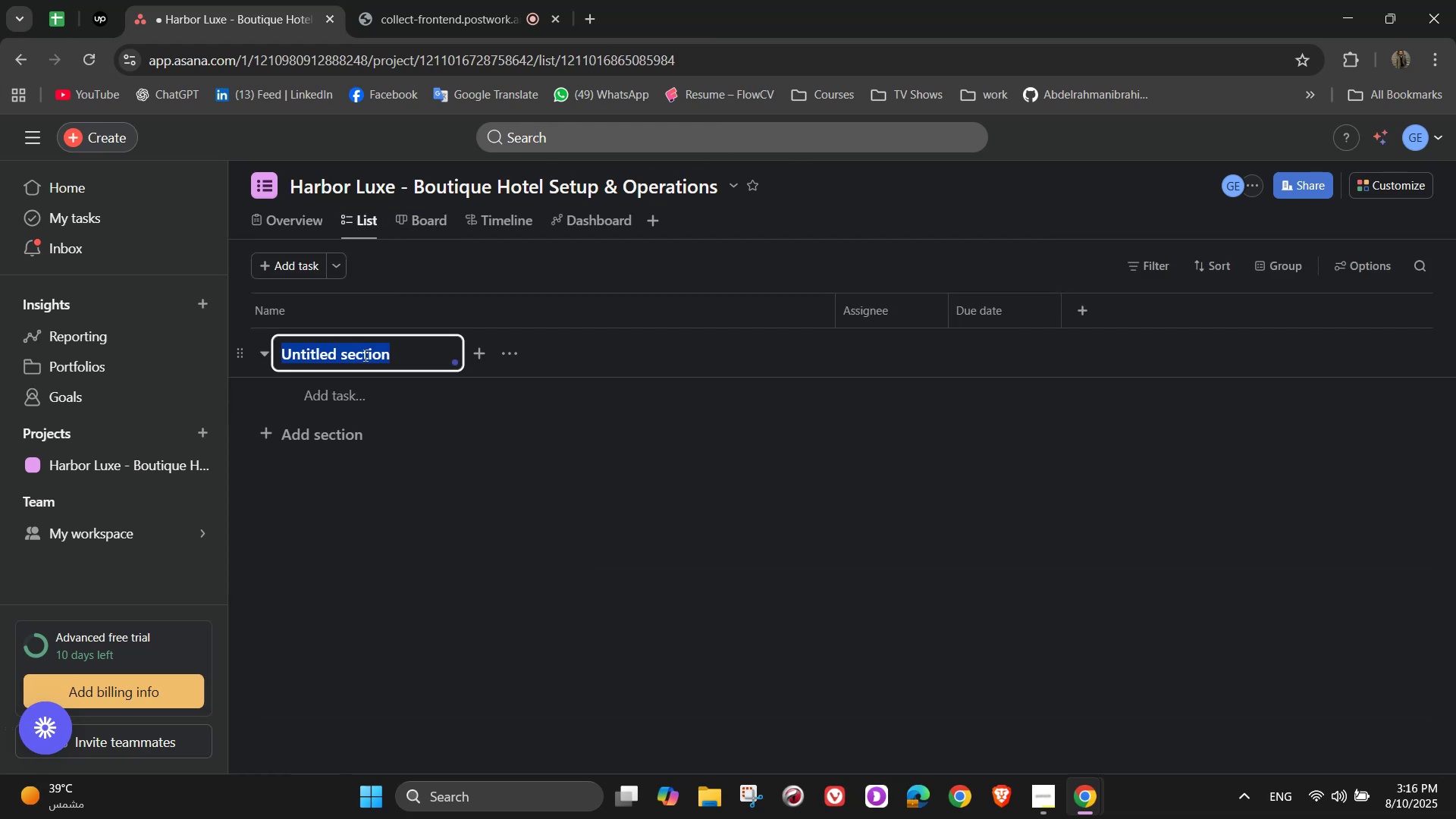 
type(Property Acquisition)
 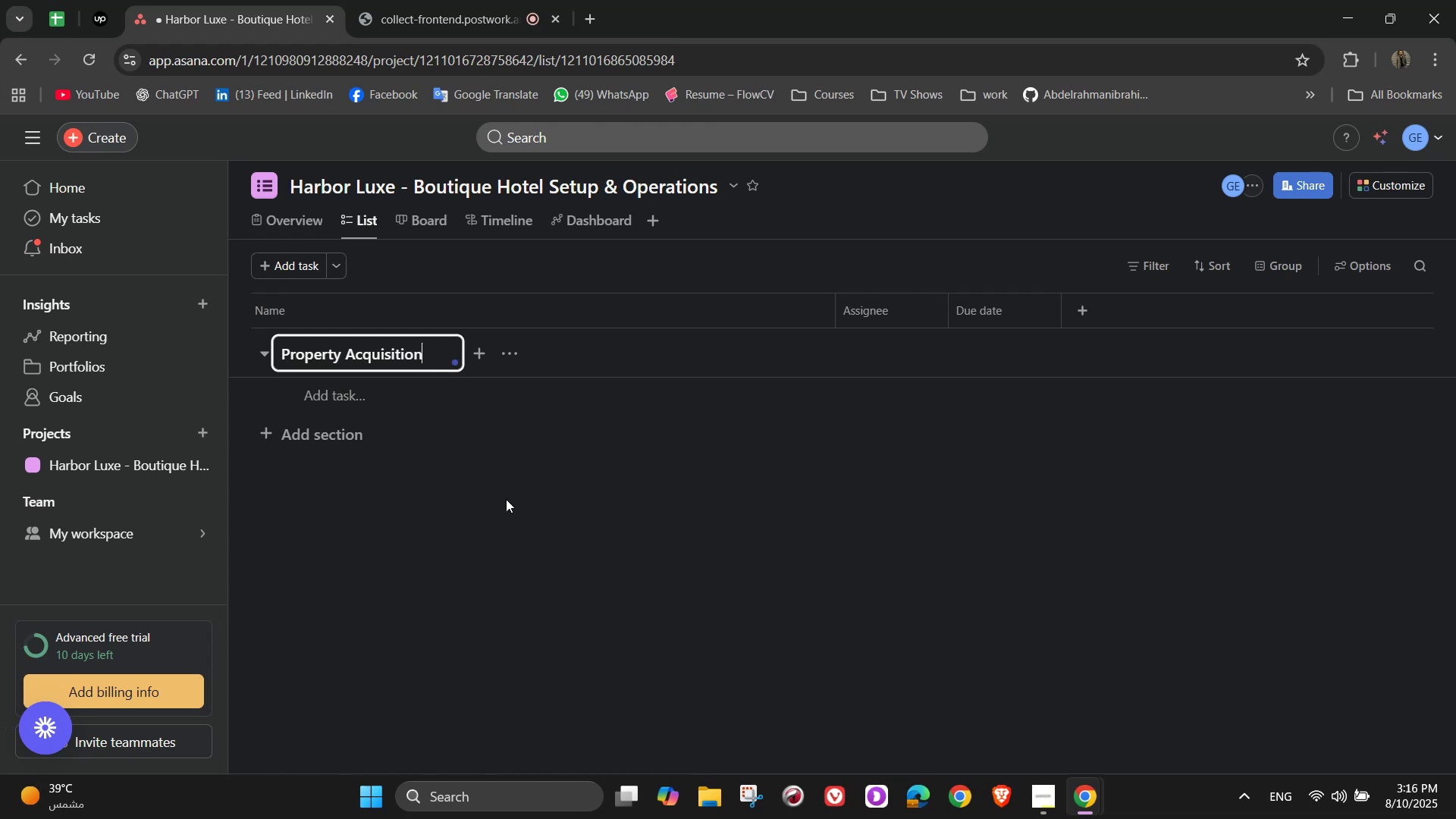 
wait(5.73)
 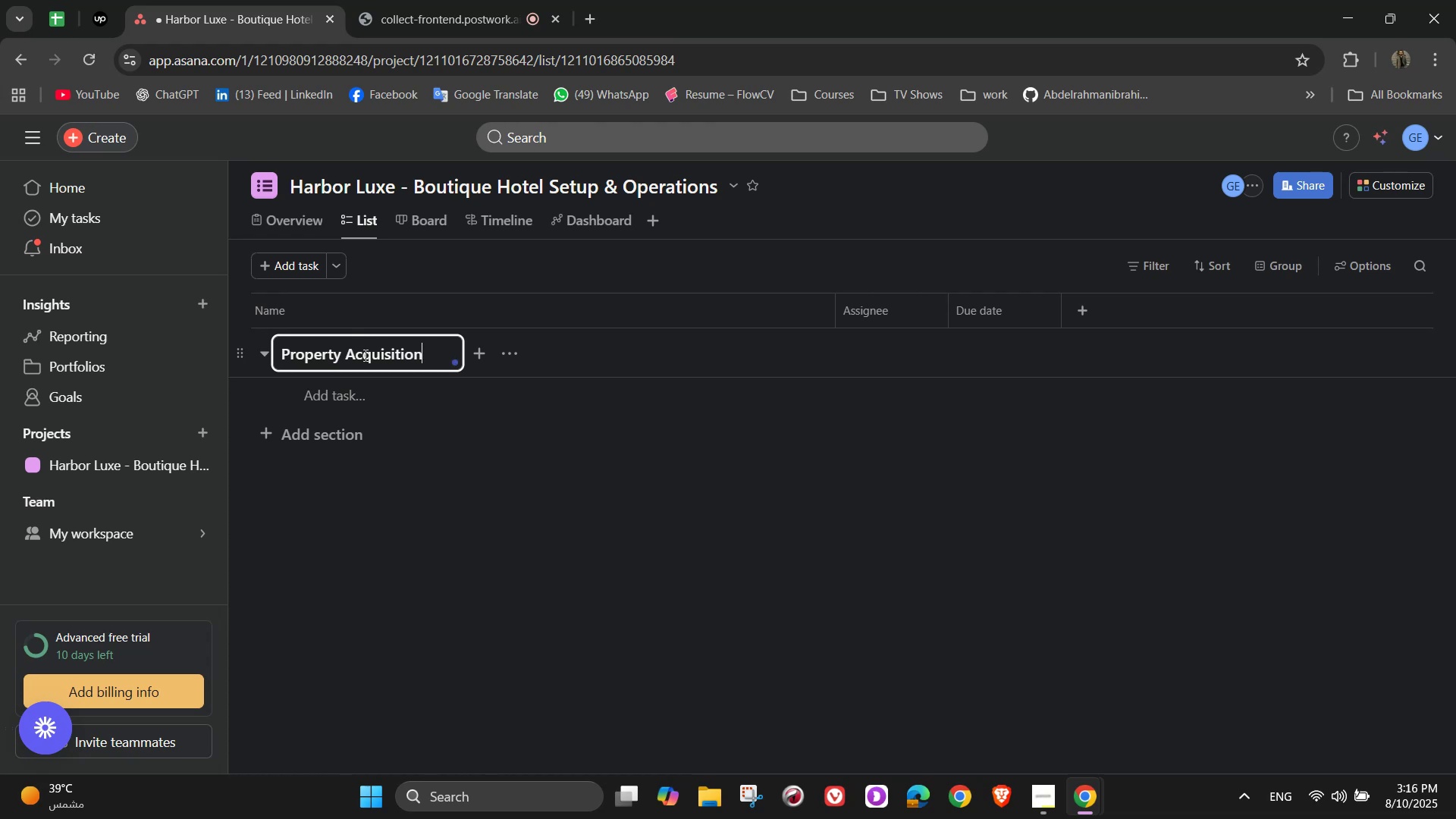 
type( & Design)
 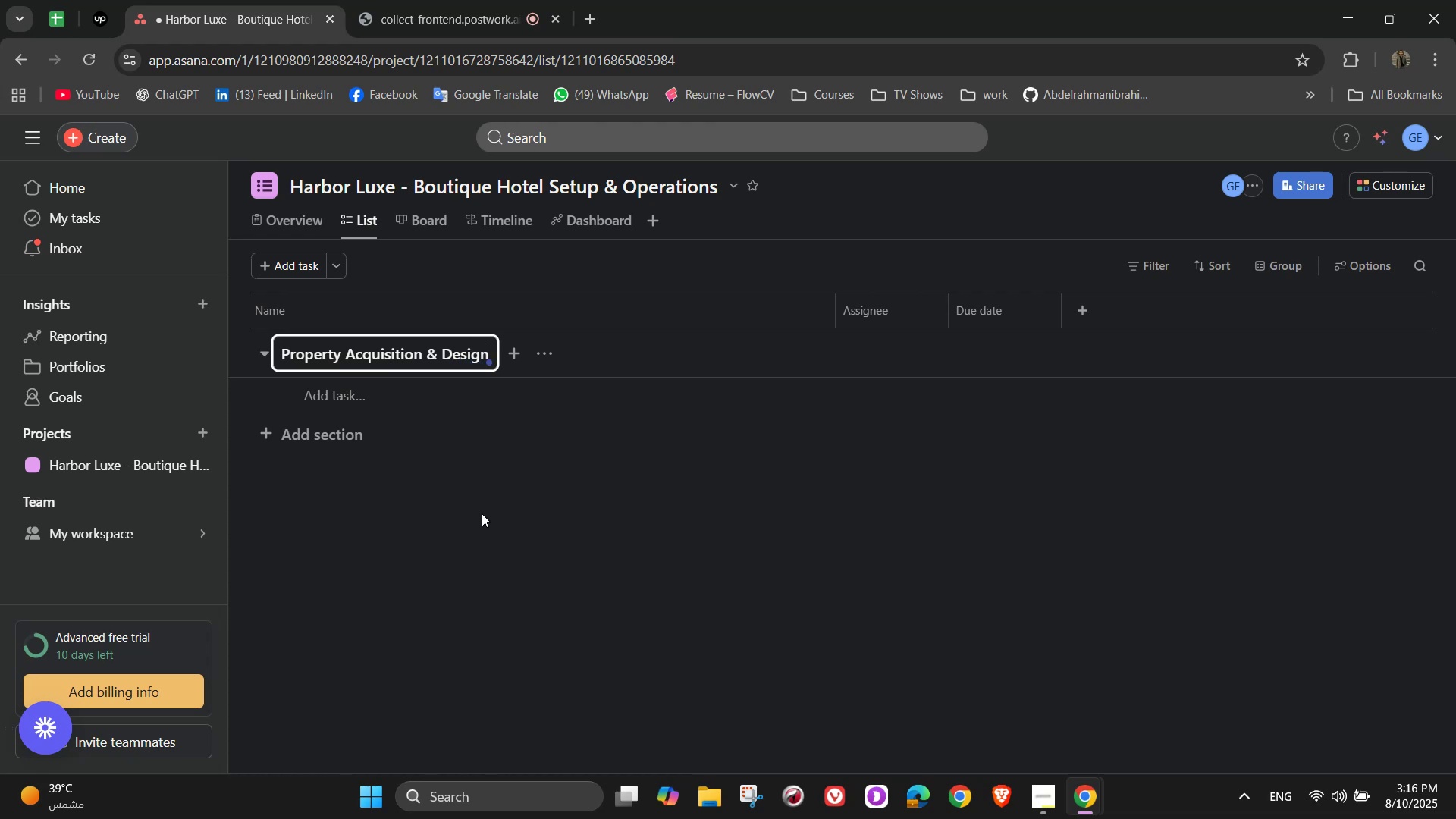 
wait(5.37)
 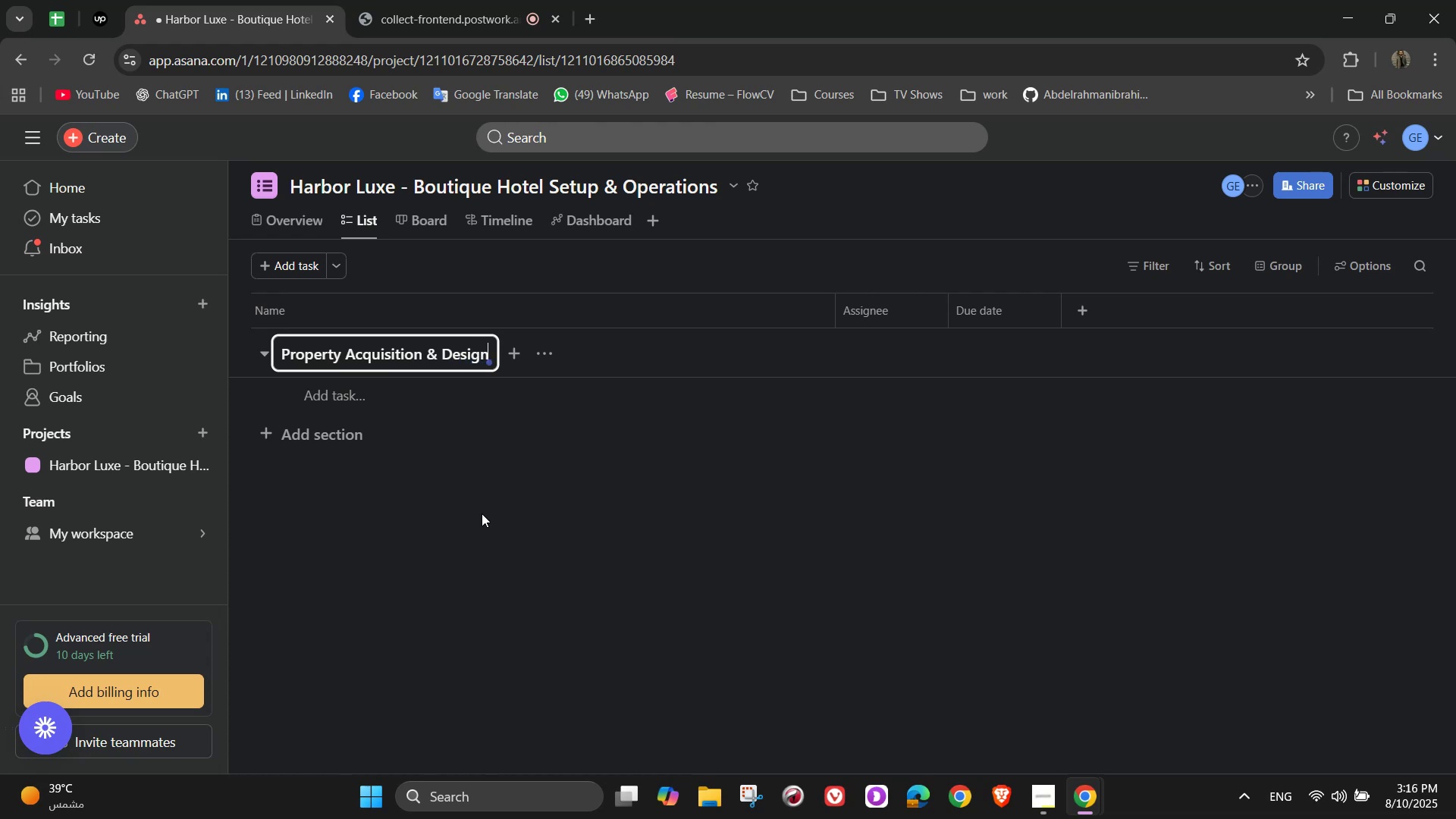 
left_click([378, 398])
 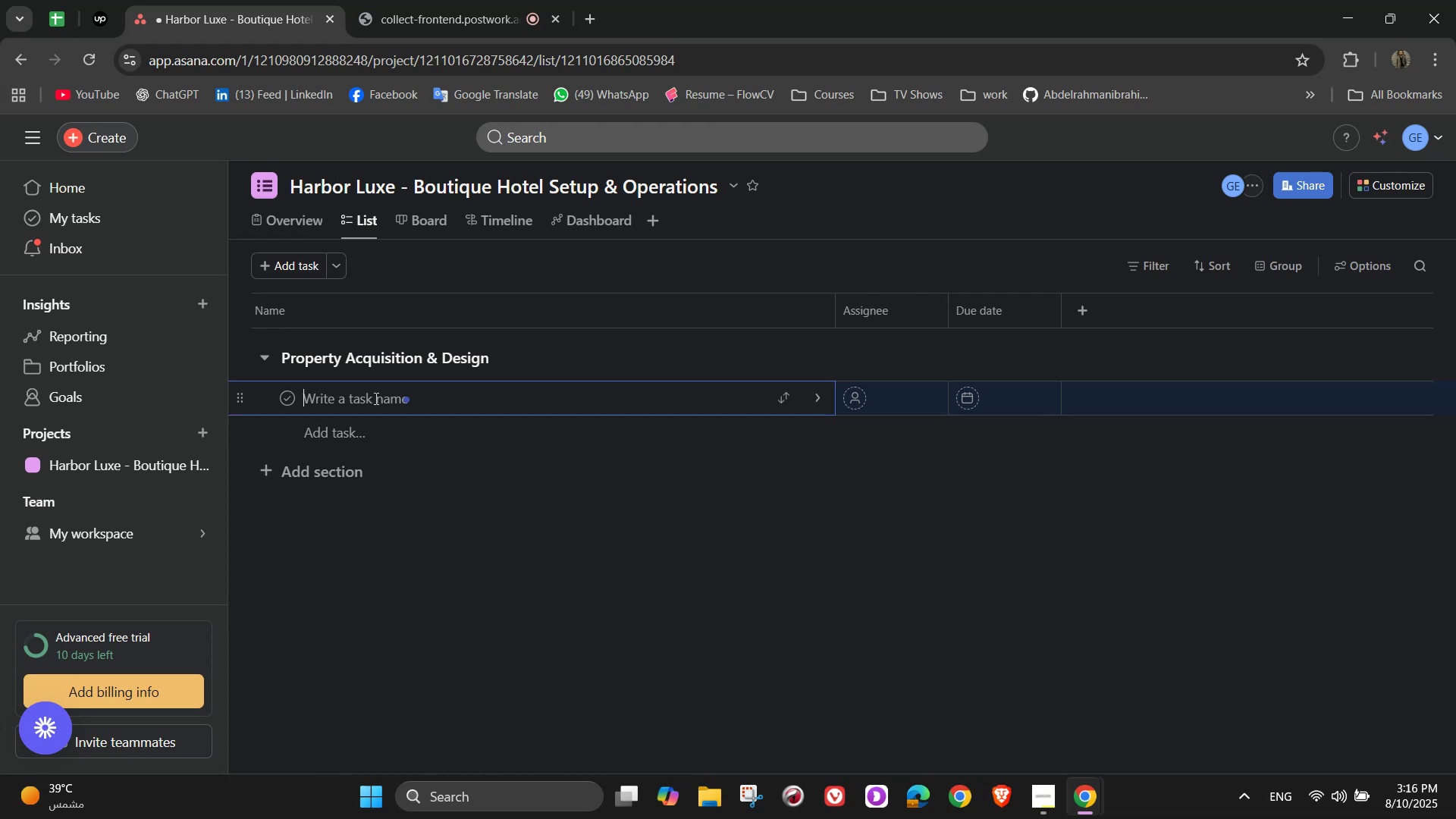 
wait(10.21)
 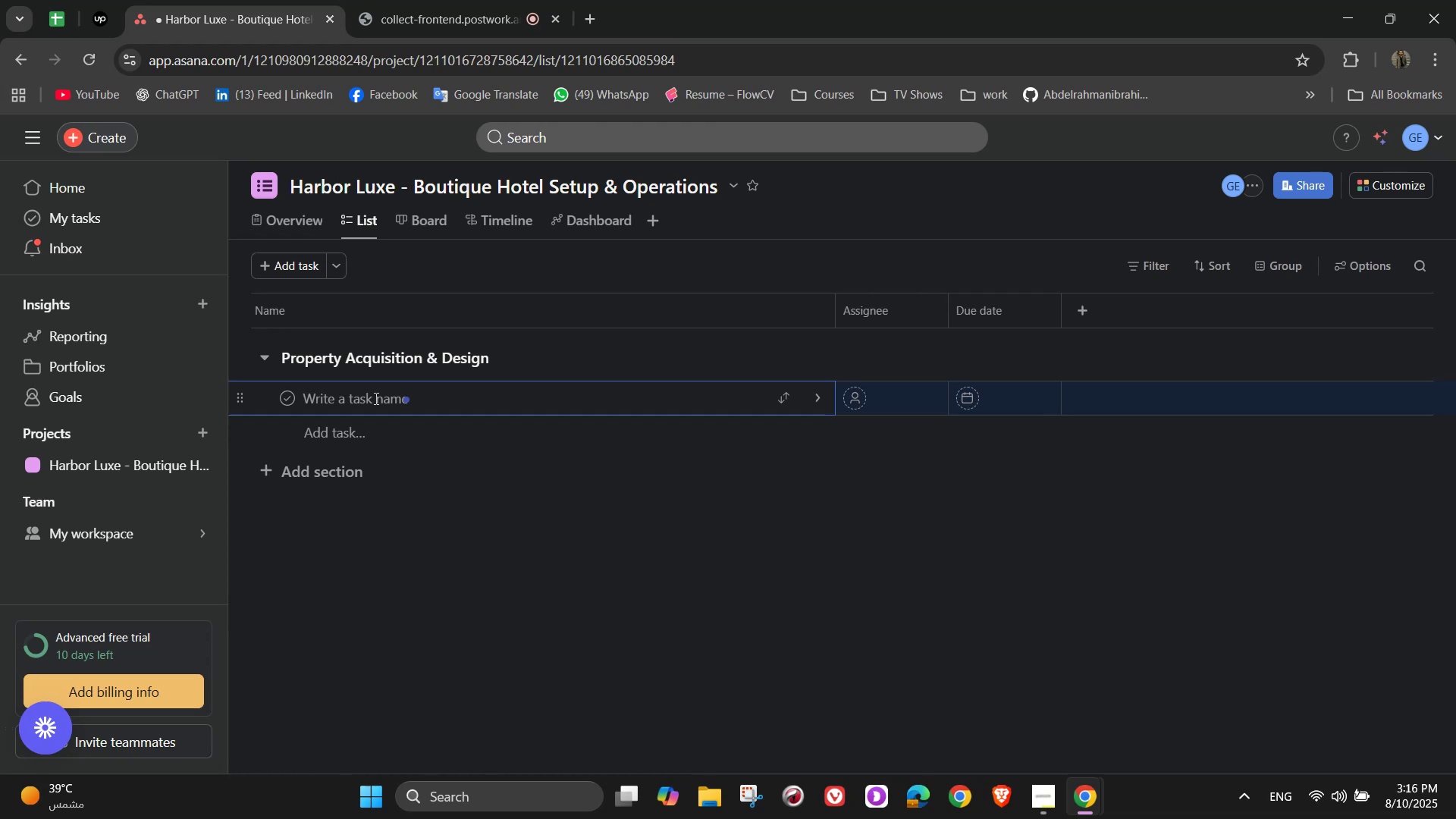 
key(Shift+S)
 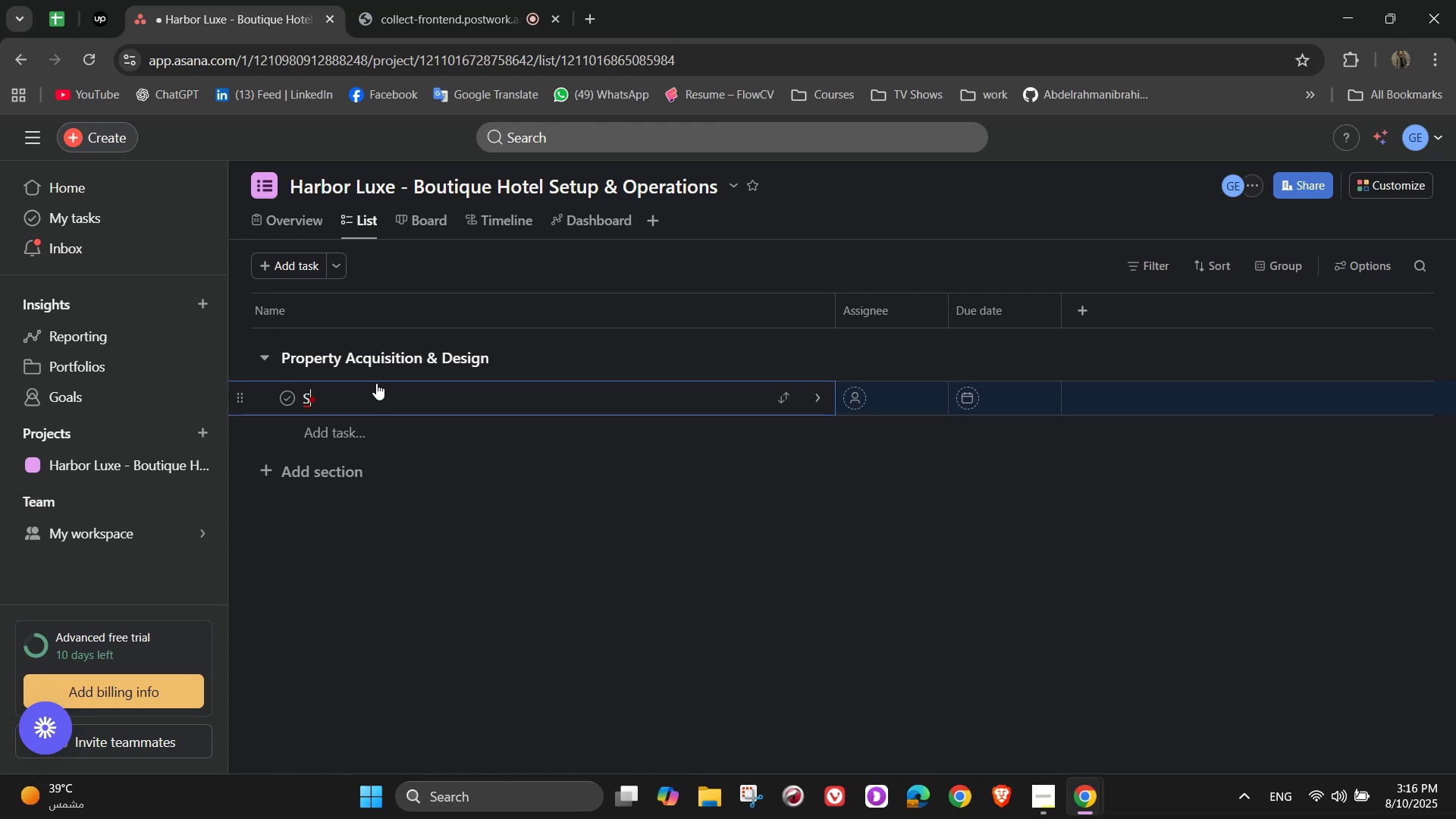 
type(ir)
key(Backspace)
type(te Selection)
 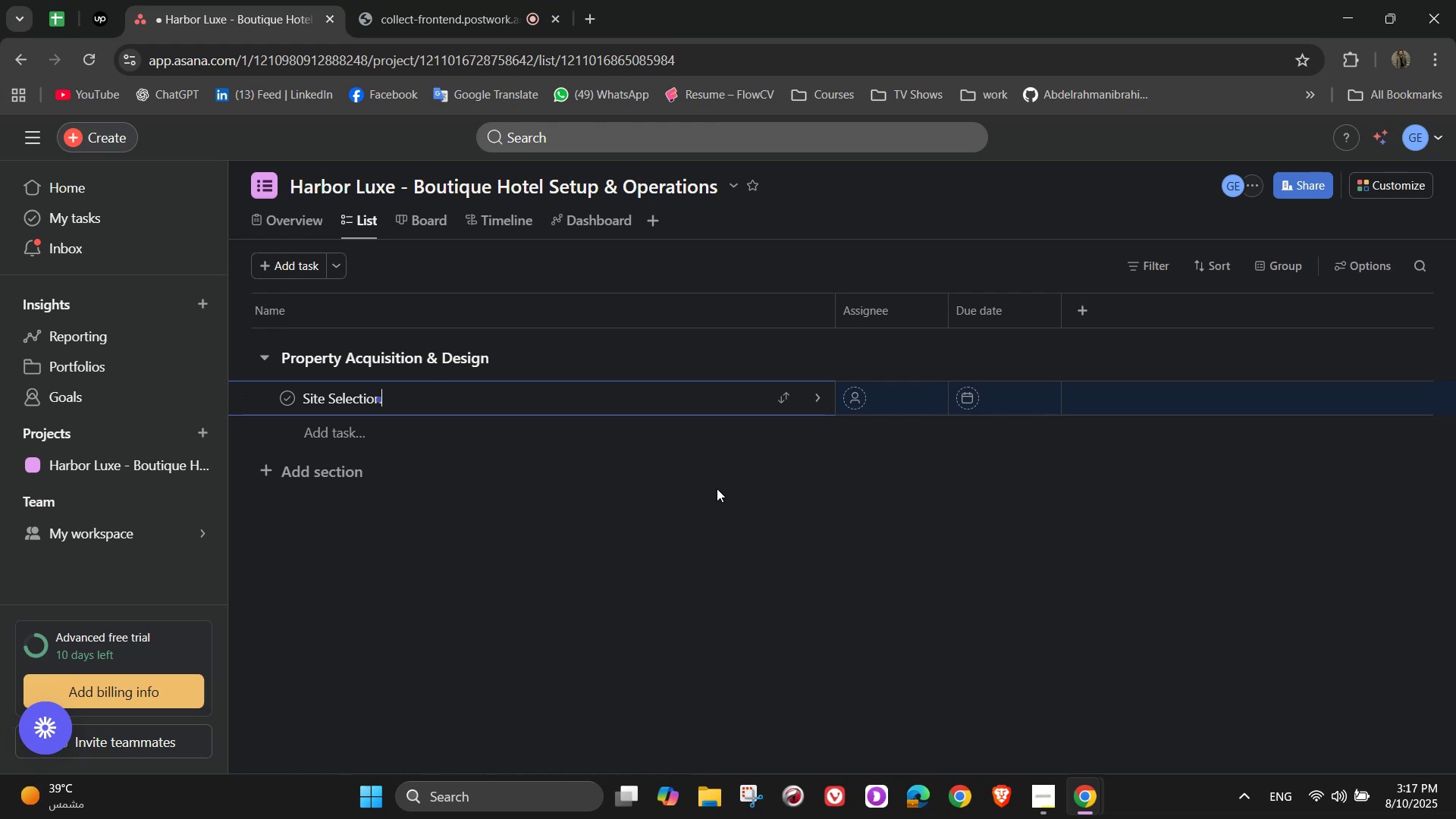 
wait(24.21)
 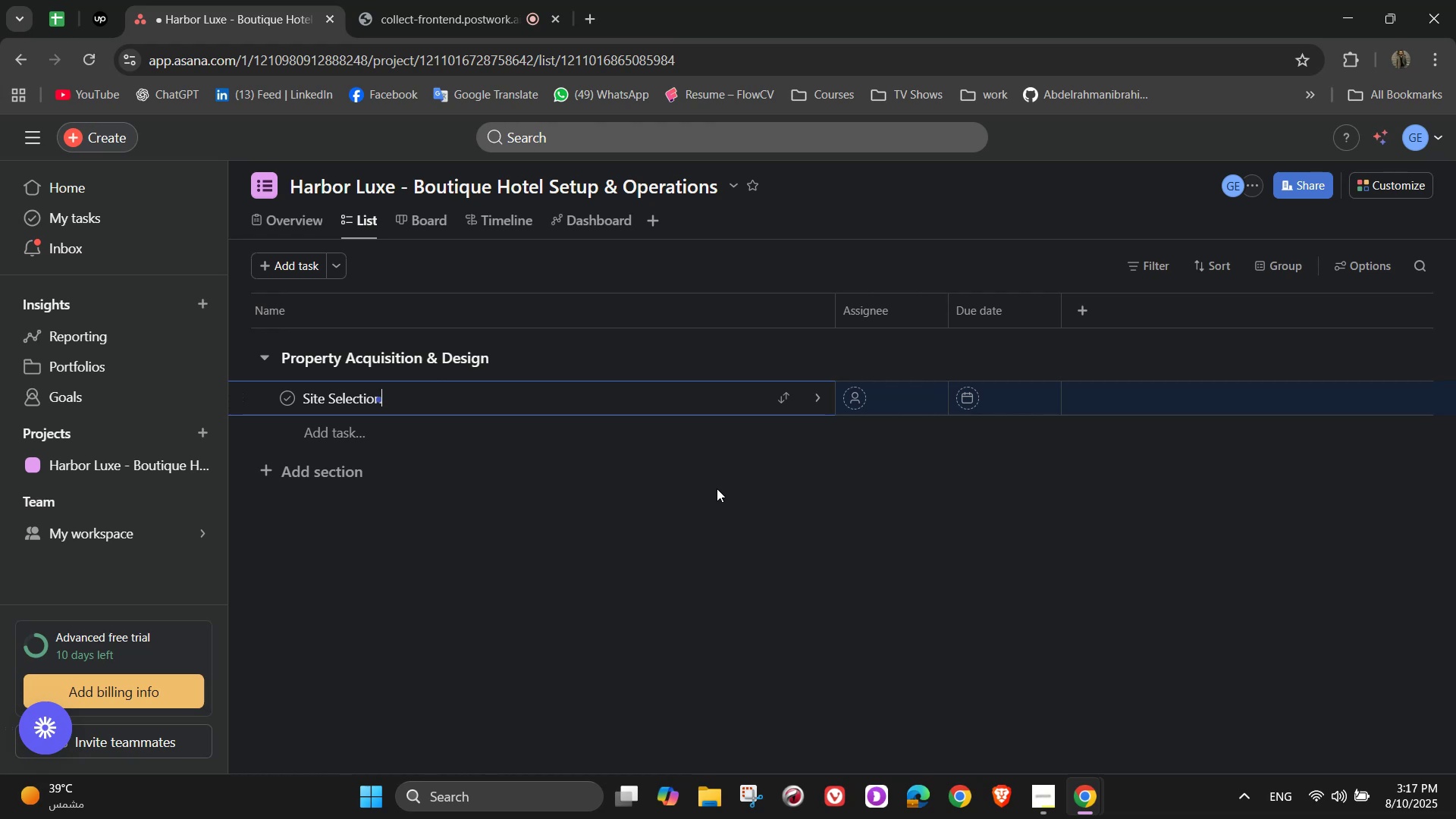 
mouse_move([1033, 307])
 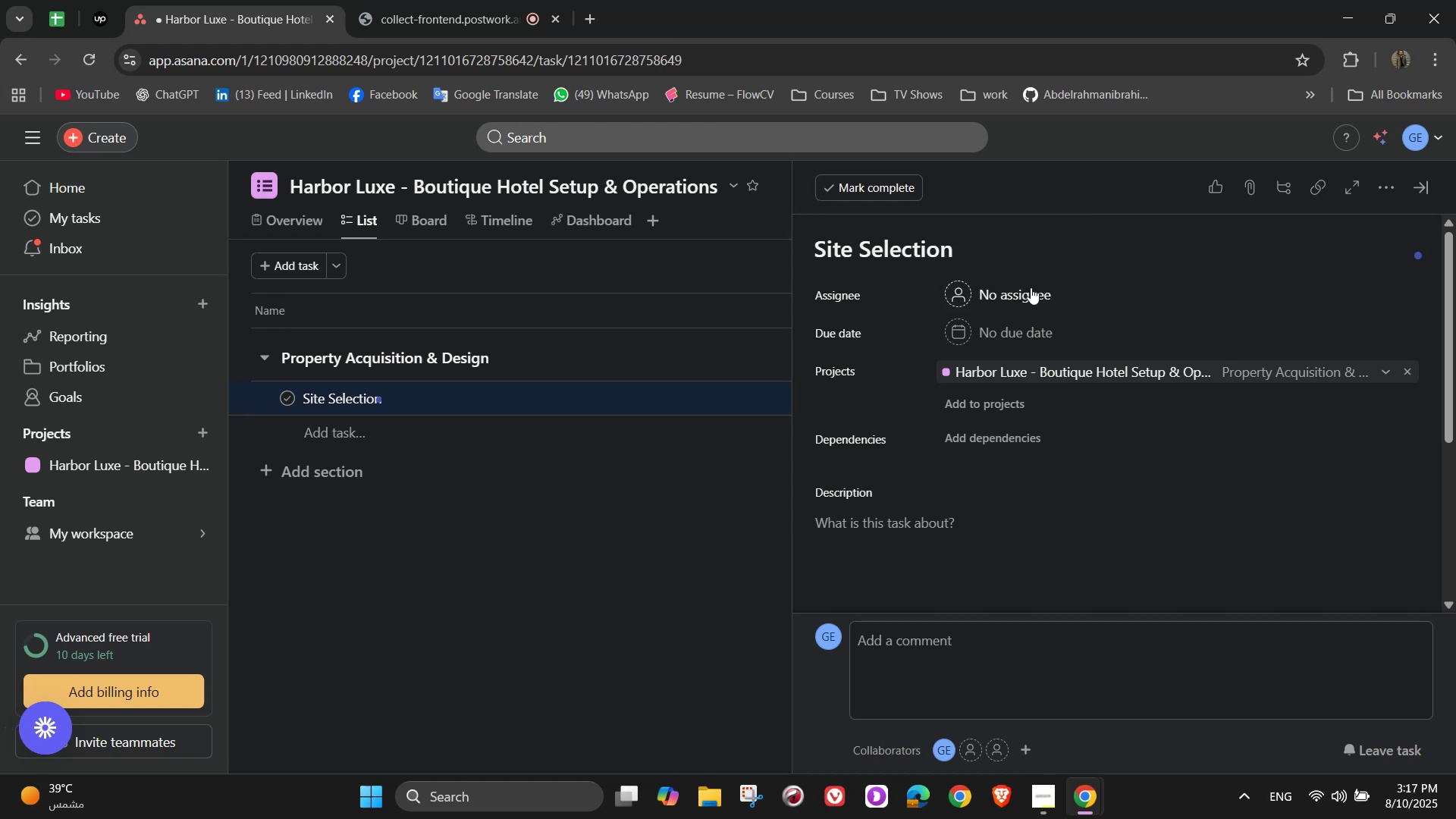 
left_click([1018, 292])
 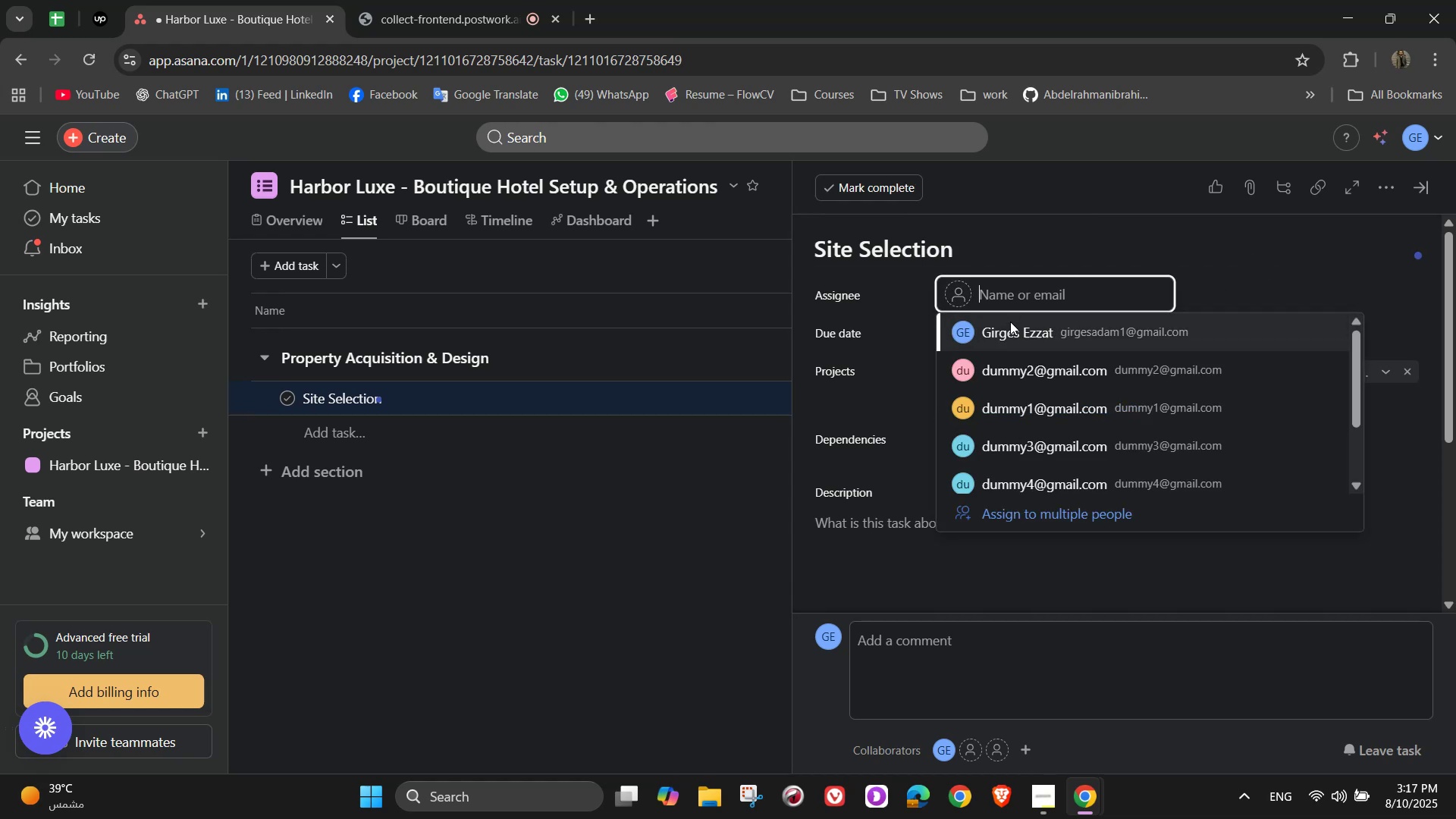 
left_click([1010, 322])
 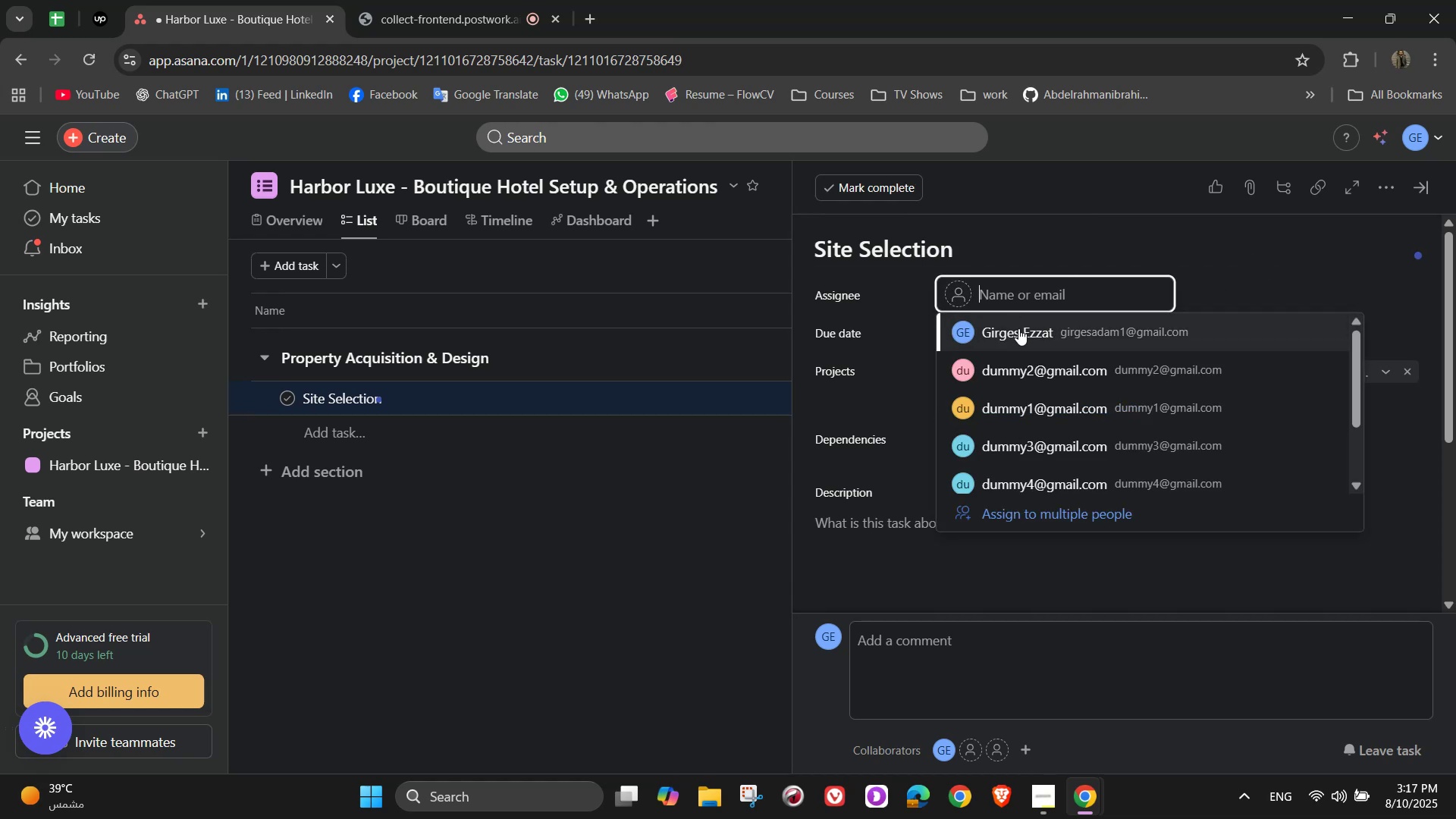 
left_click([1019, 328])
 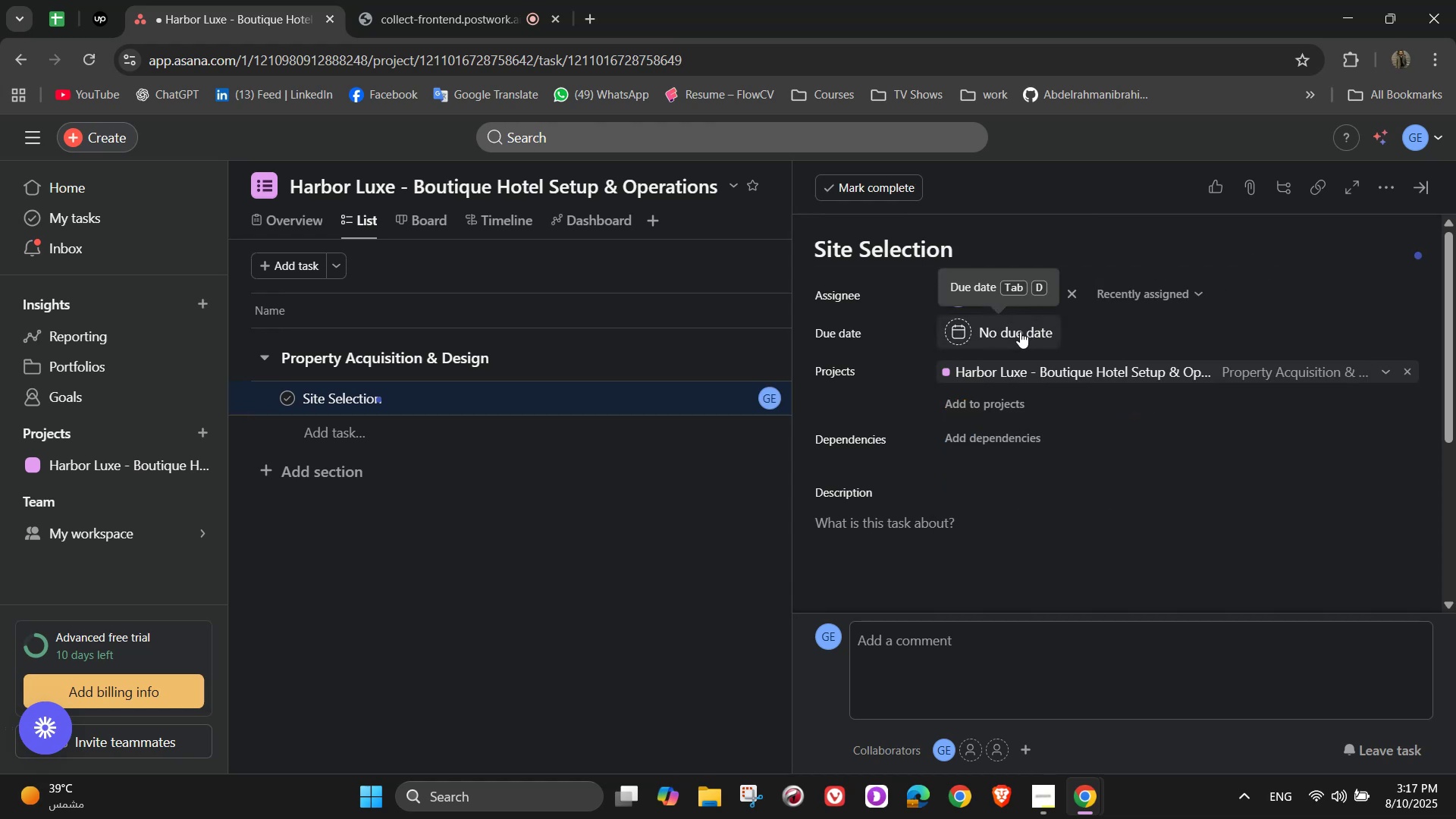 
left_click([1020, 331])
 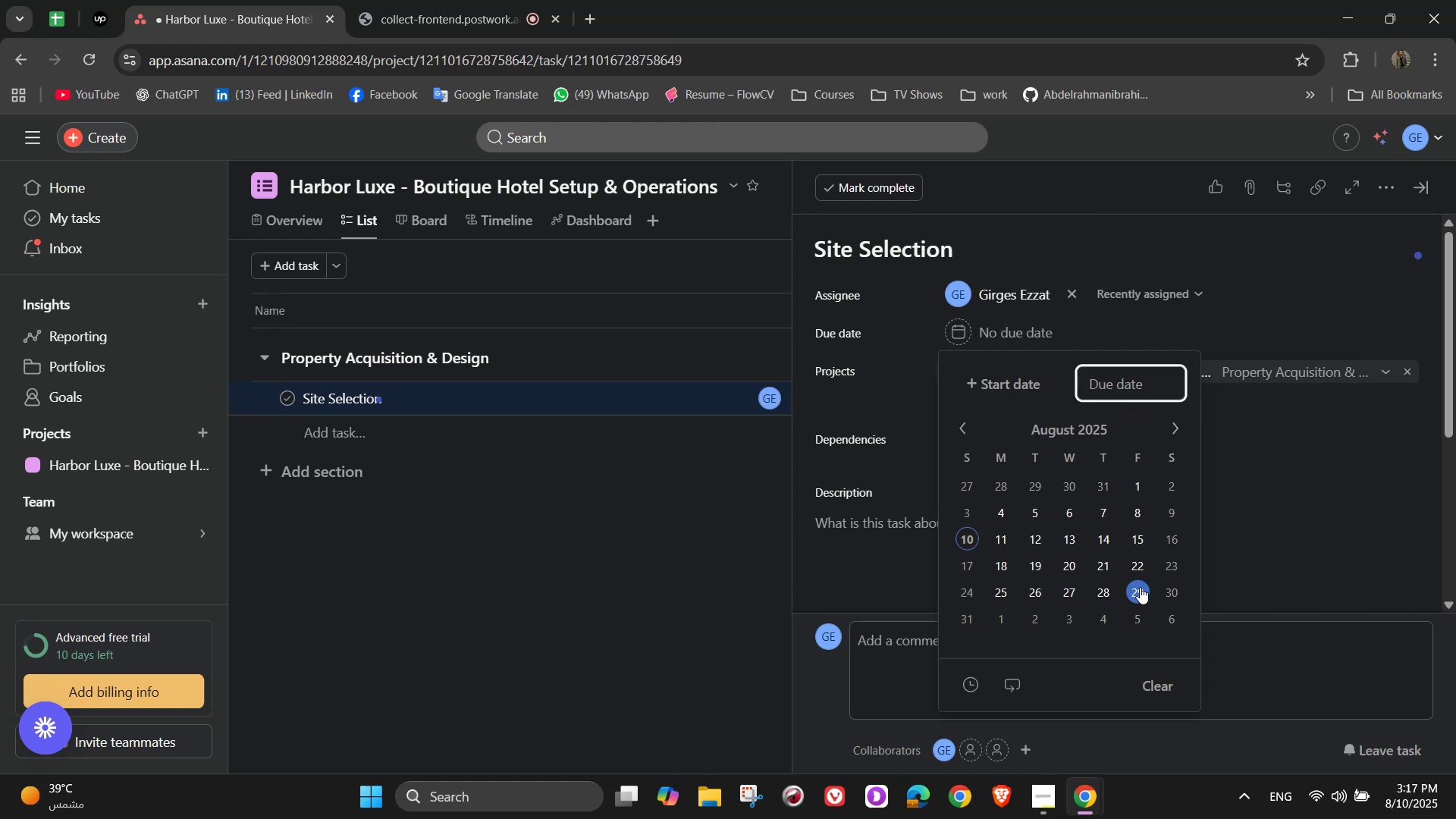 
left_click([1103, 539])
 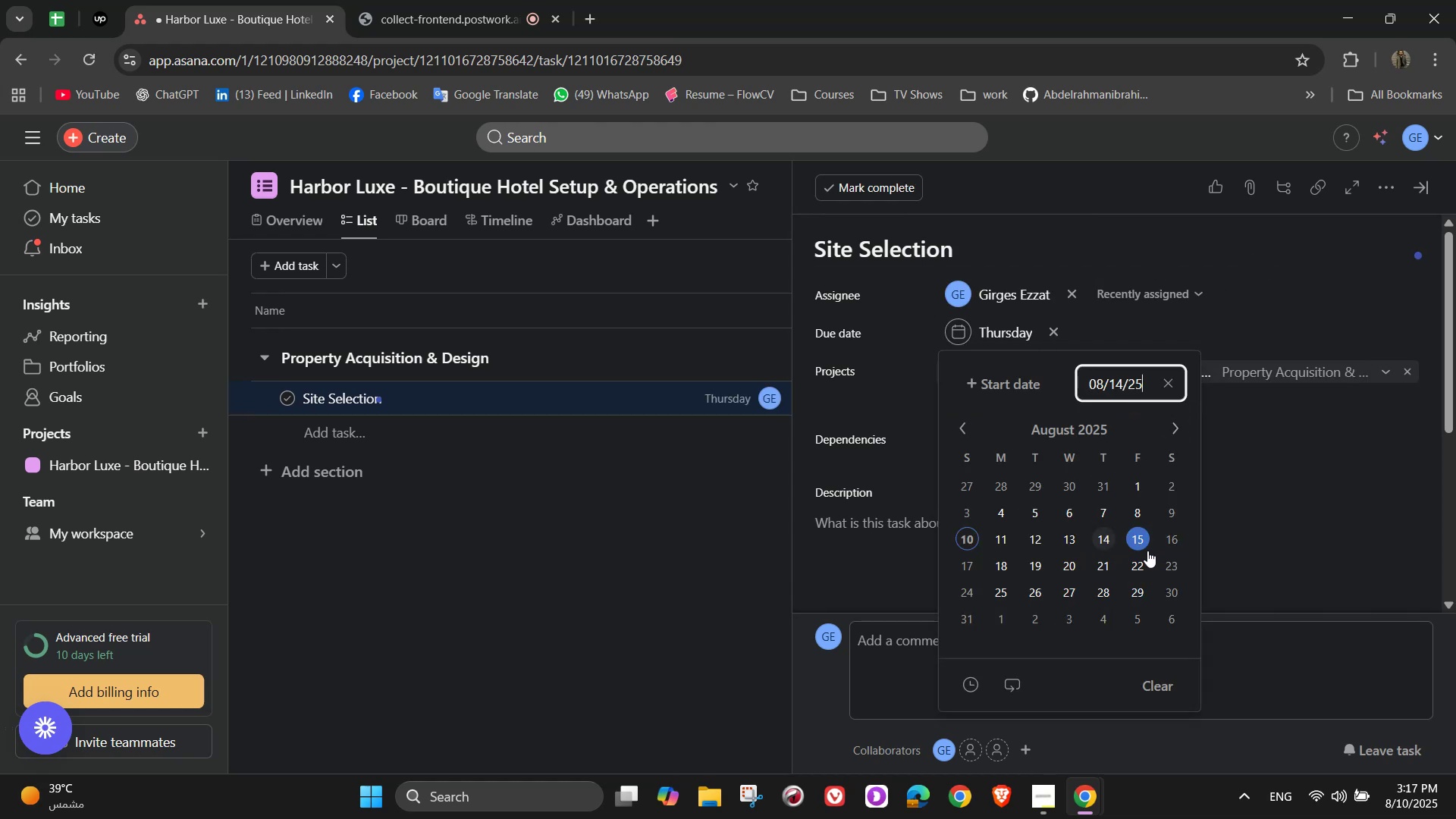 
double_click([1224, 481])
 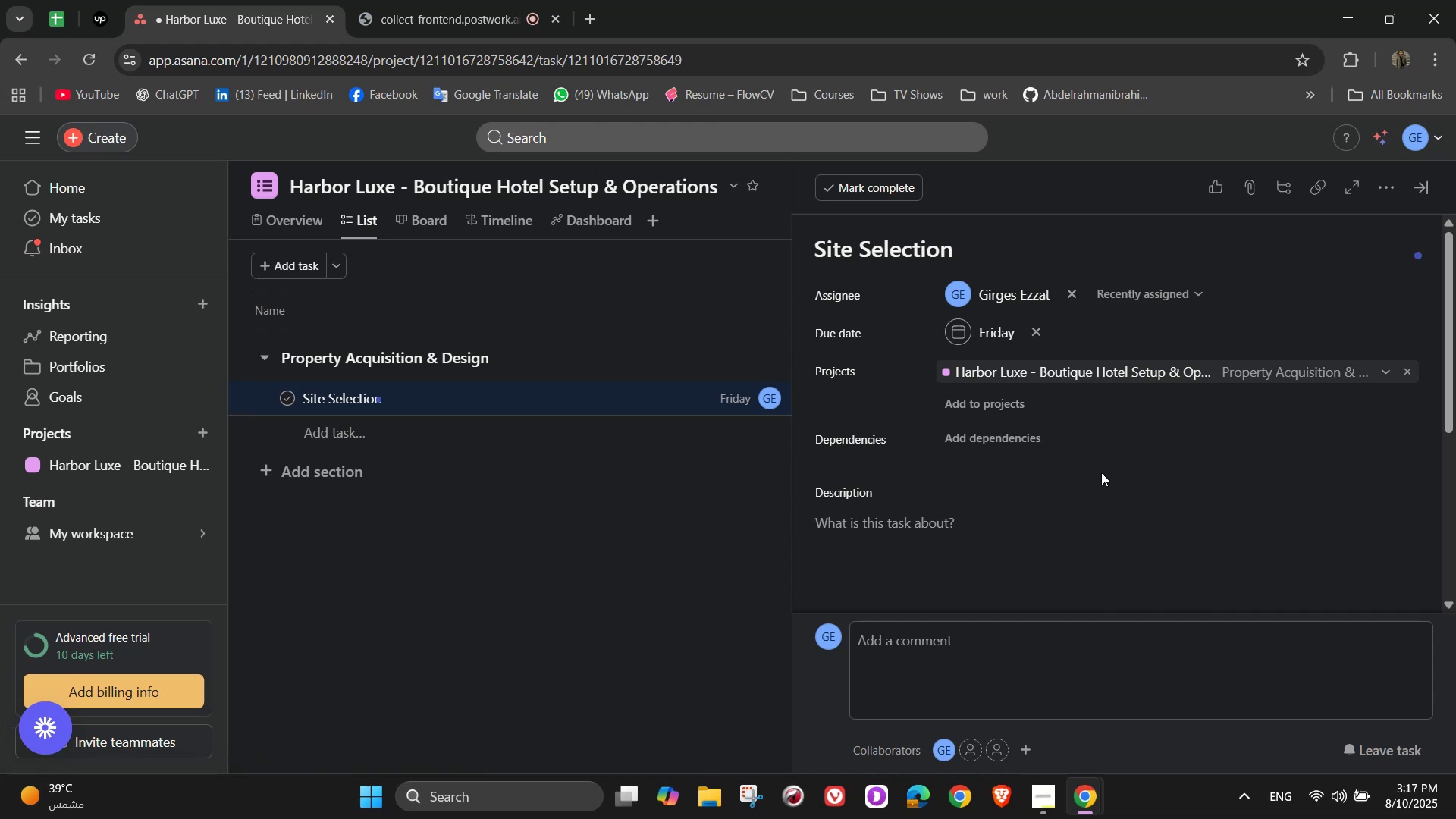 
wait(5.06)
 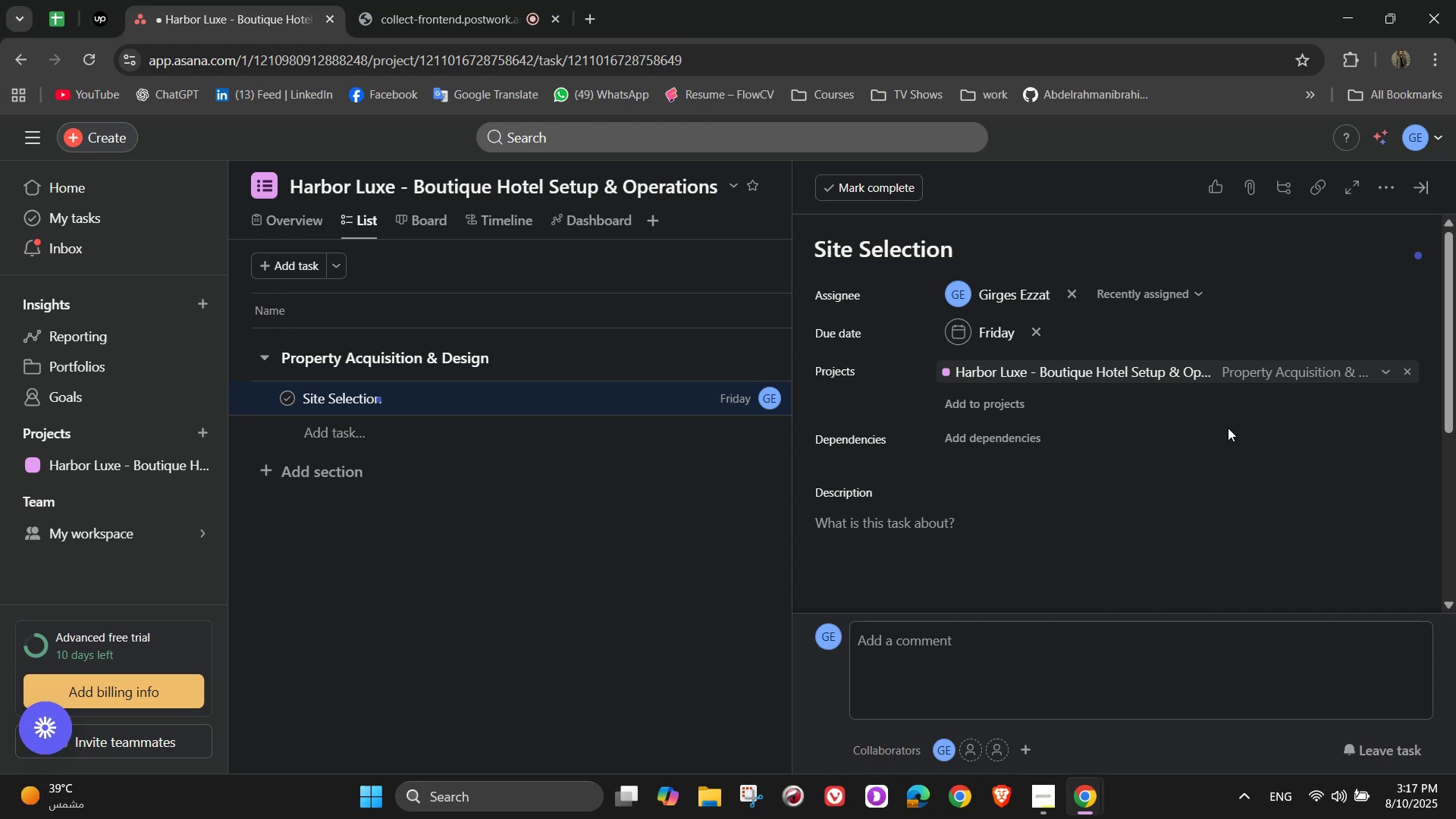 
left_click([1389, 193])
 